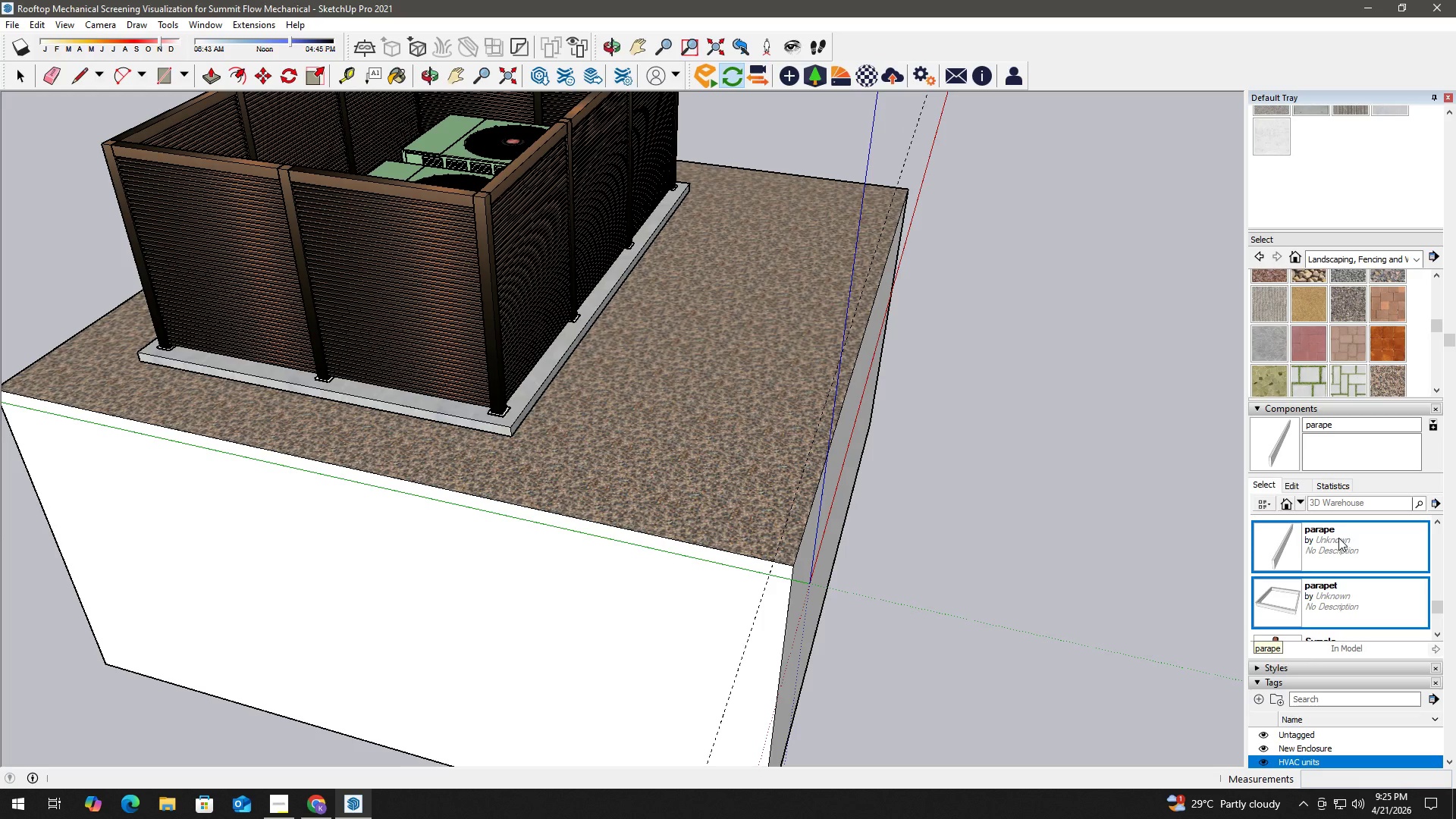 
key(Escape)
 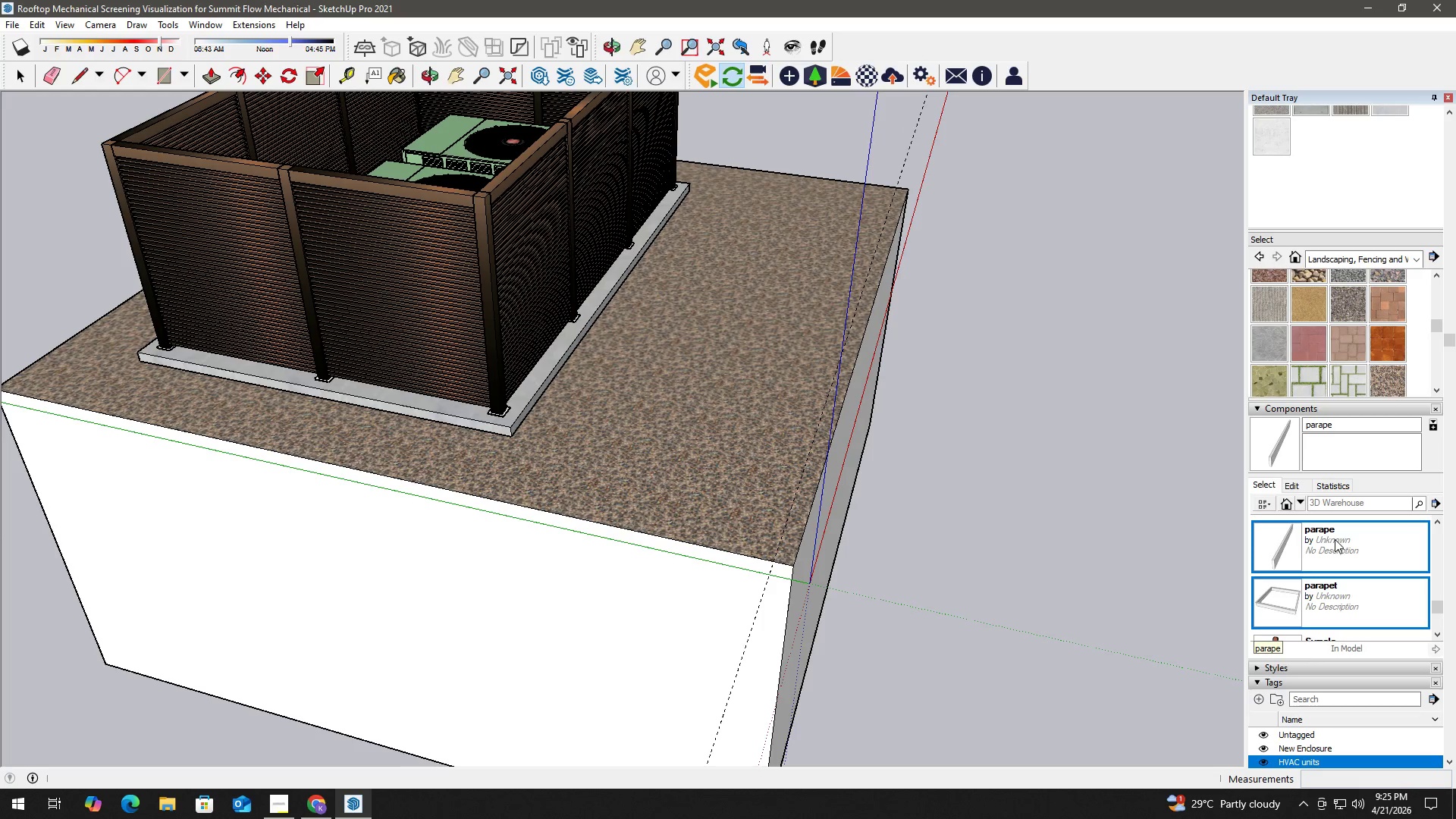 
key(Escape)
 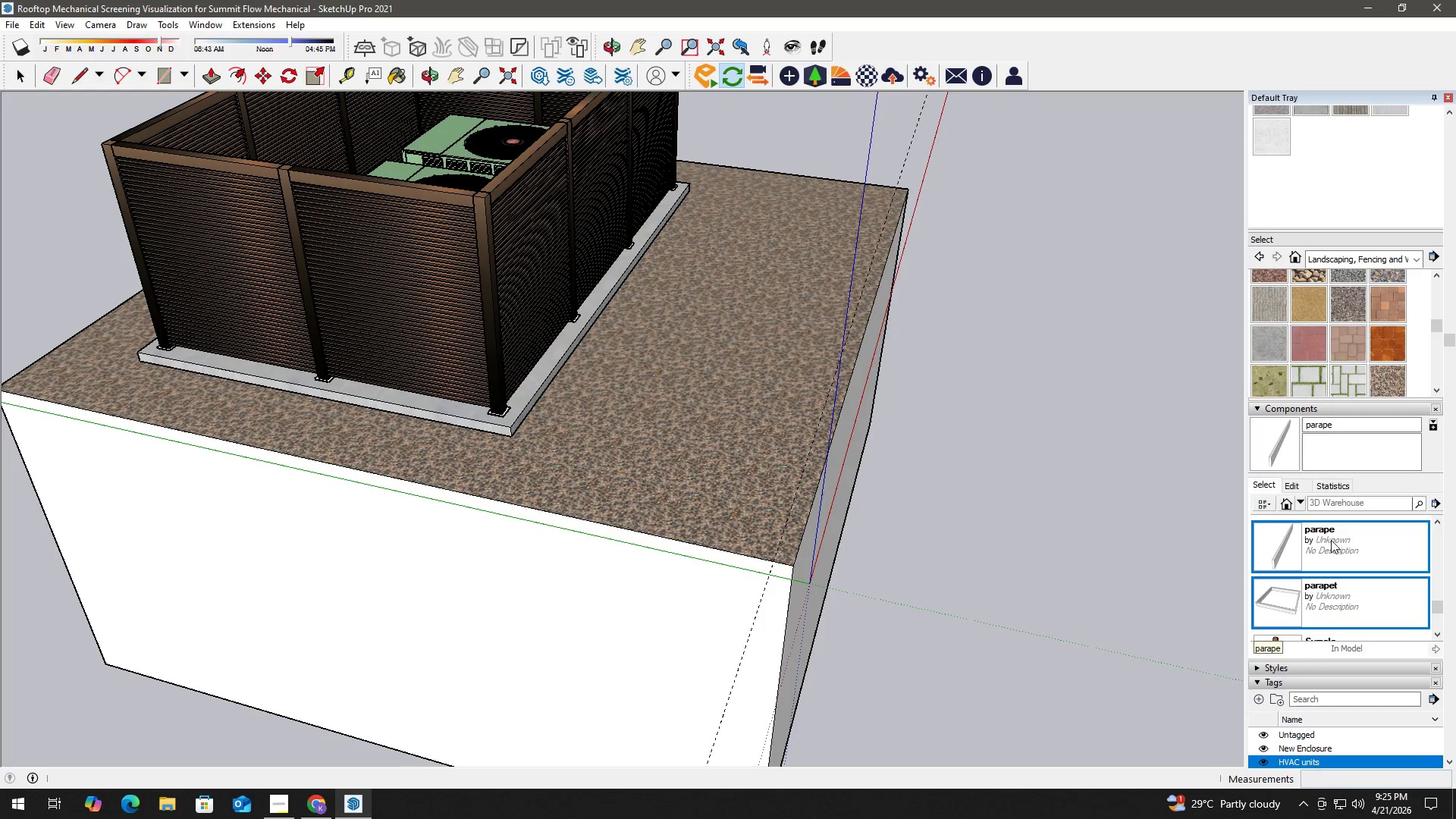 
key(Escape)
 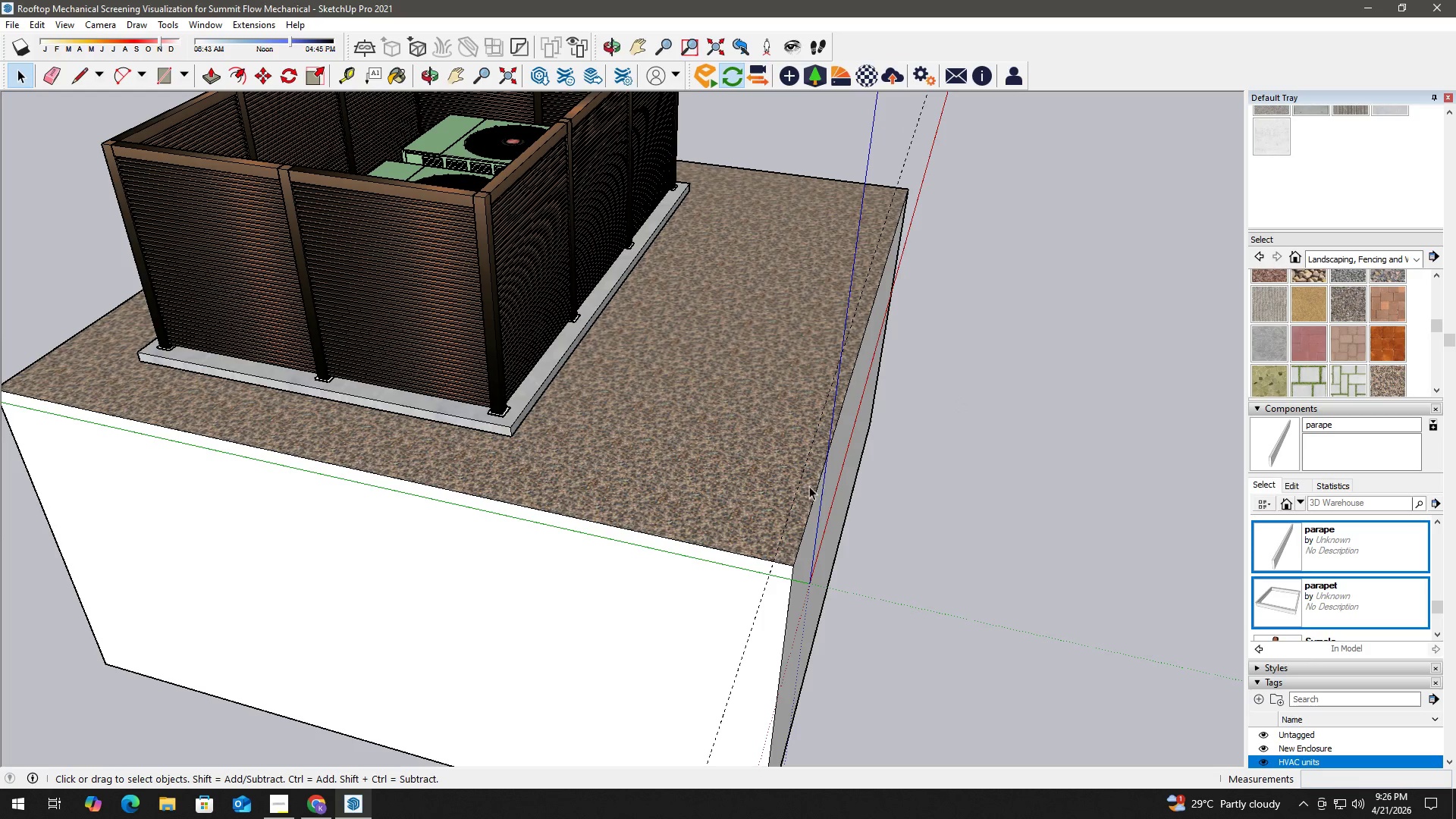 
key(Space)
 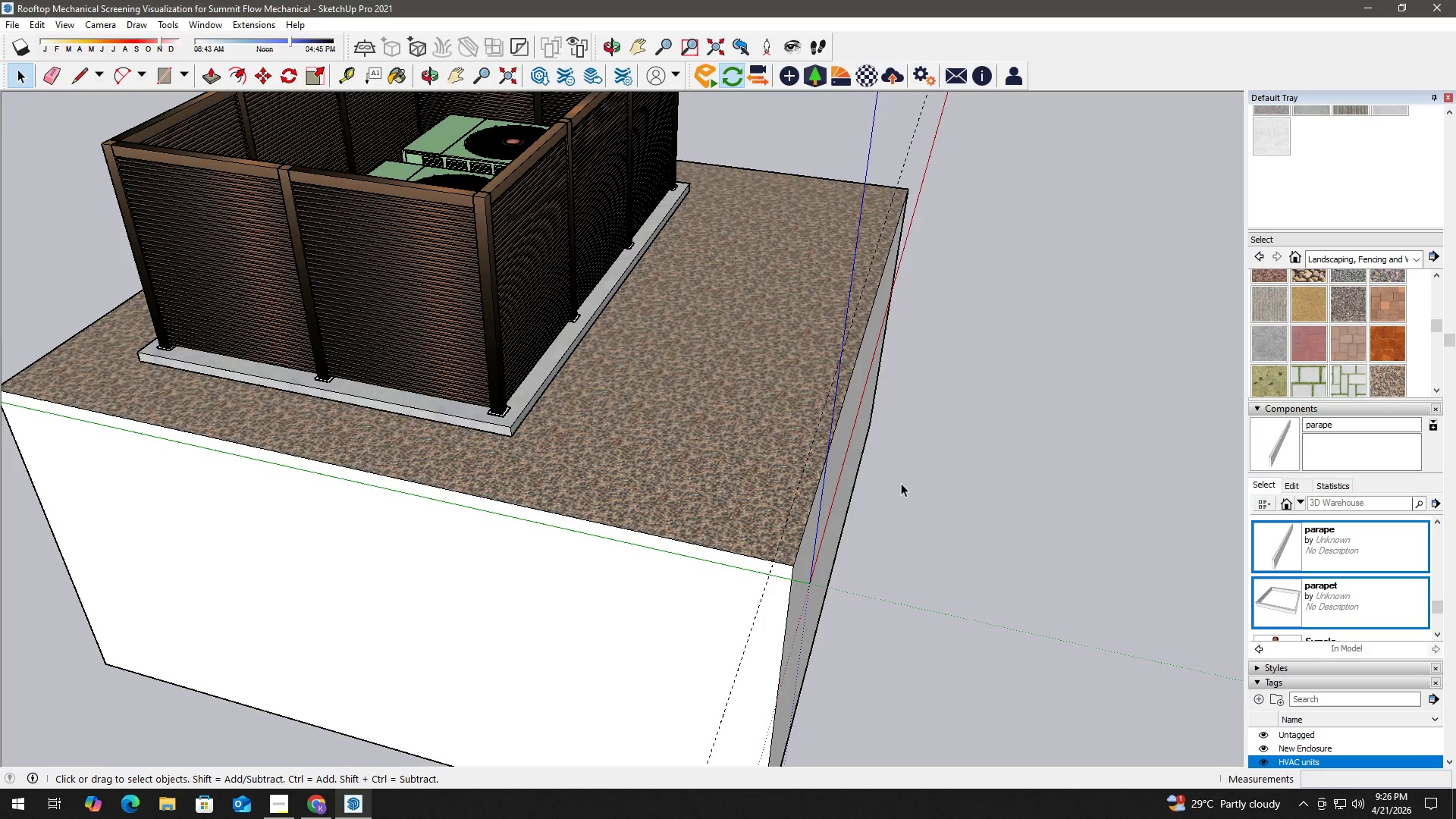 
left_click([948, 452])
 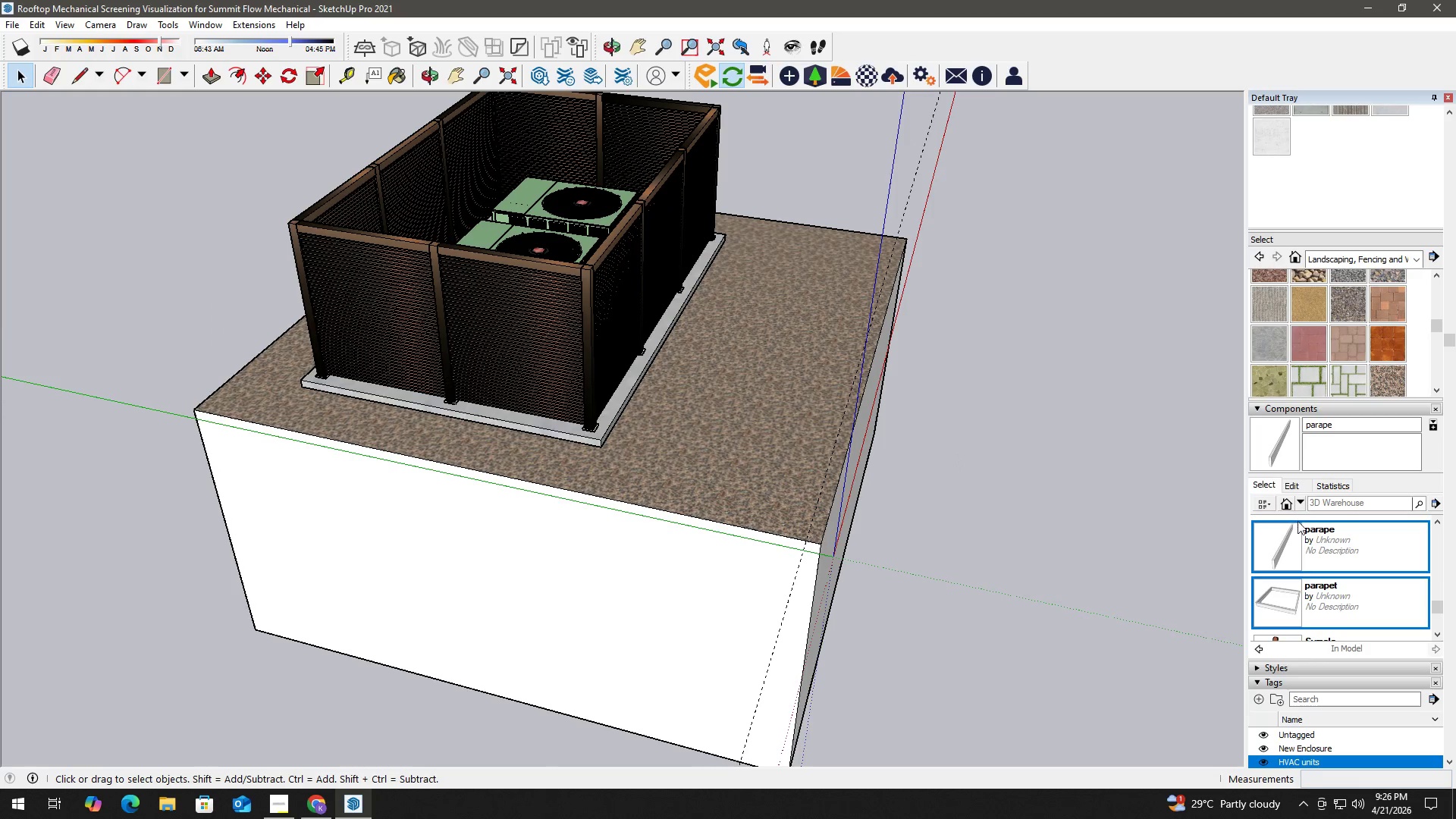 
scroll: coordinate [897, 481], scroll_direction: down, amount: 3.0
 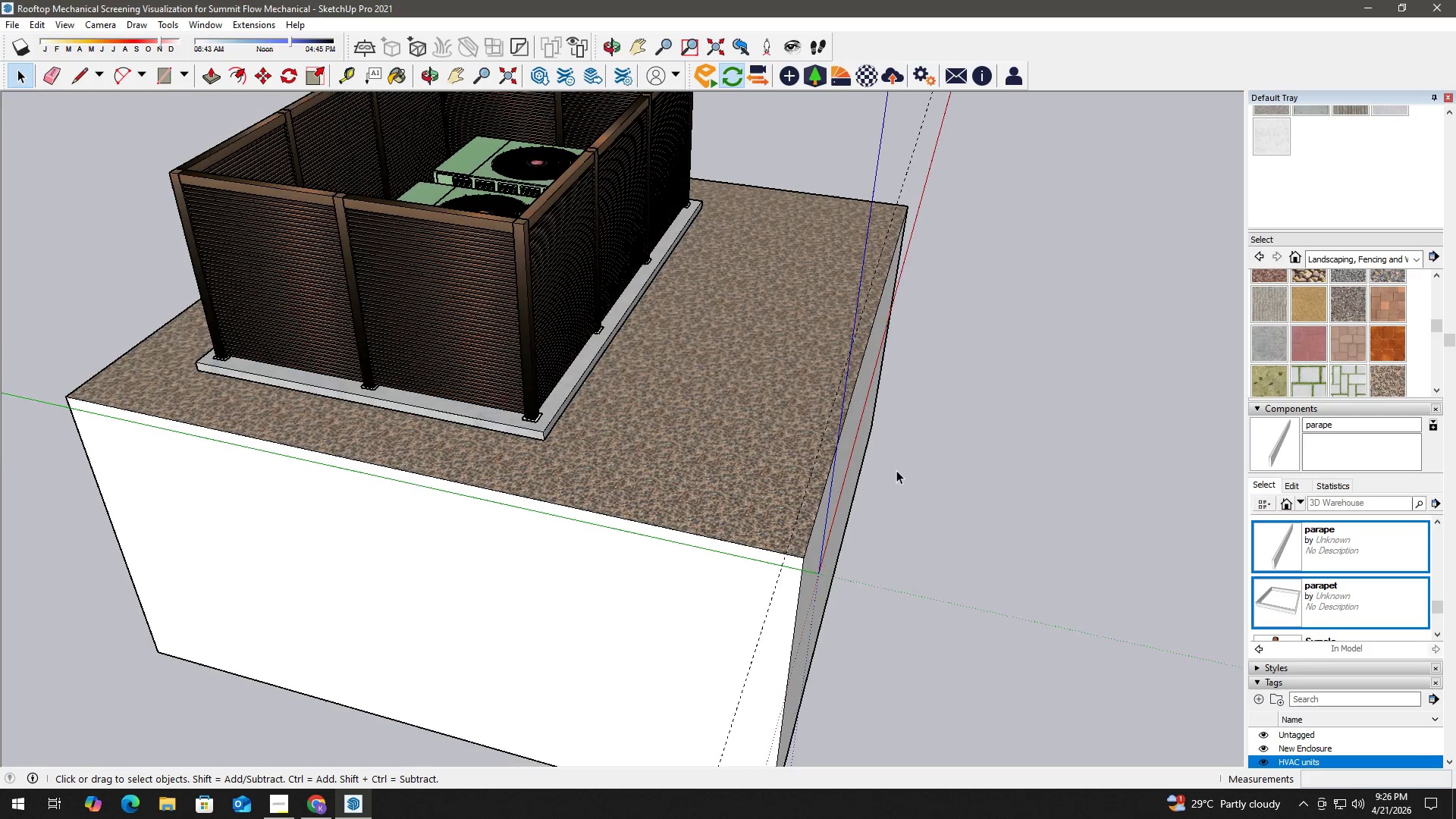 
right_click([1289, 541])
 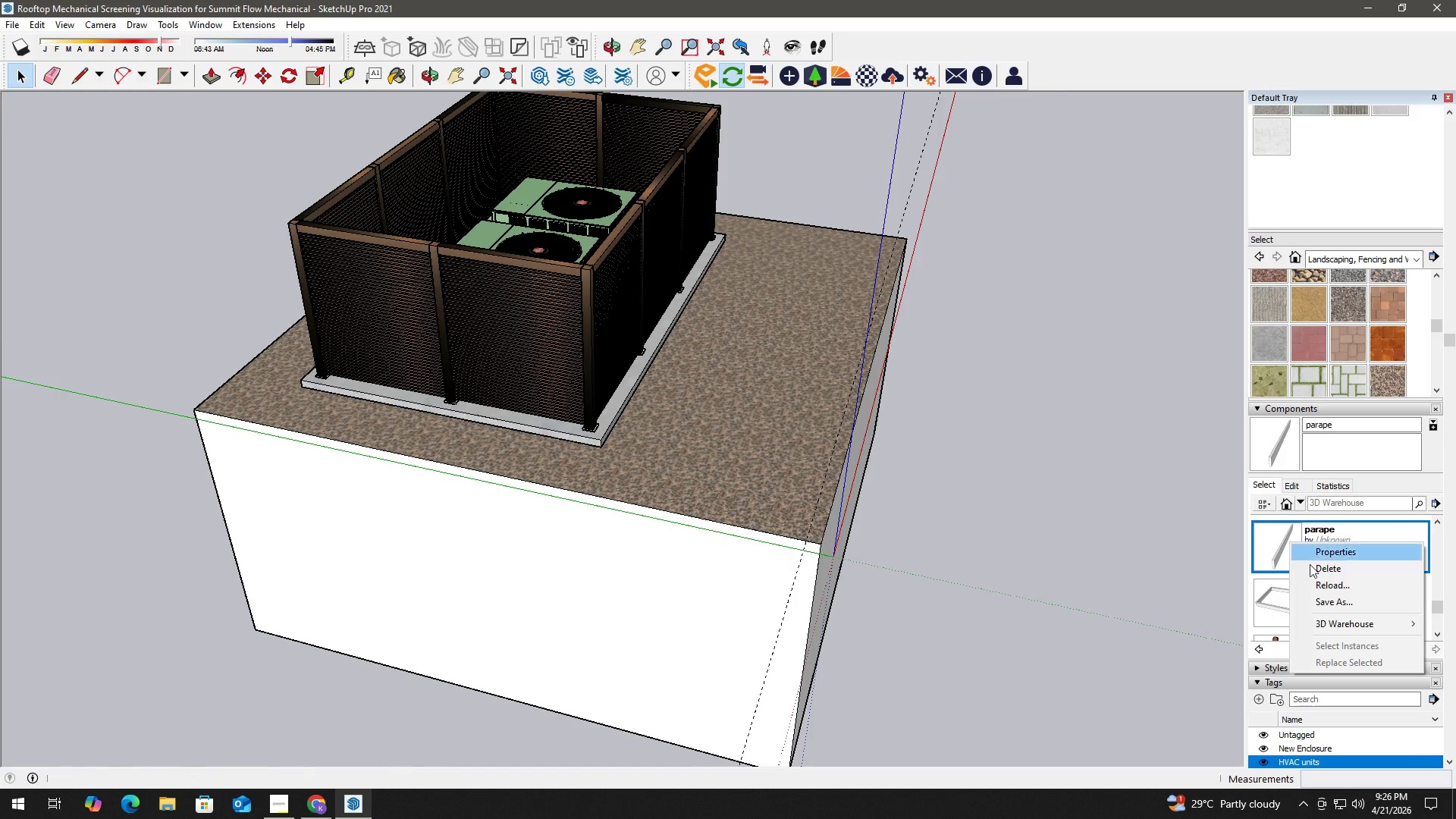 
left_click([1327, 571])
 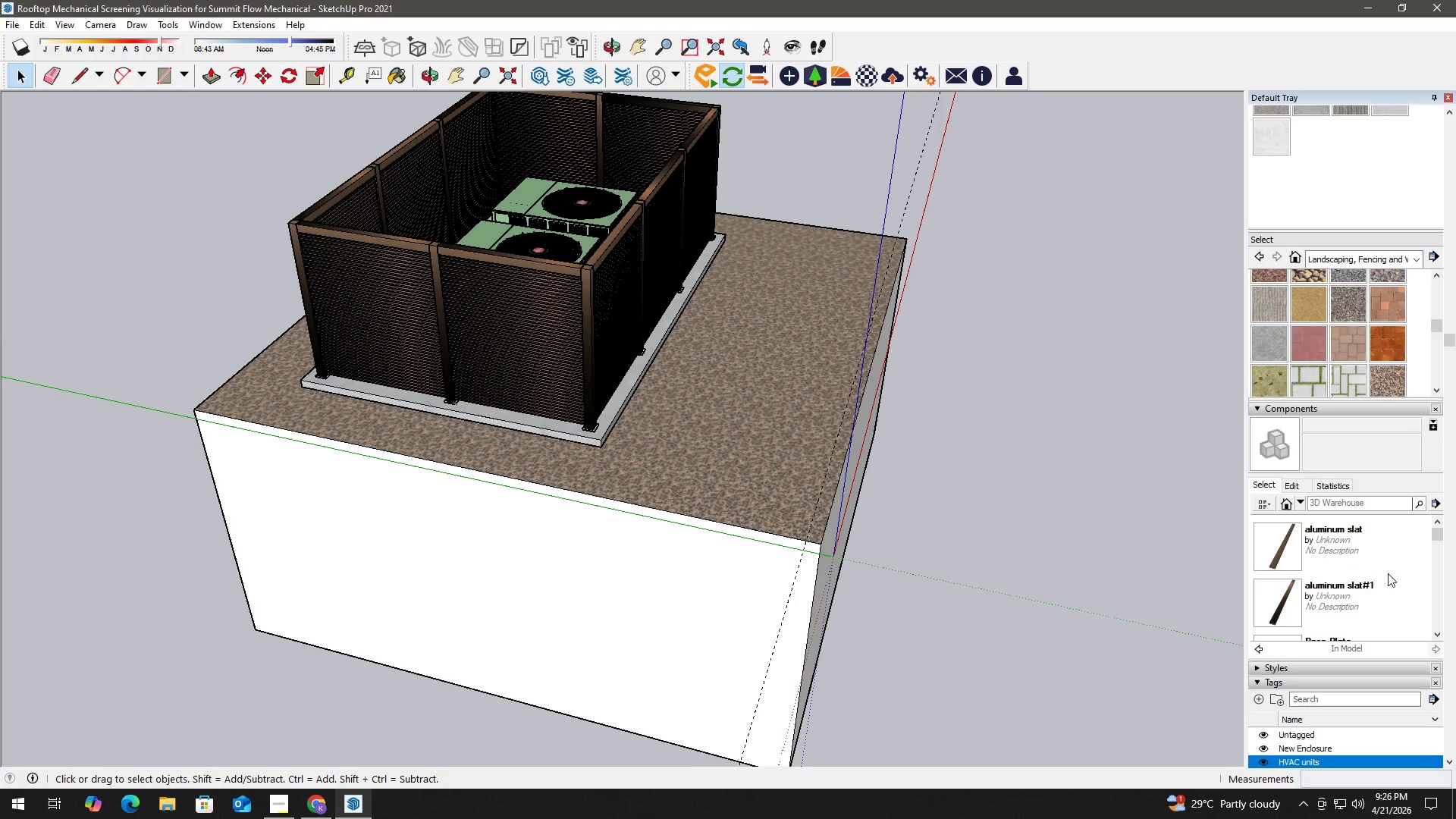 
scroll: coordinate [1388, 573], scroll_direction: up, amount: 1.0
 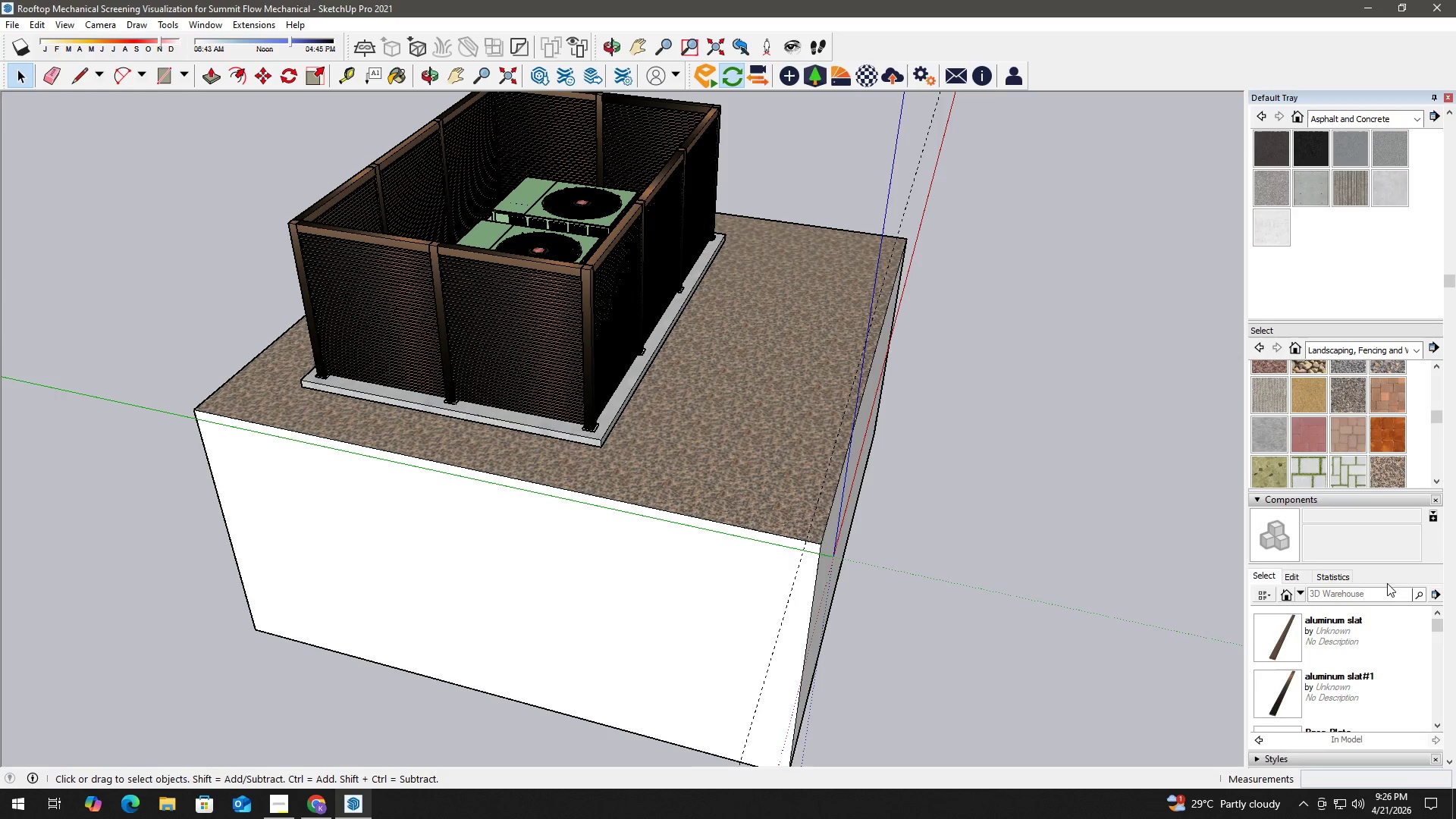 
scroll: coordinate [1383, 646], scroll_direction: down, amount: 3.0
 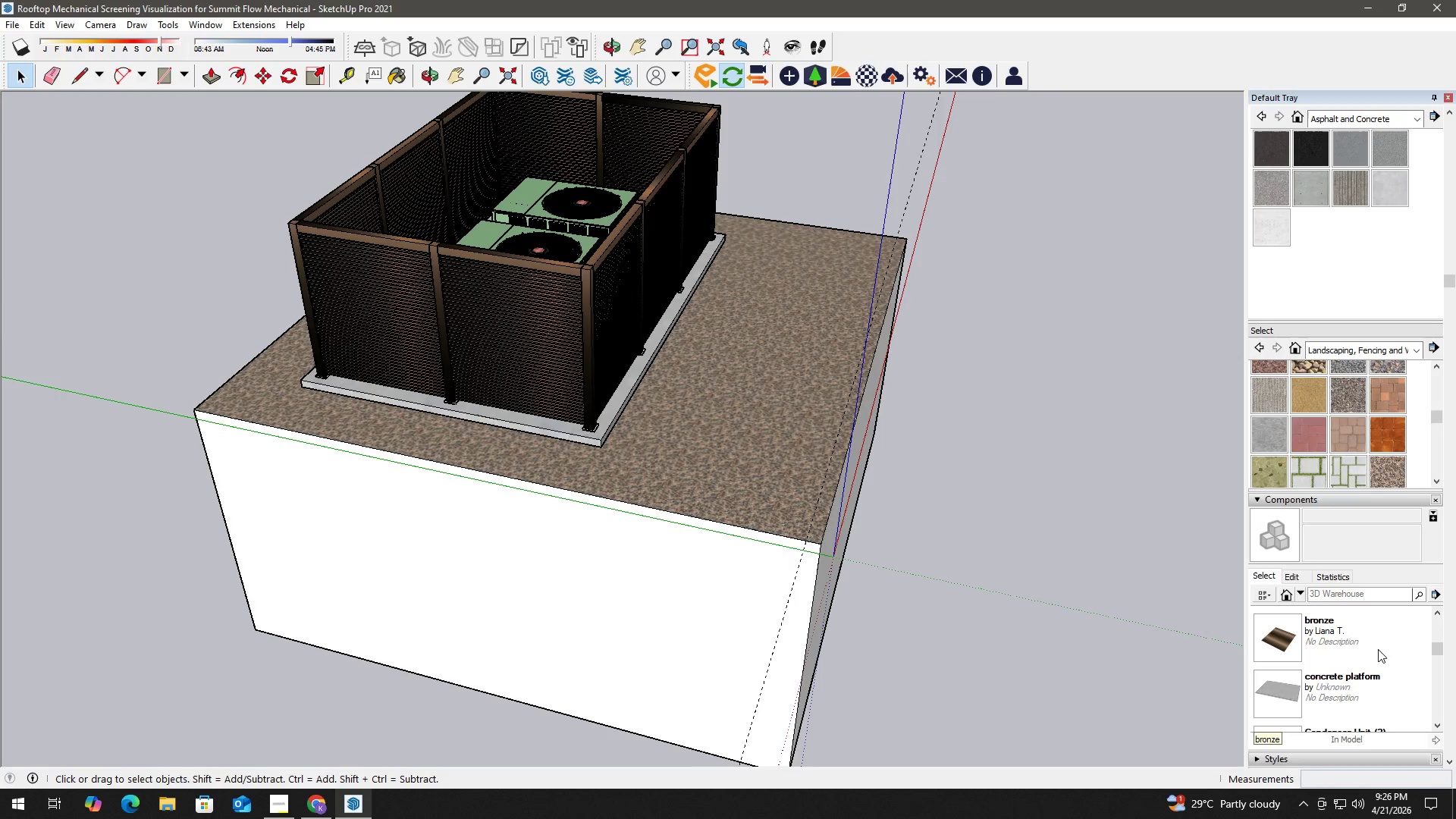 
scroll: coordinate [1377, 651], scroll_direction: up, amount: 1.0
 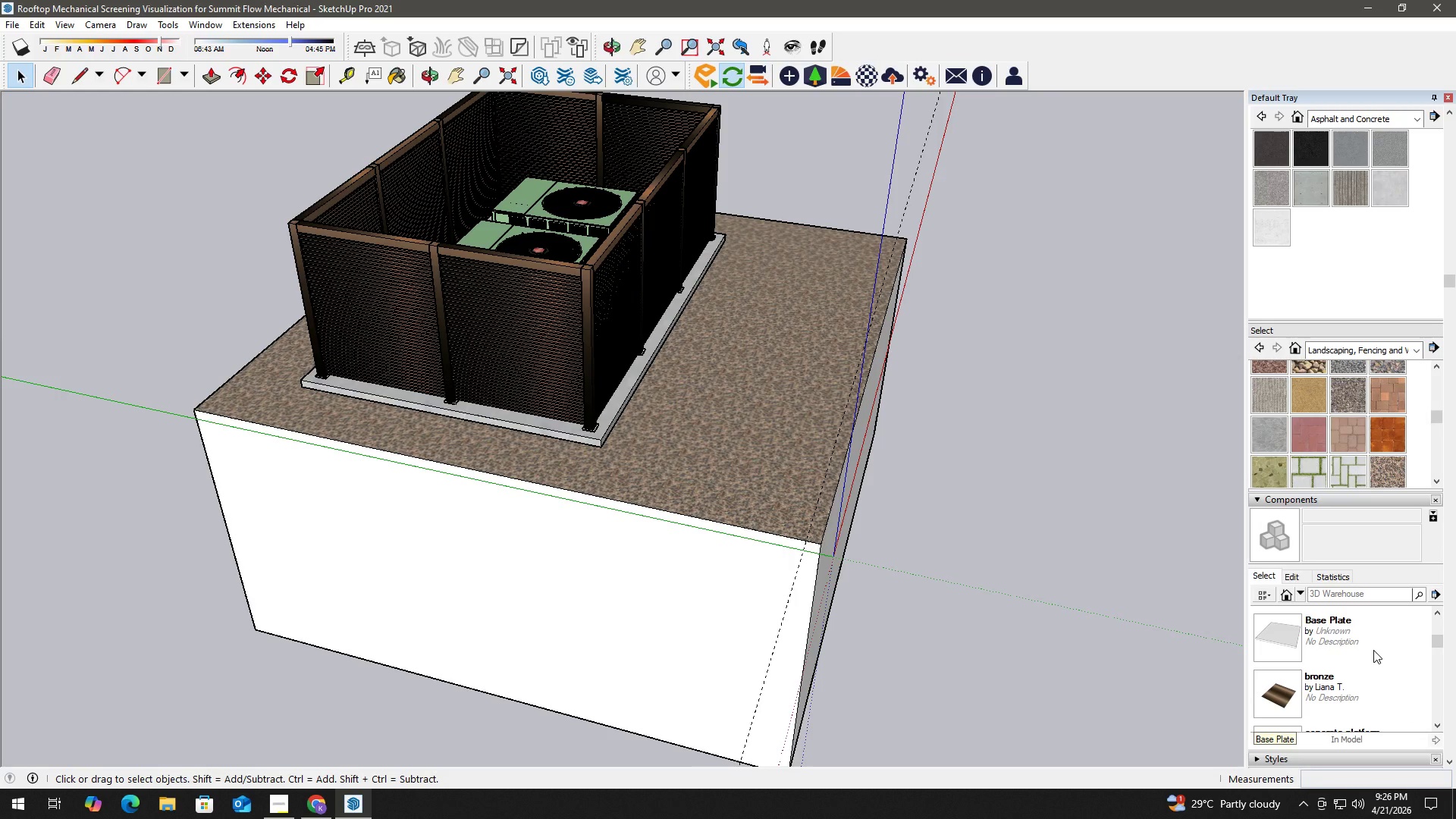 
scroll: coordinate [1373, 651], scroll_direction: down, amount: 5.0
 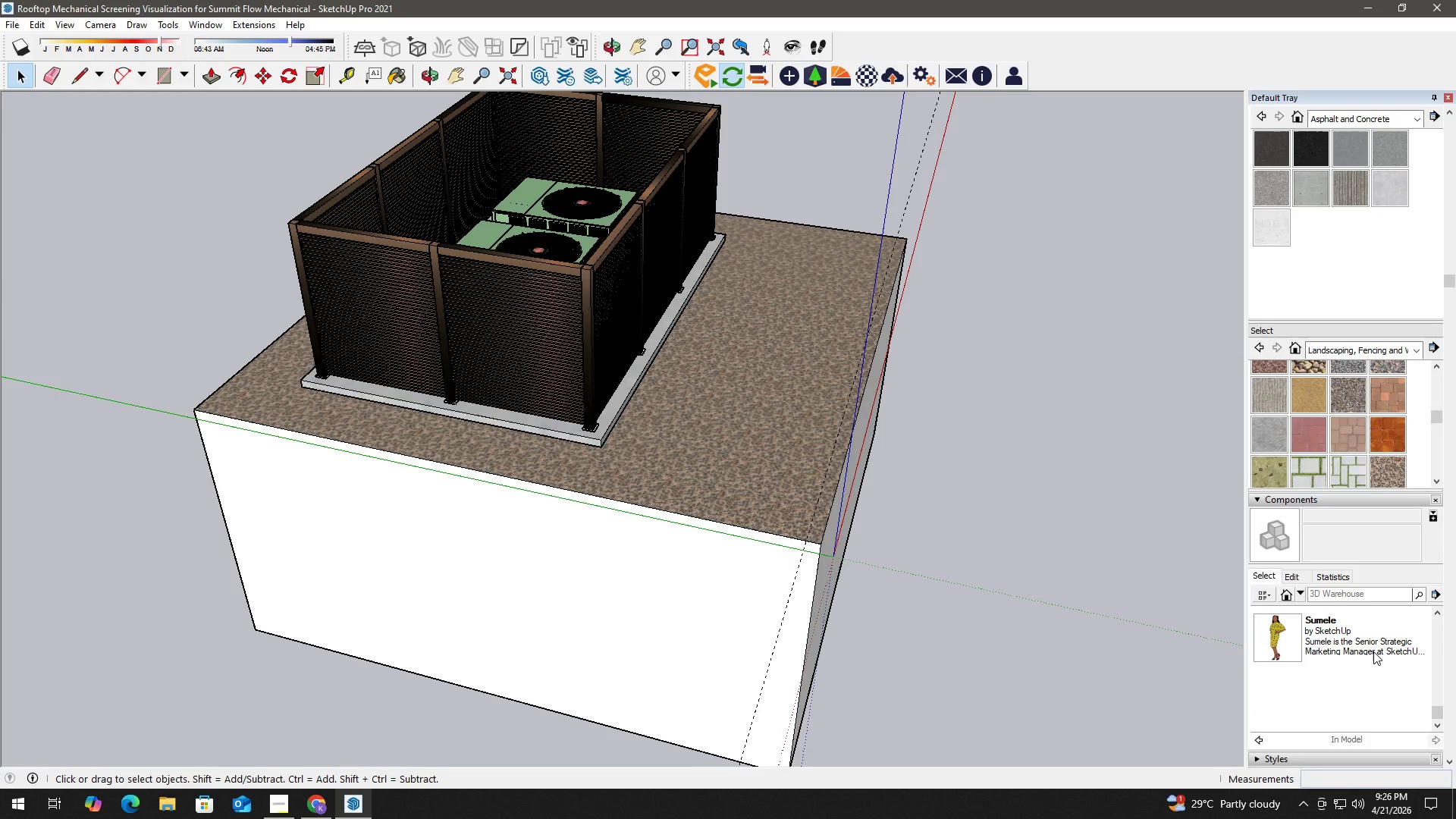 
scroll: coordinate [1362, 642], scroll_direction: up, amount: 2.0
 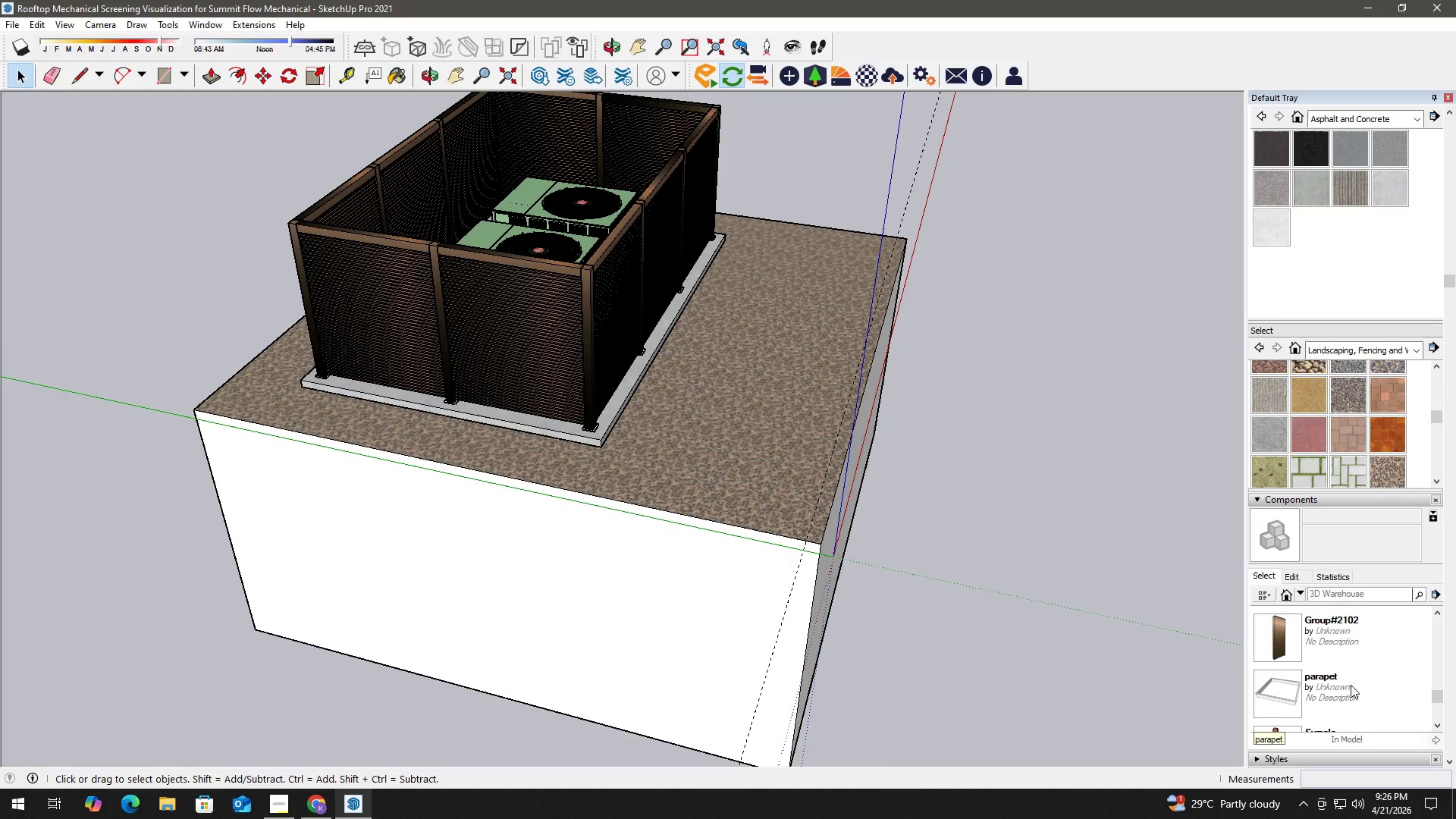 
left_click([1345, 686])
 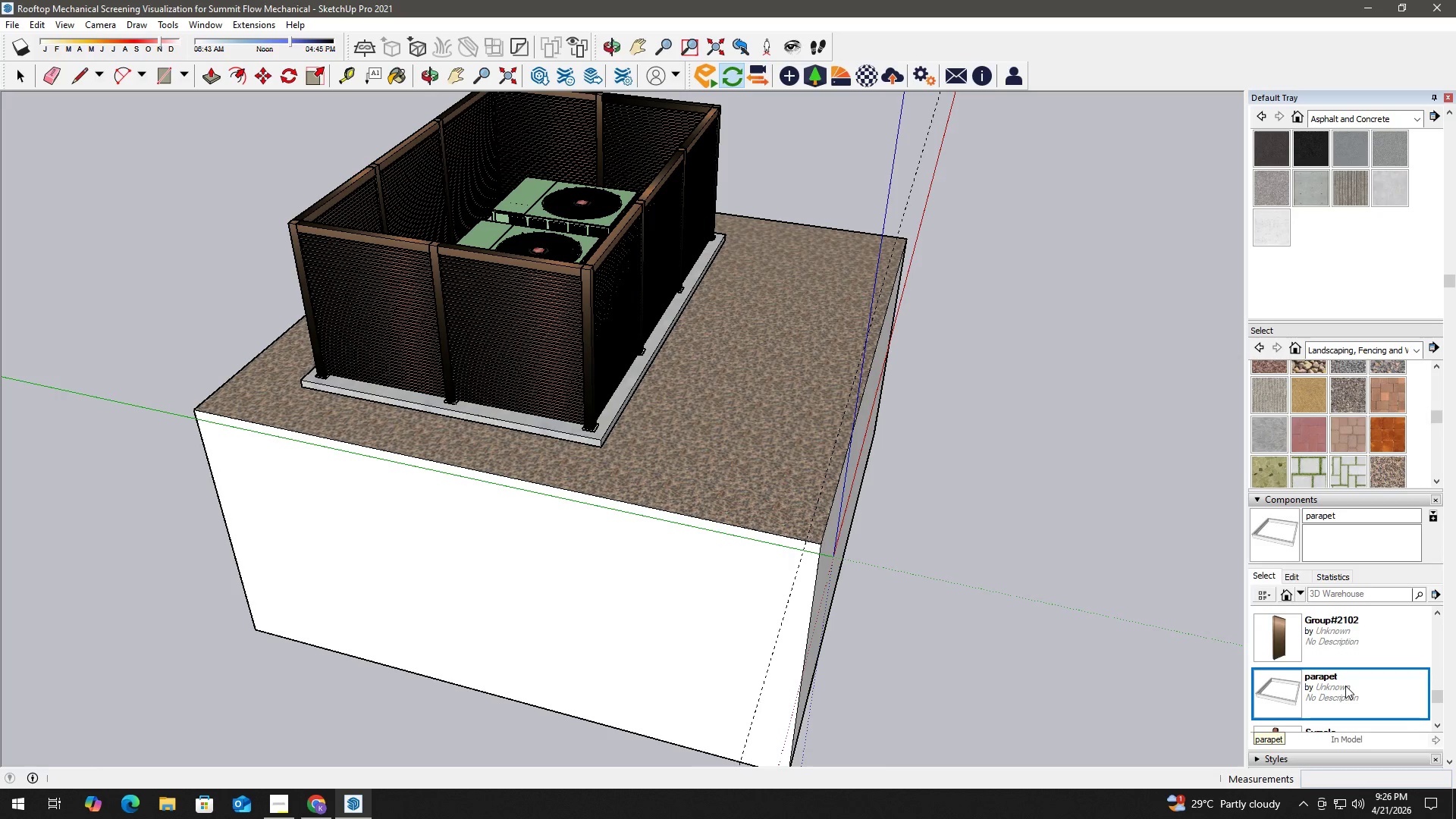 
right_click([1345, 686])
 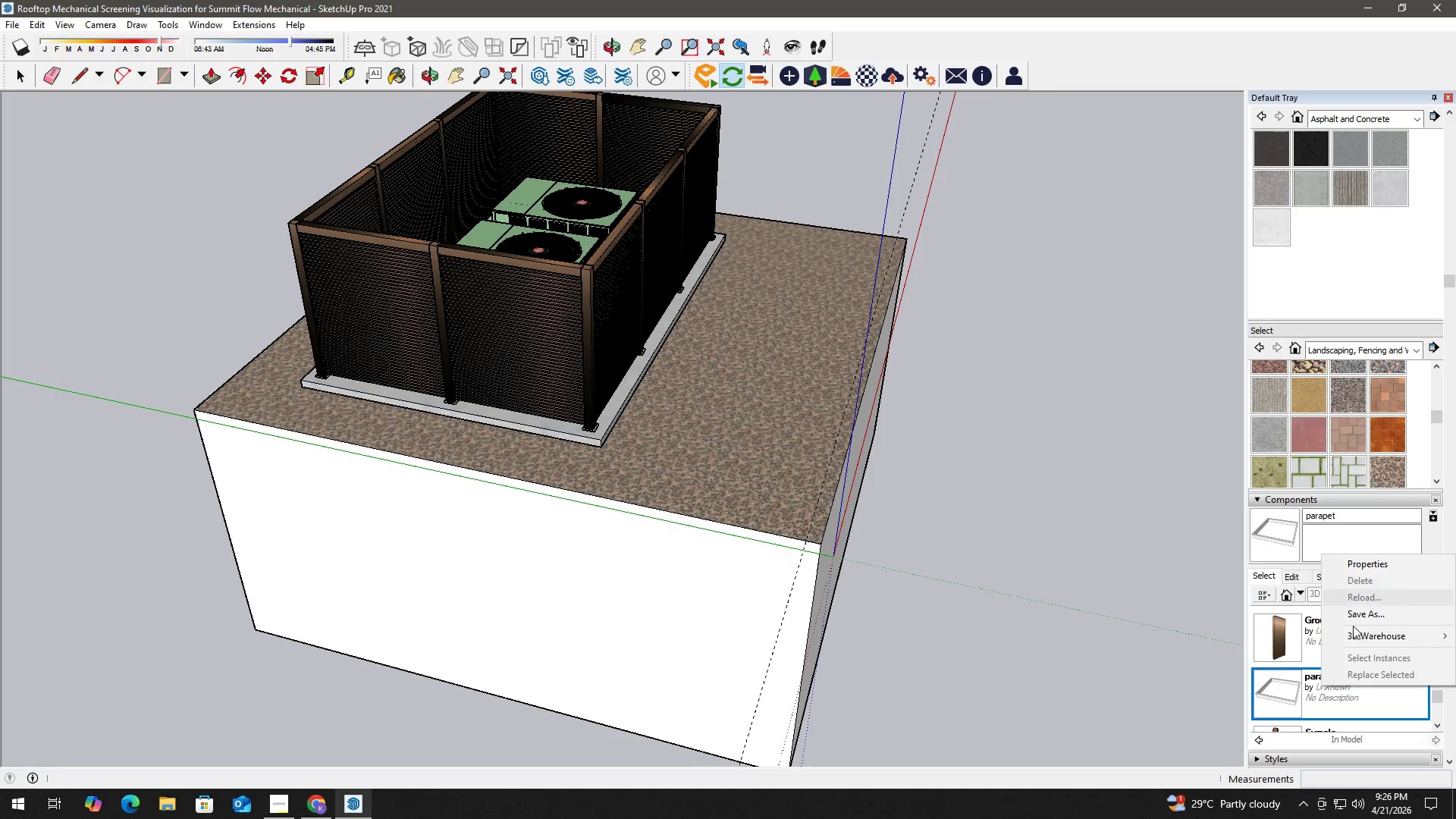 
double_click([1303, 692])
 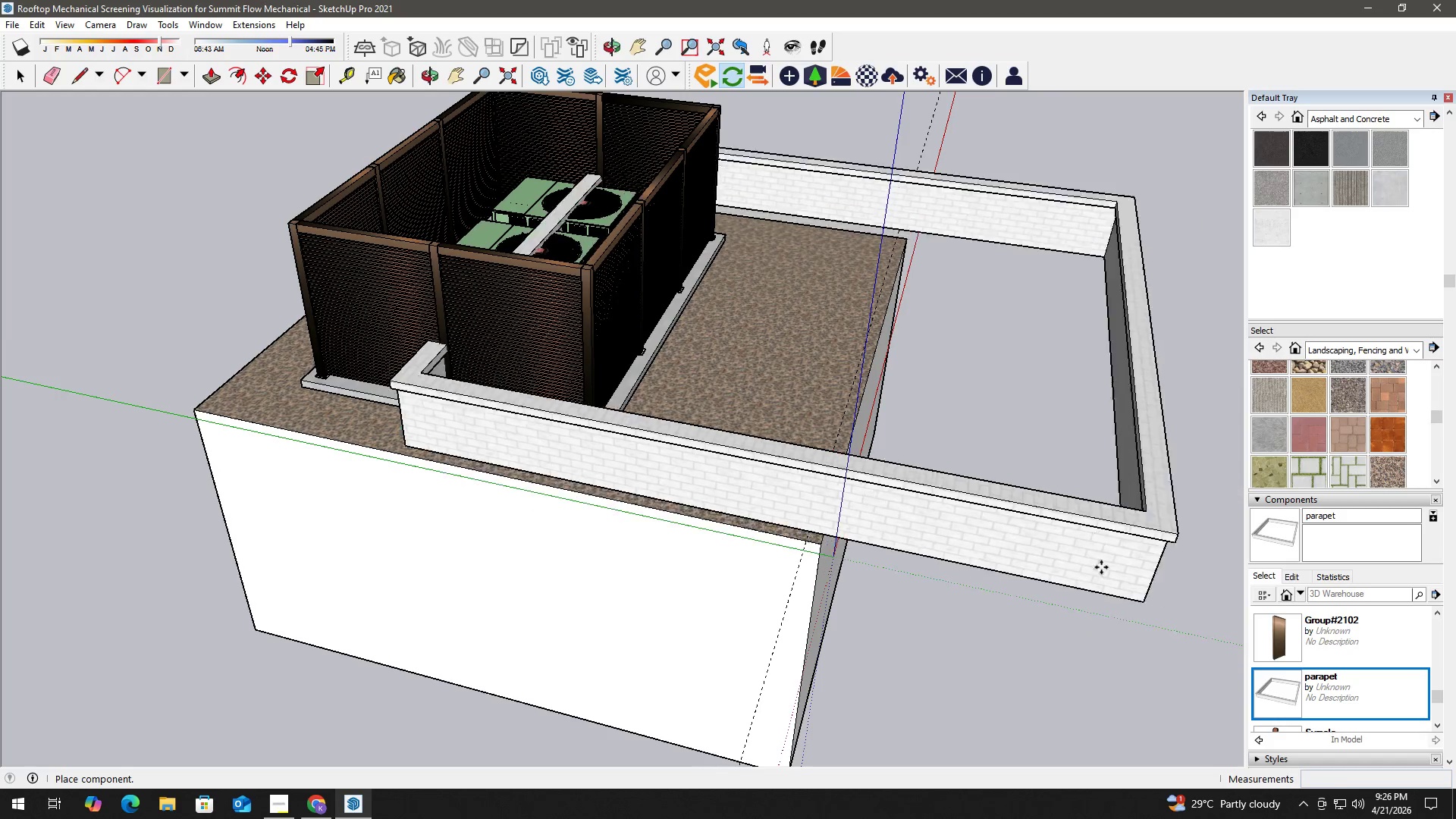 
left_click([1097, 566])
 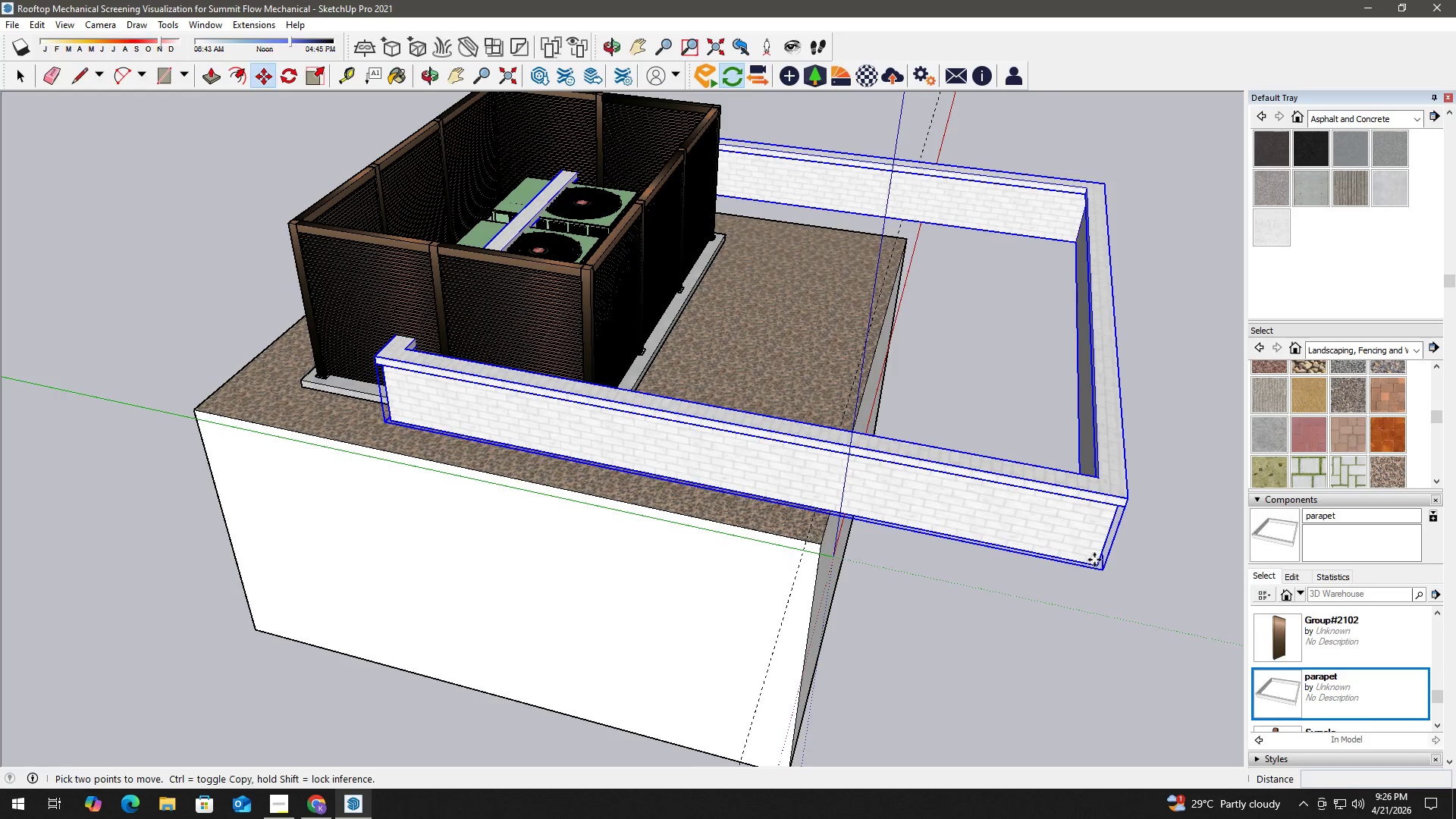 
key(Space)
 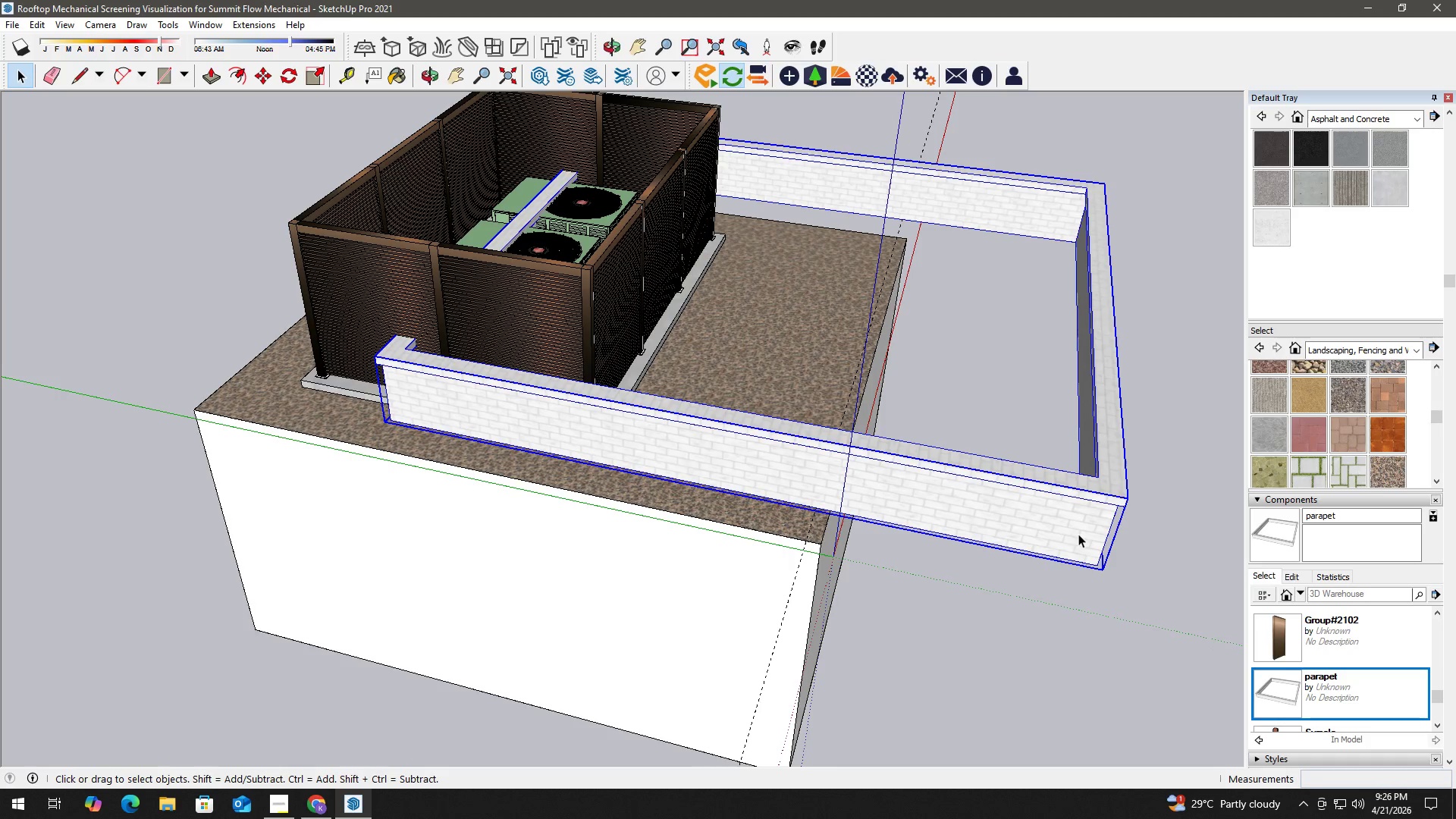 
key(Delete)
 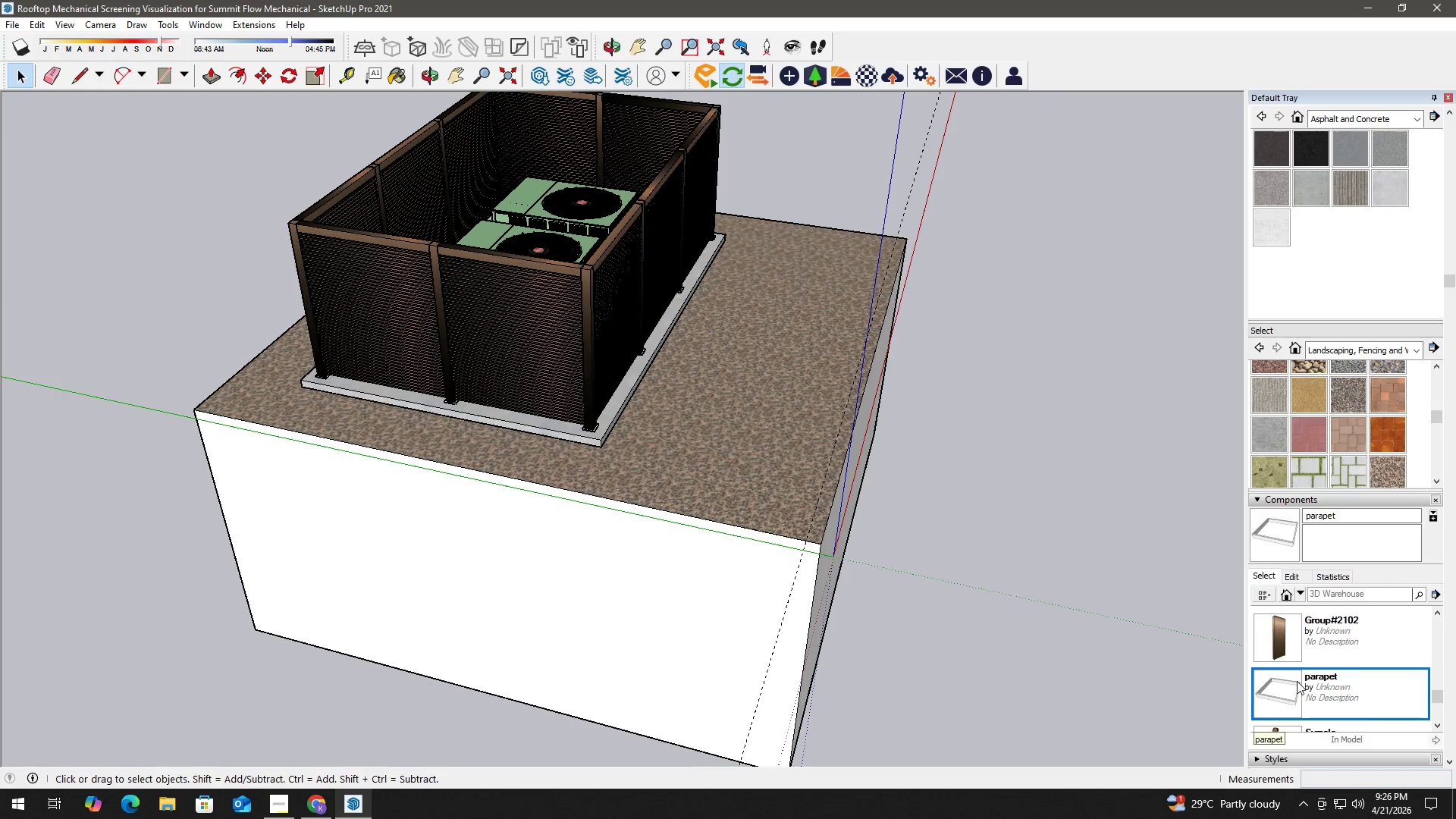 
right_click([1299, 685])
 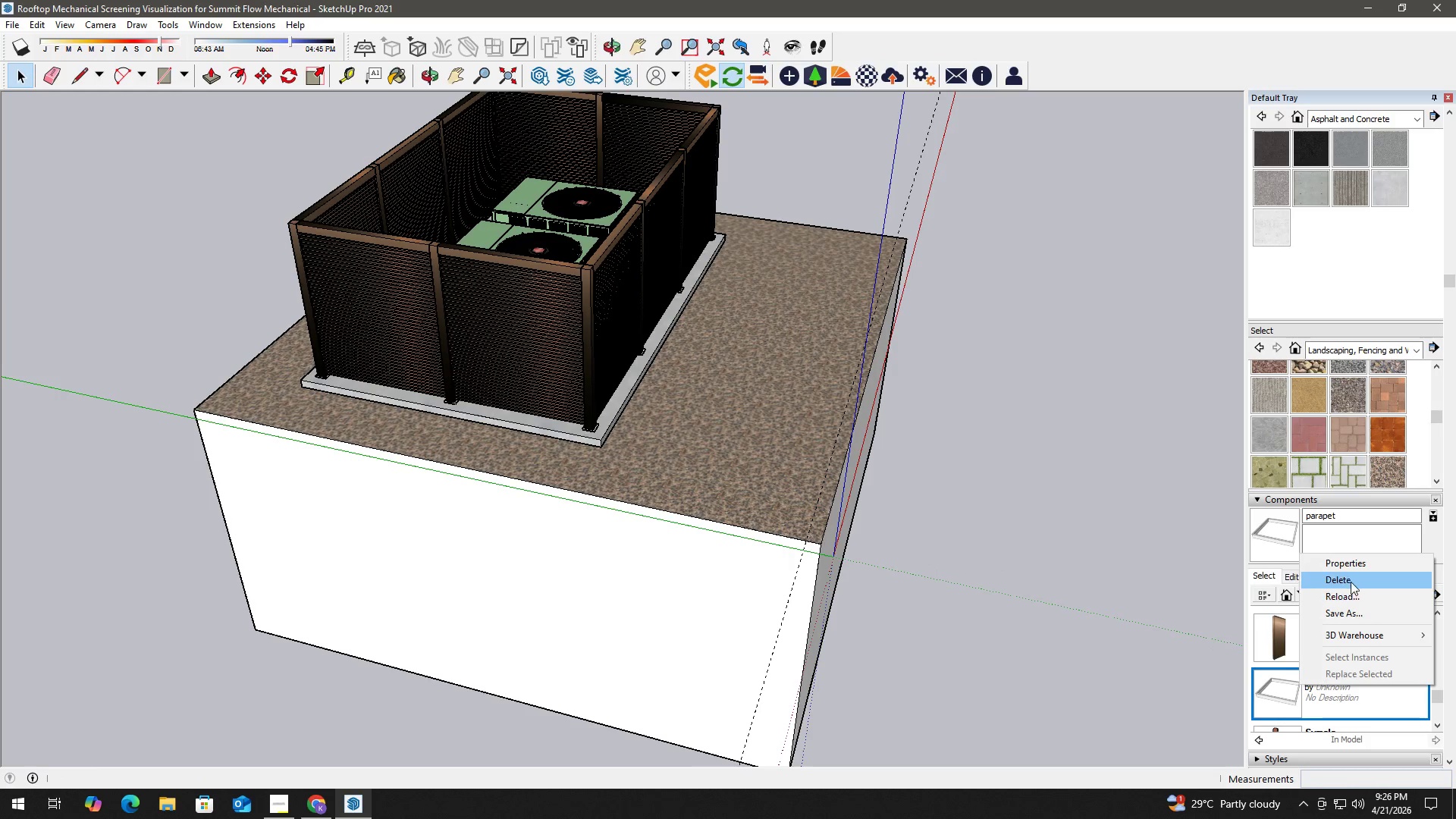 
left_click([1351, 582])
 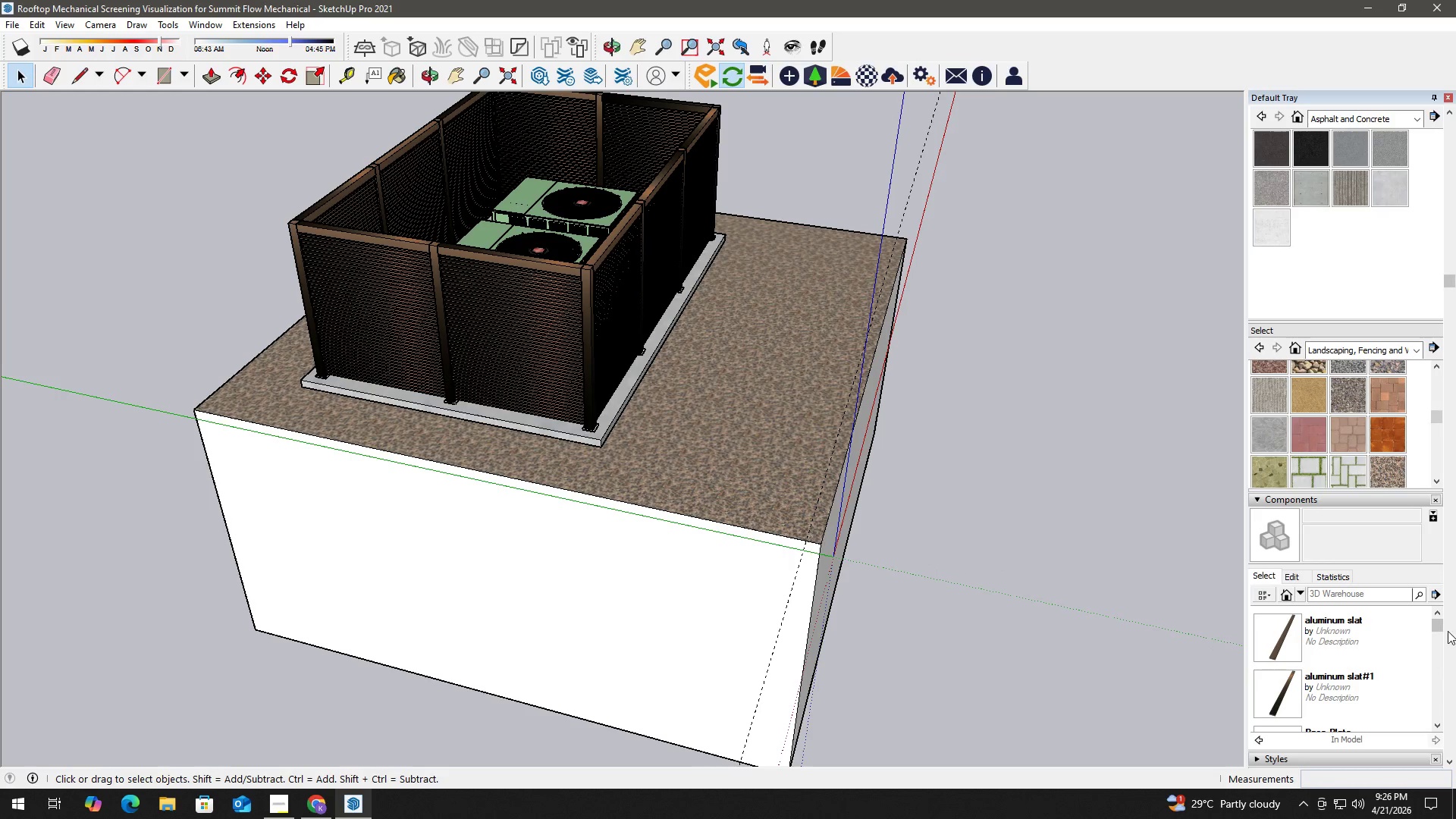 
left_click_drag(start_coordinate=[1439, 626], to_coordinate=[1438, 736])
 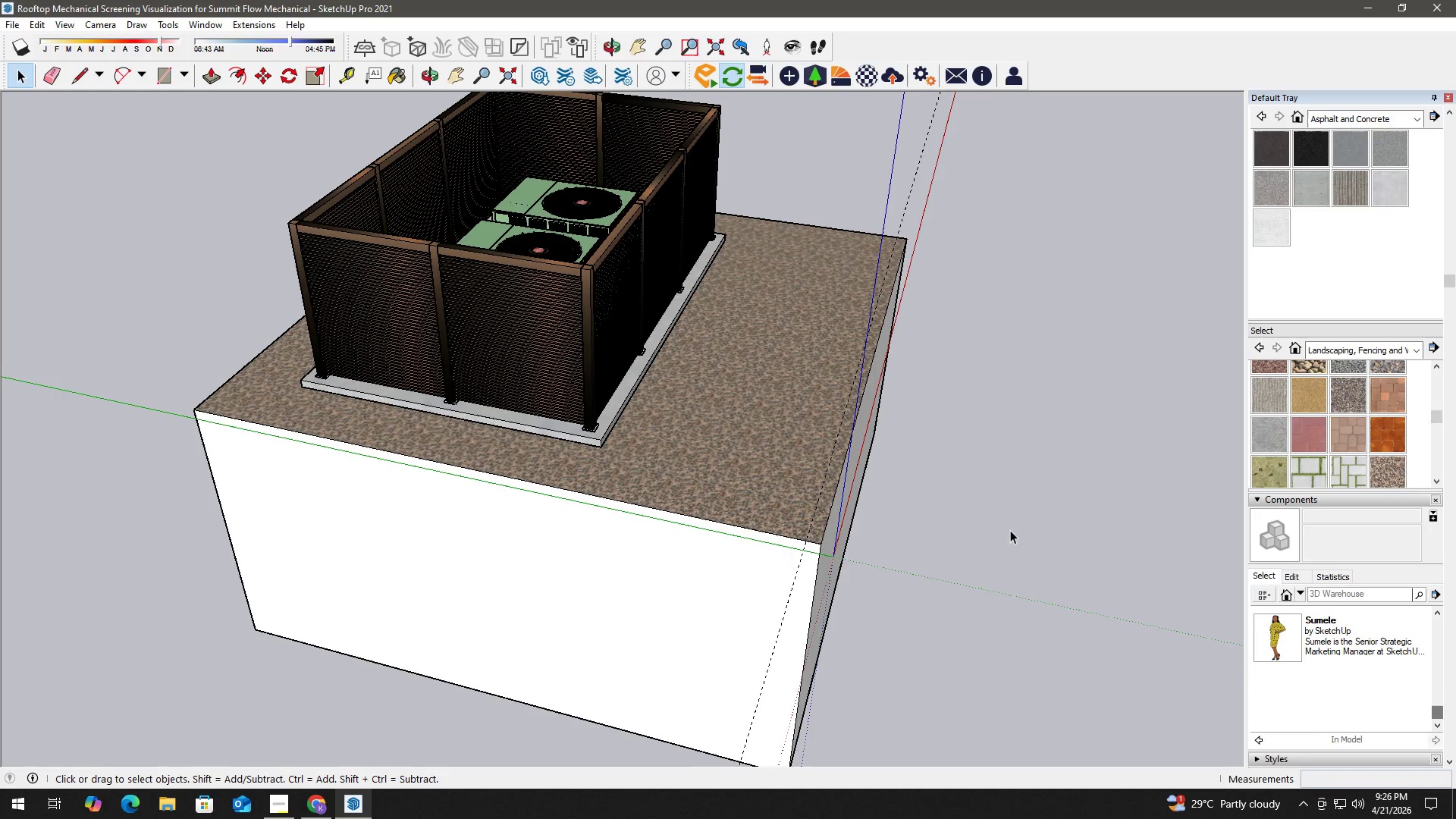 
left_click([1009, 529])
 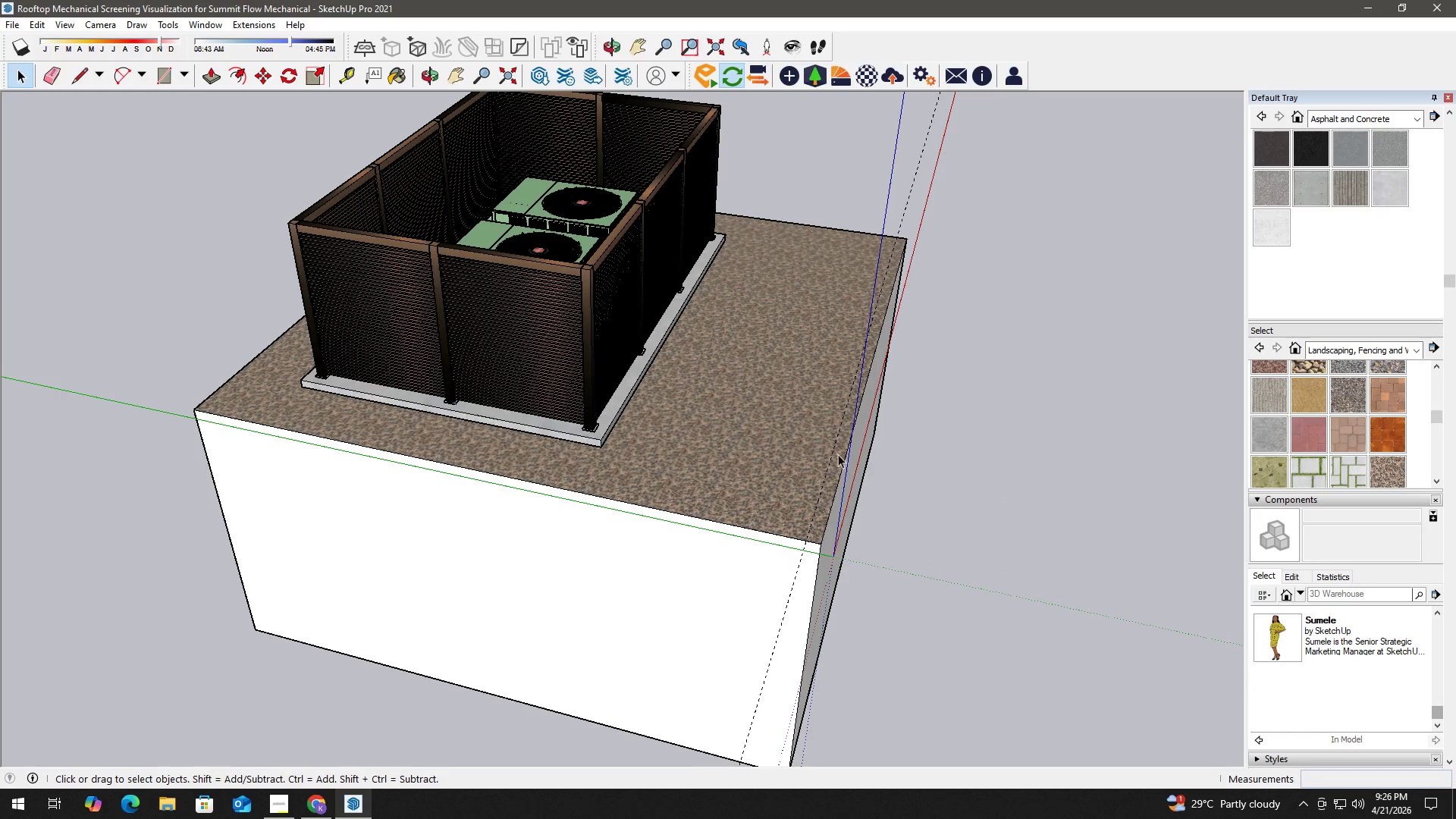 
key(R)
 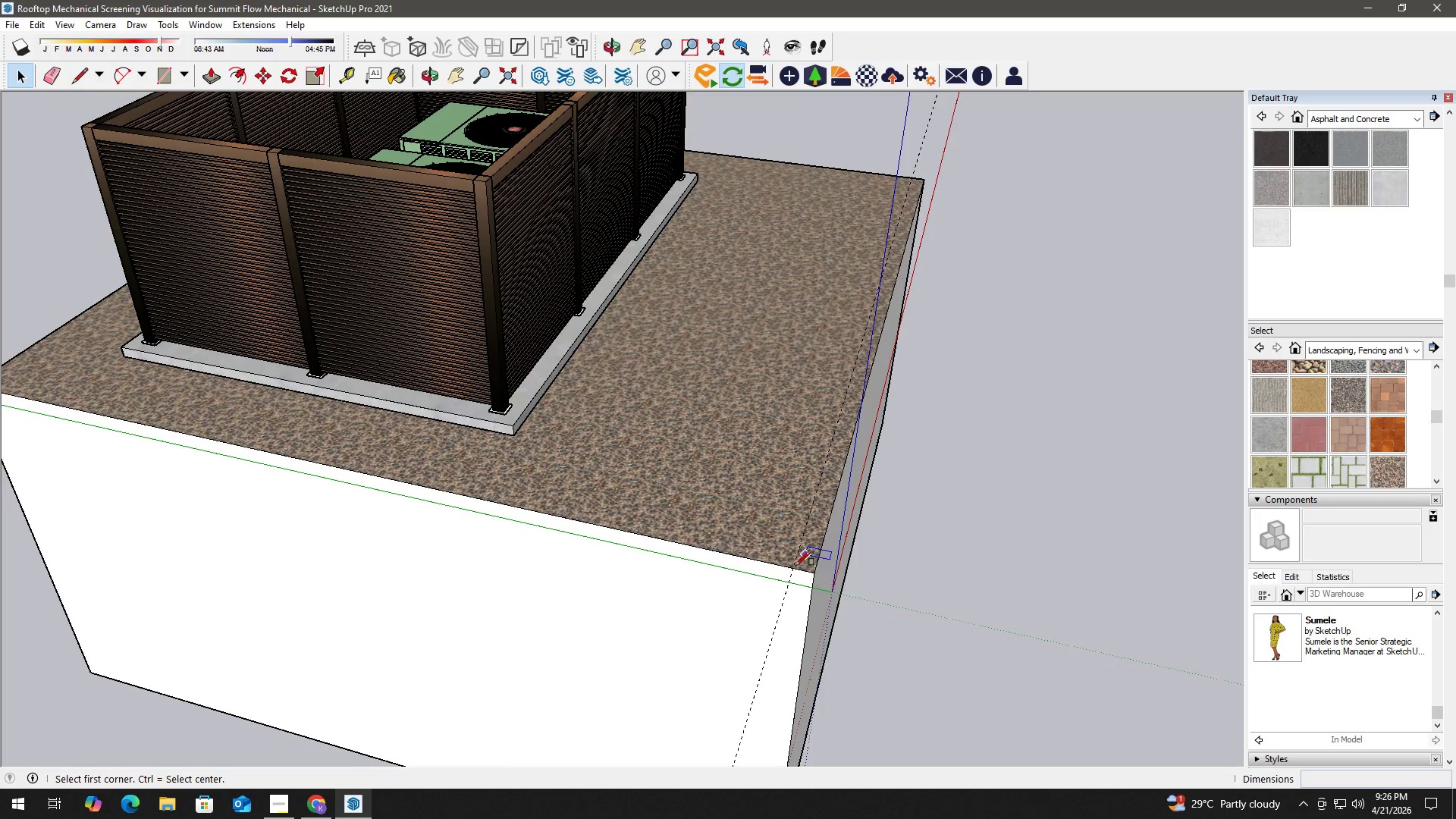 
scroll: coordinate [837, 540], scroll_direction: up, amount: 4.0
 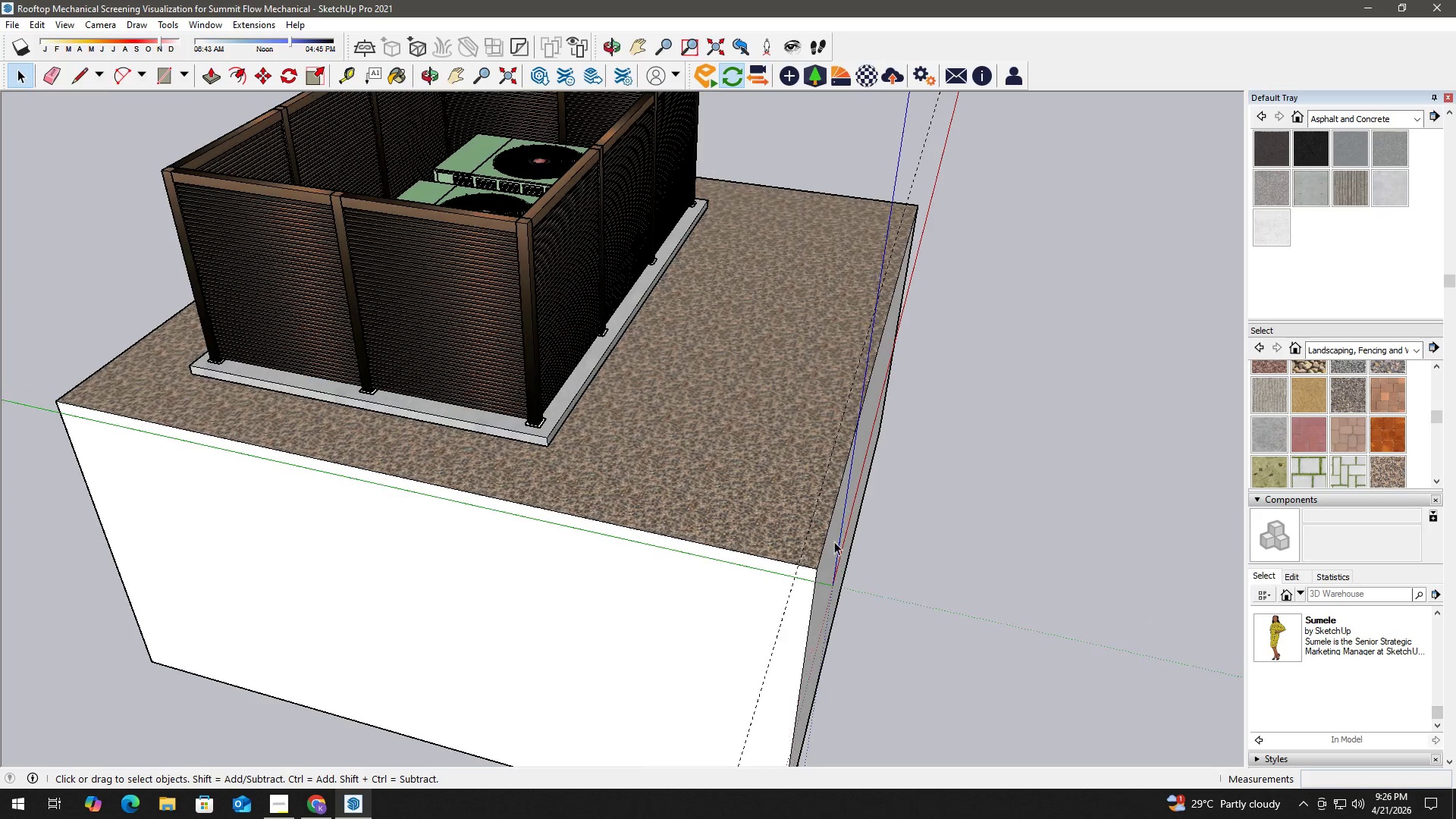 
left_click([793, 567])
 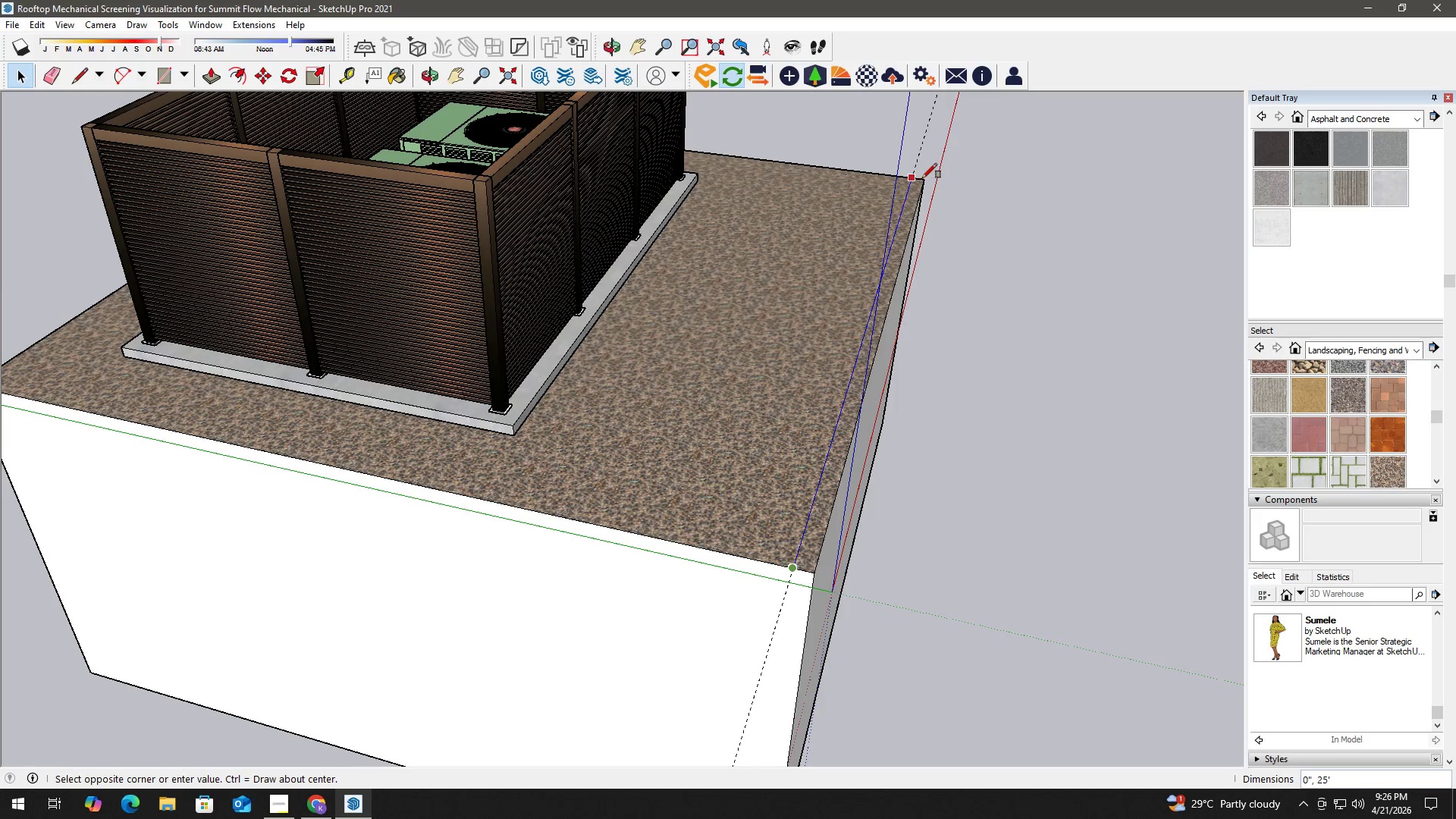 
left_click([924, 177])
 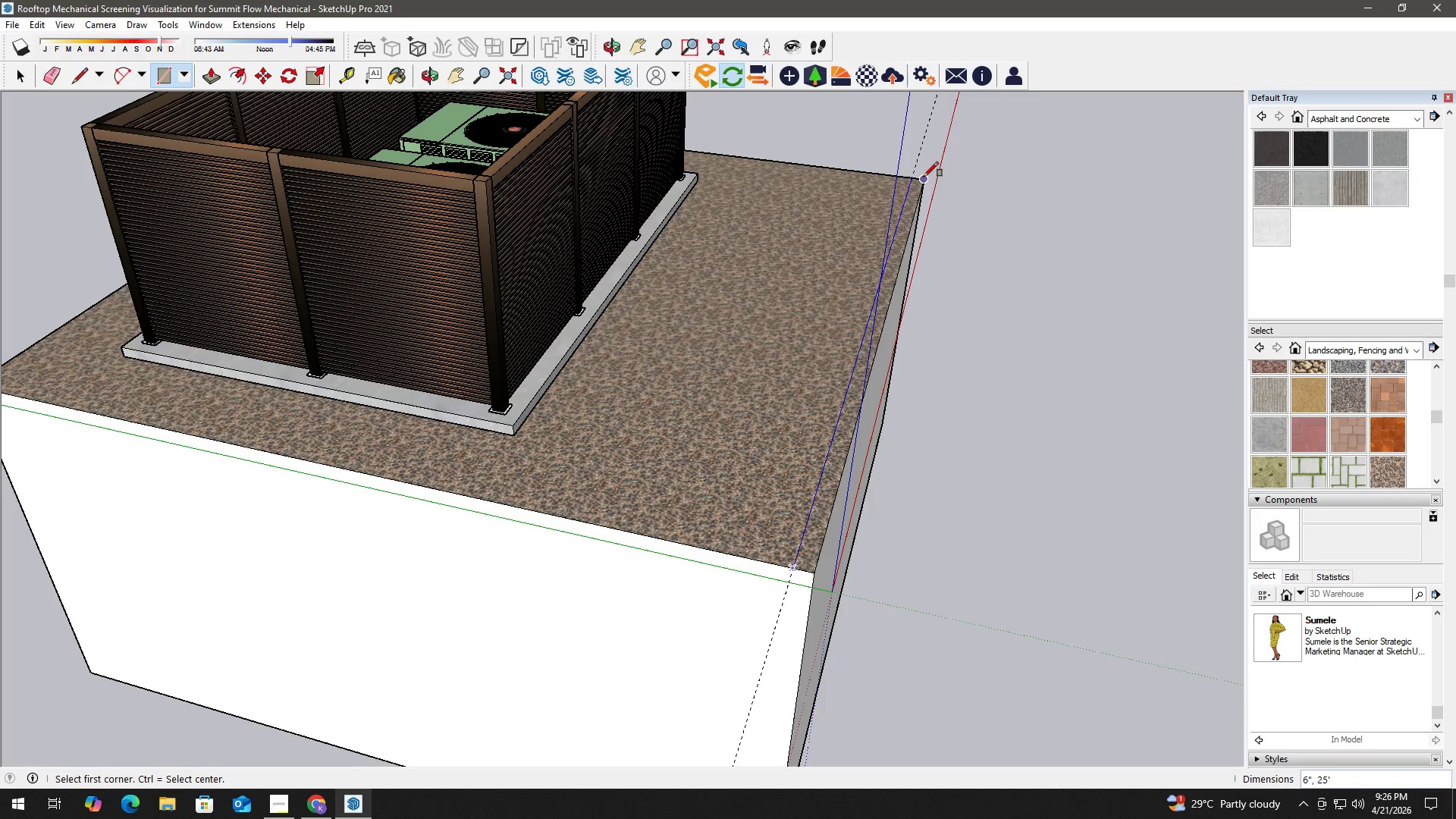 
key(Space)
 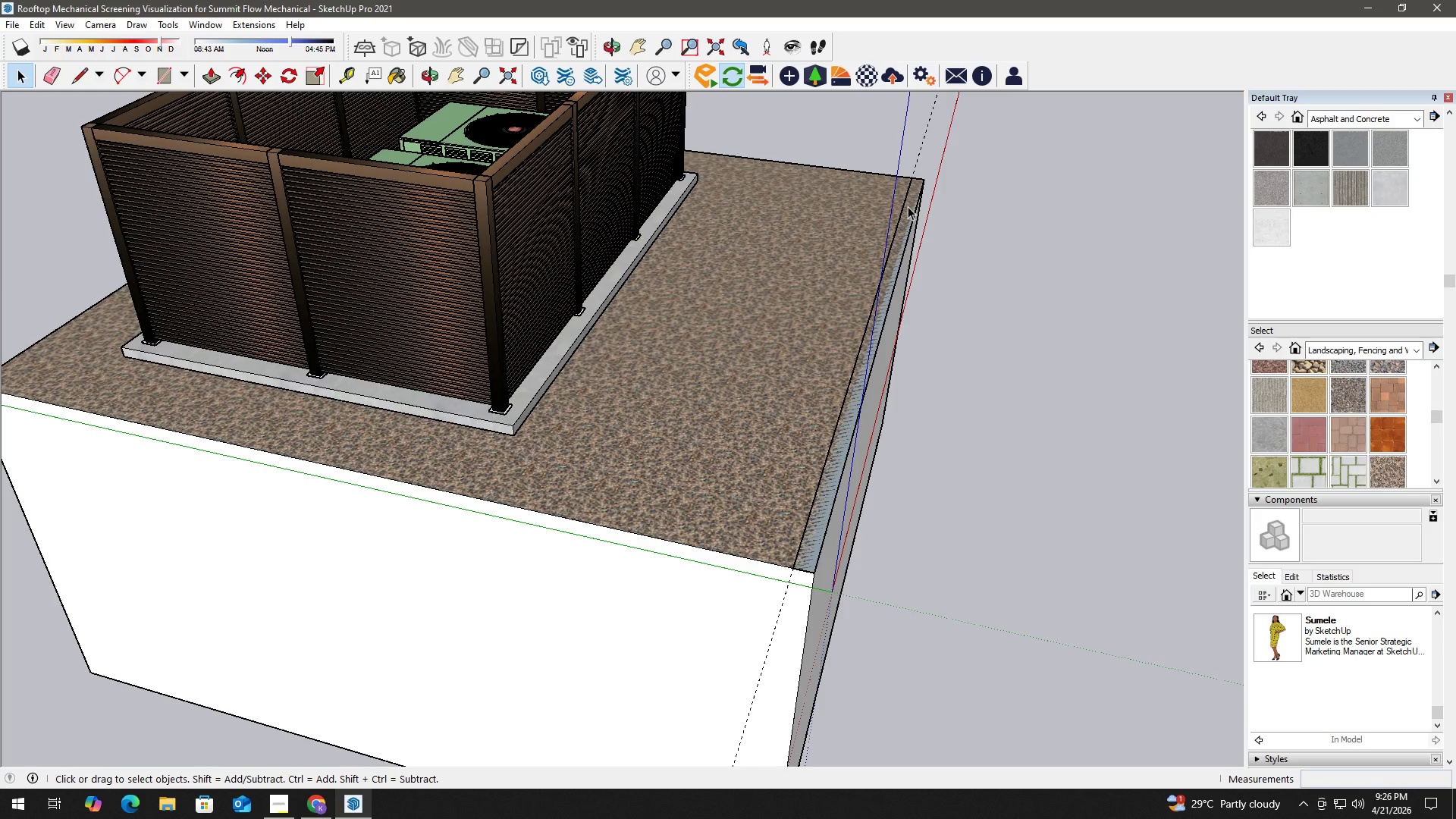 
key(P)
 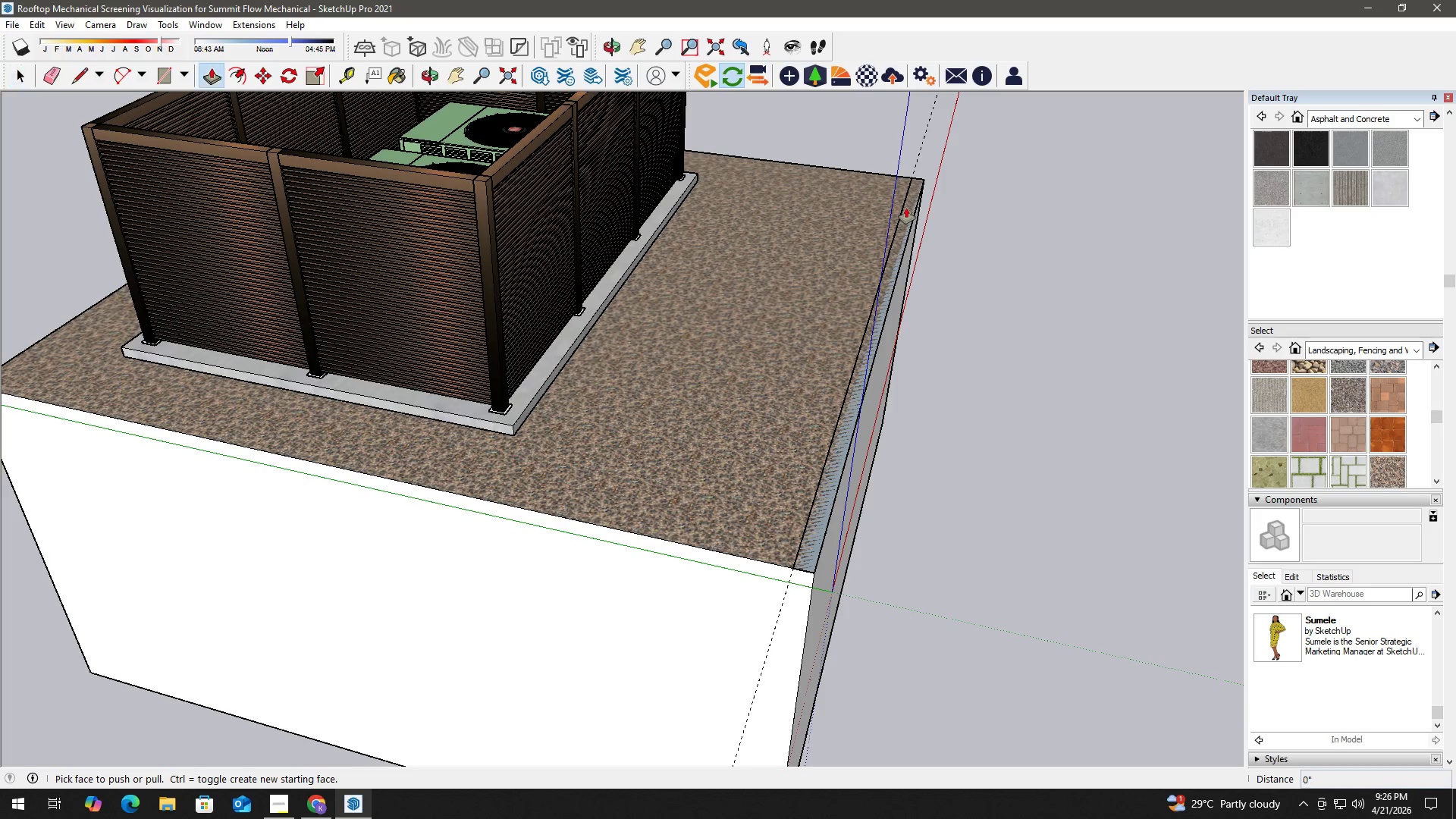 
left_click([906, 208])
 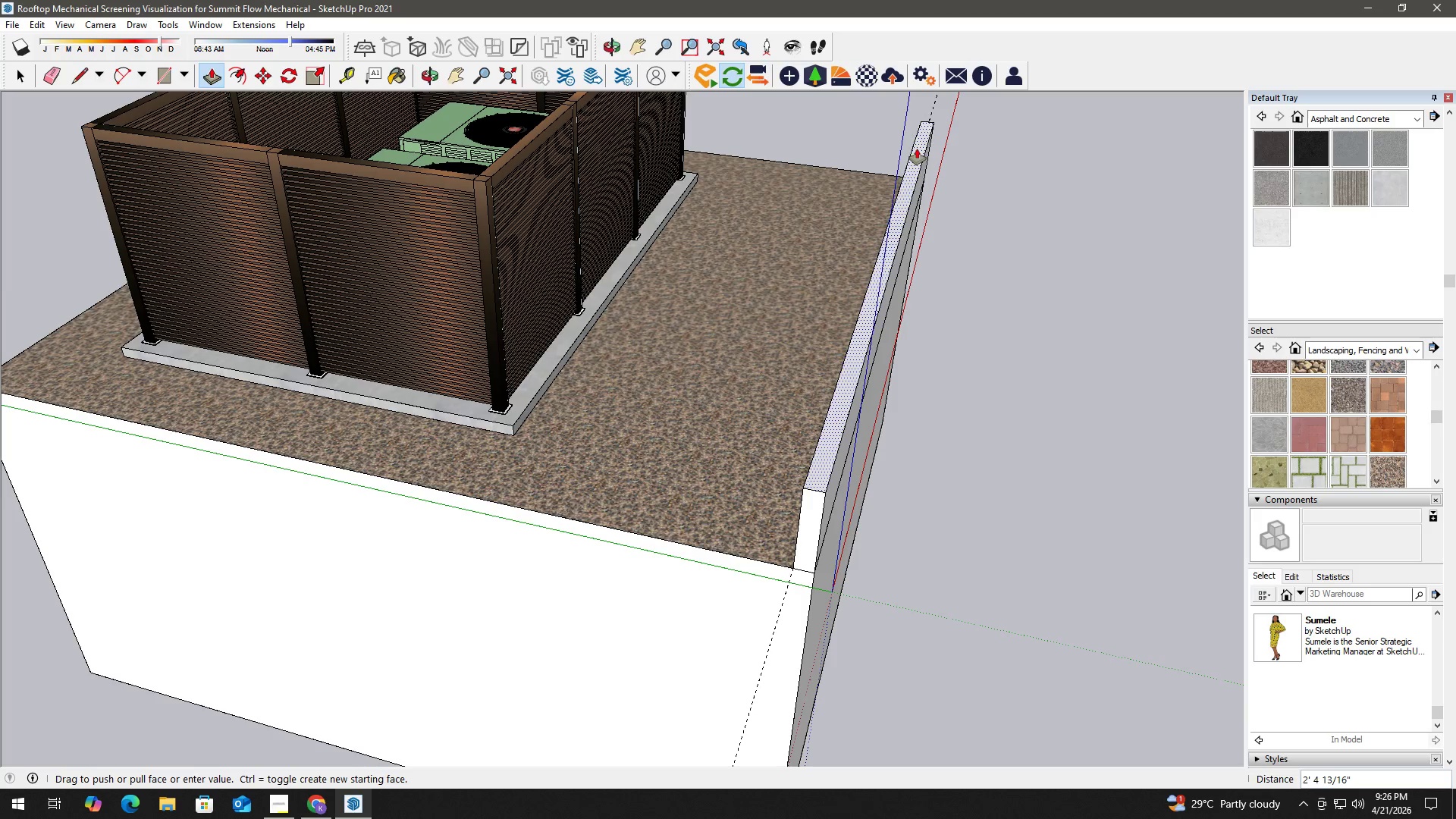 
key(Numpad3)
 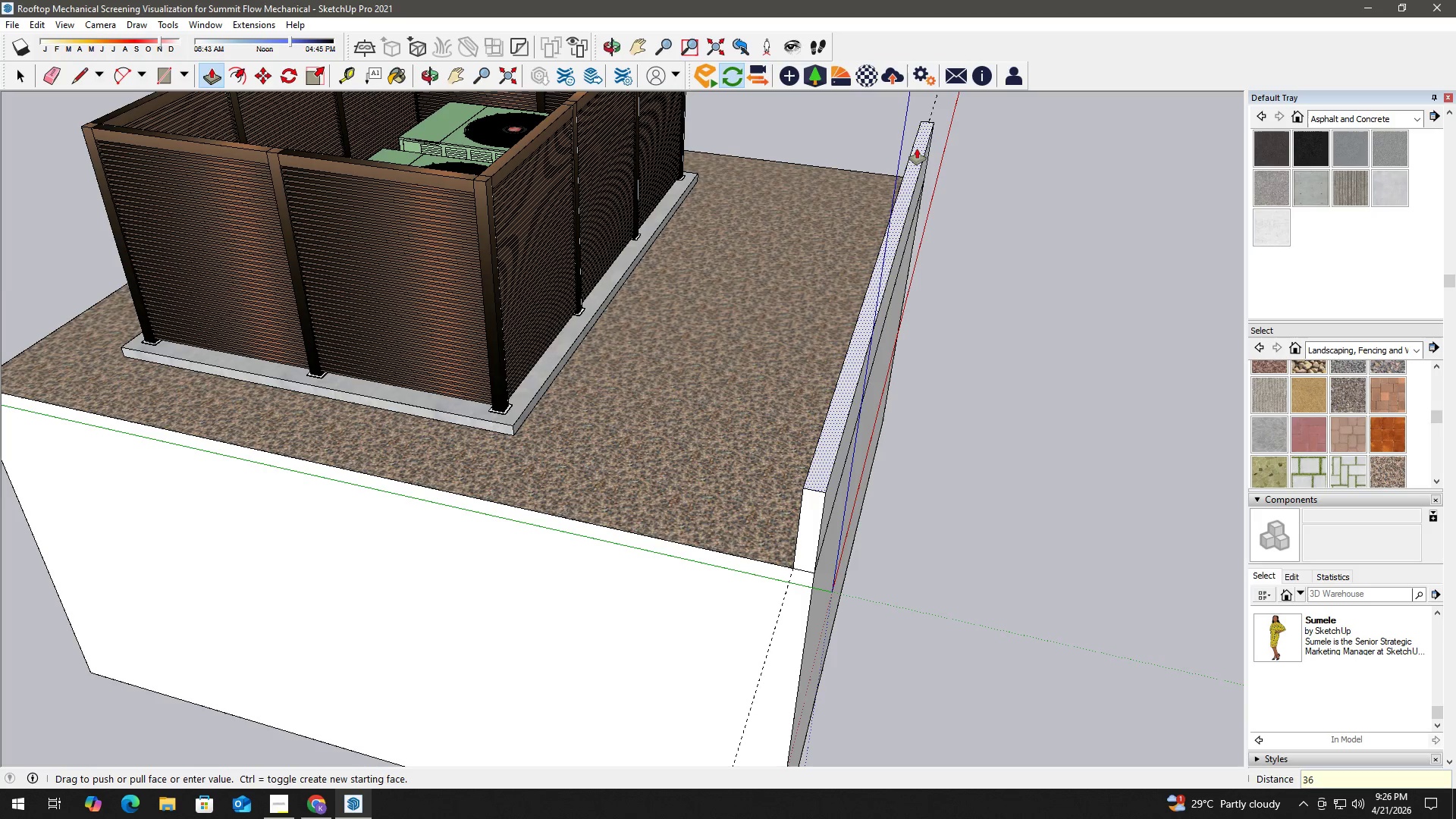 
key(Numpad6)
 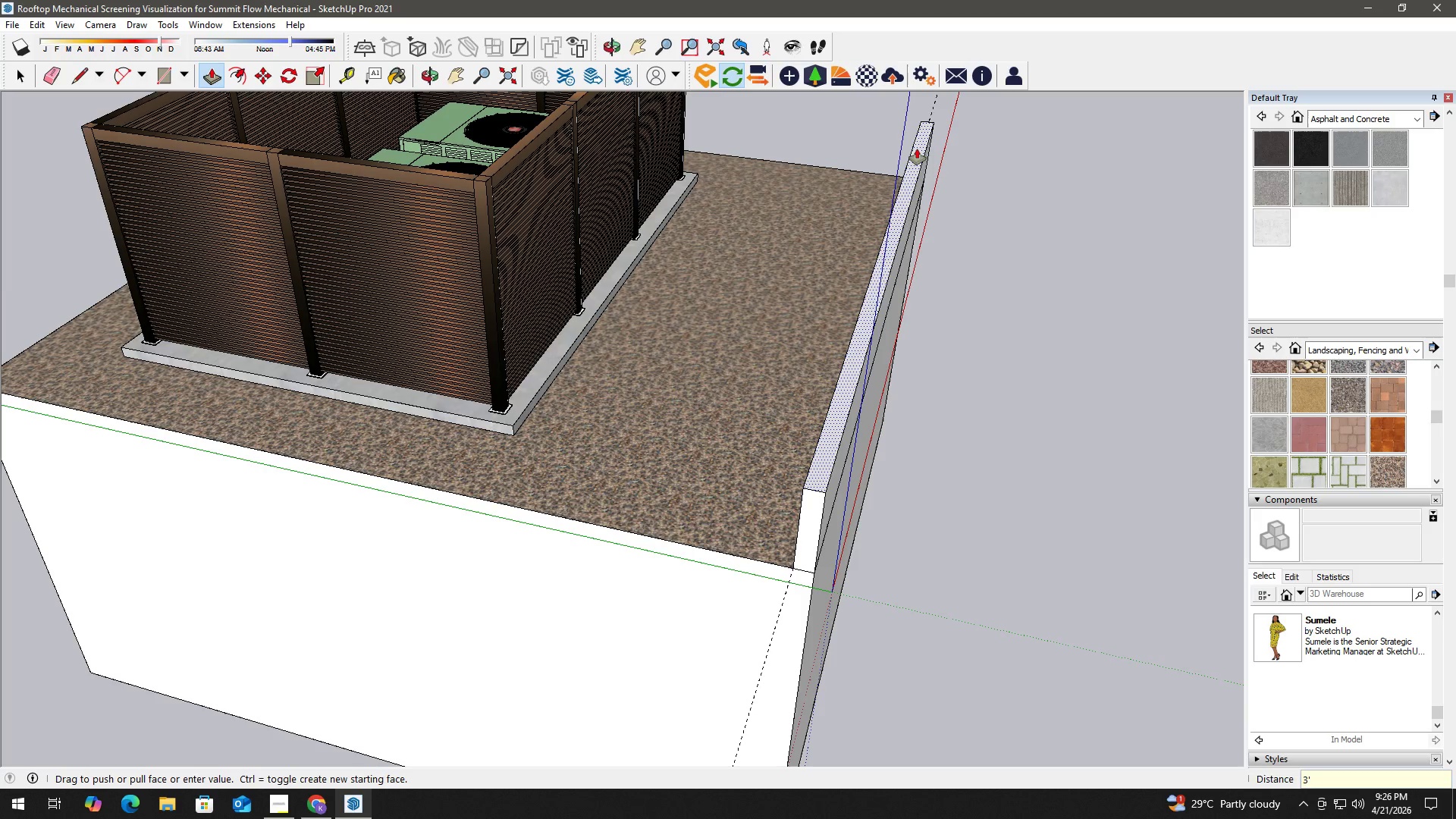 
key(NumpadEnter)
 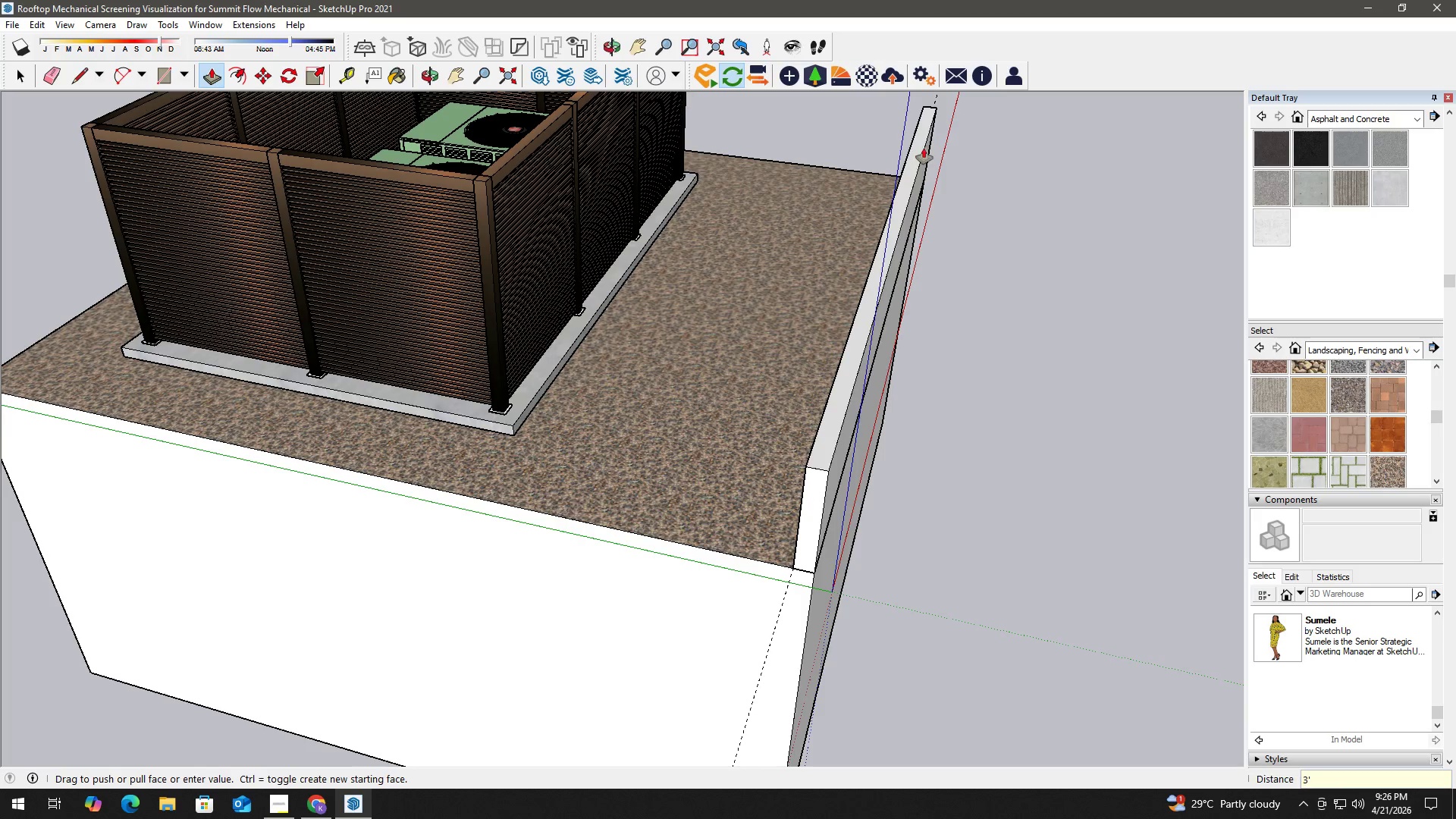 
key(Space)
 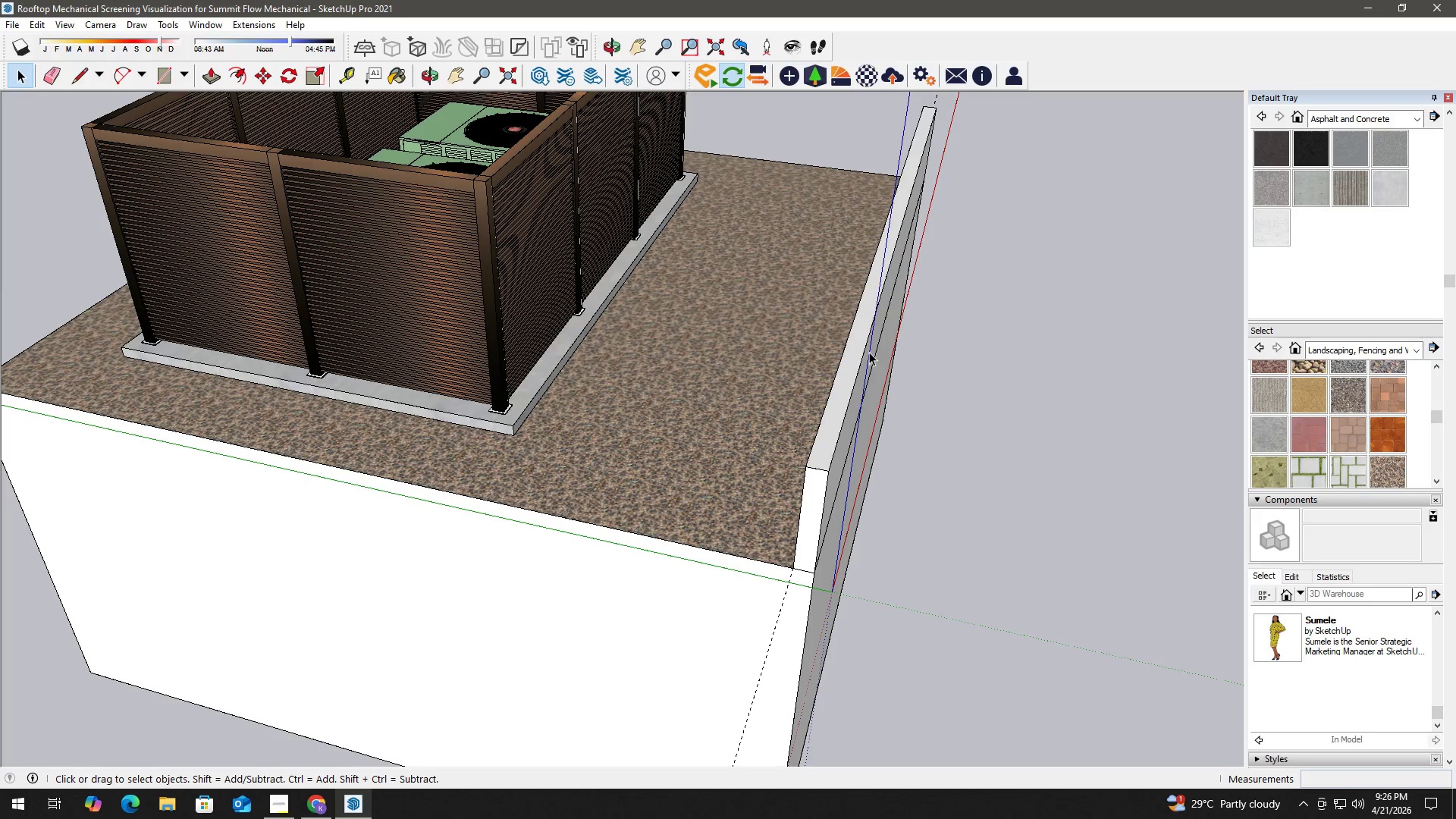 
double_click([869, 352])
 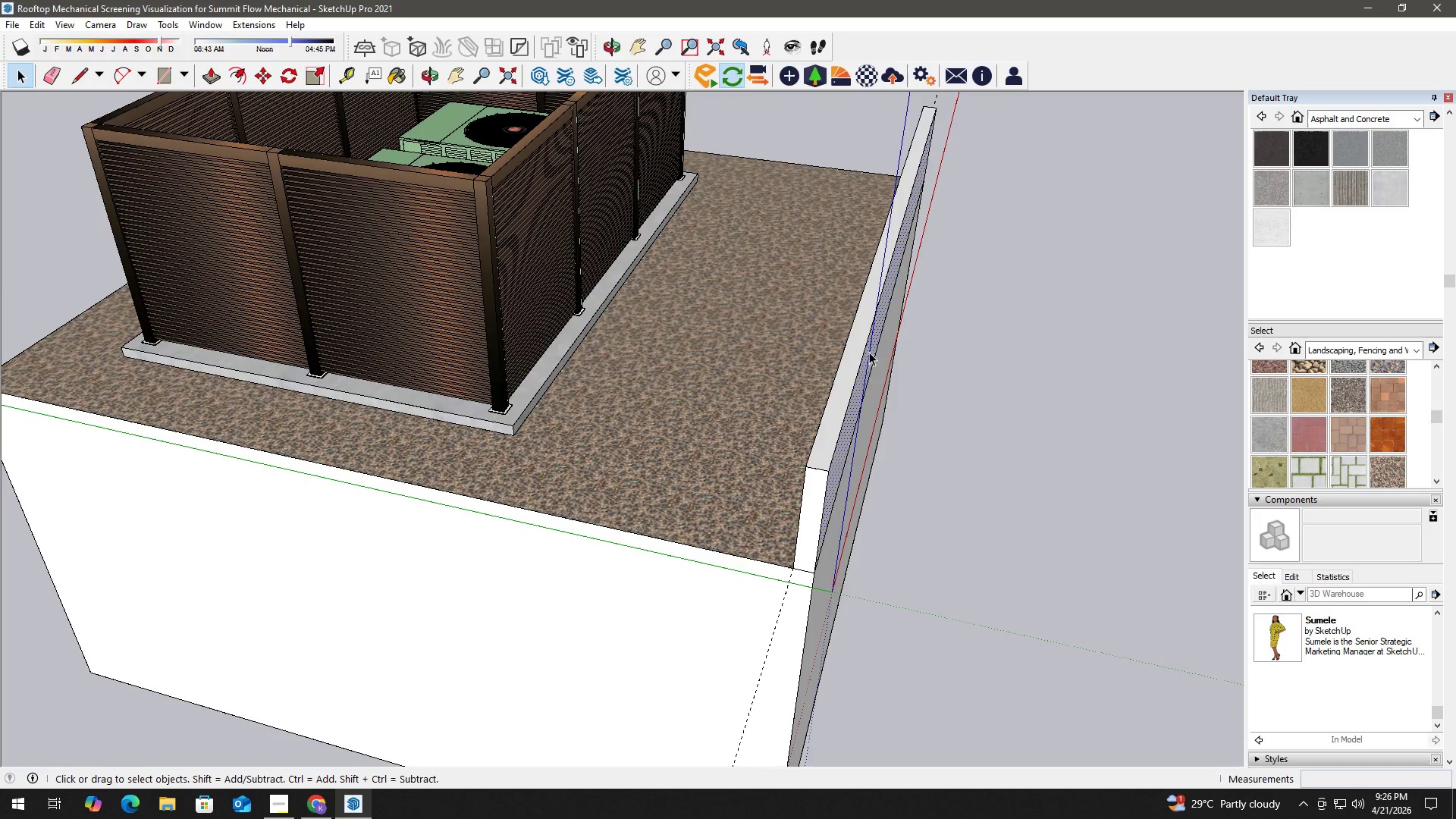 
triple_click([869, 352])
 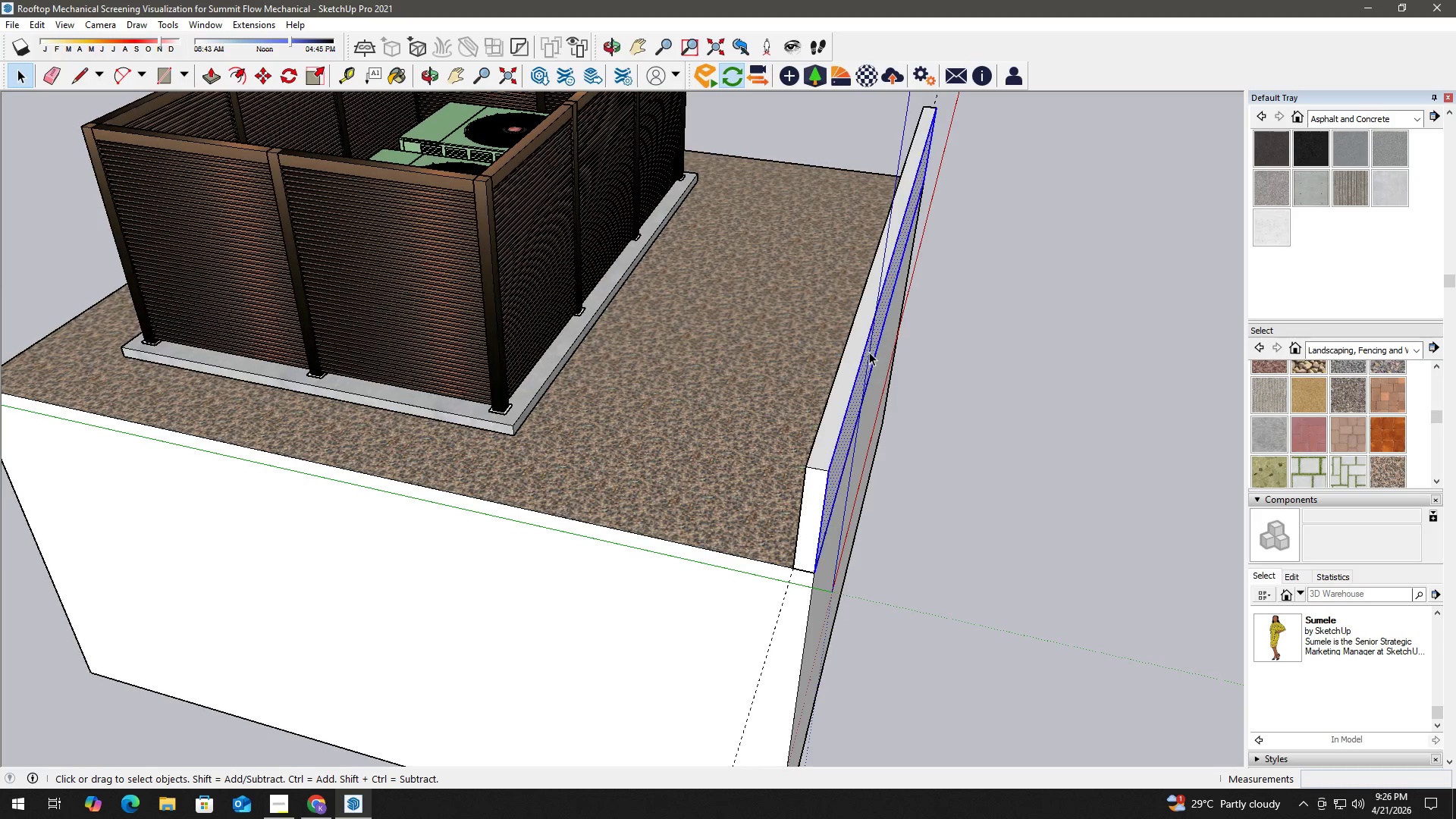 
triple_click([869, 352])
 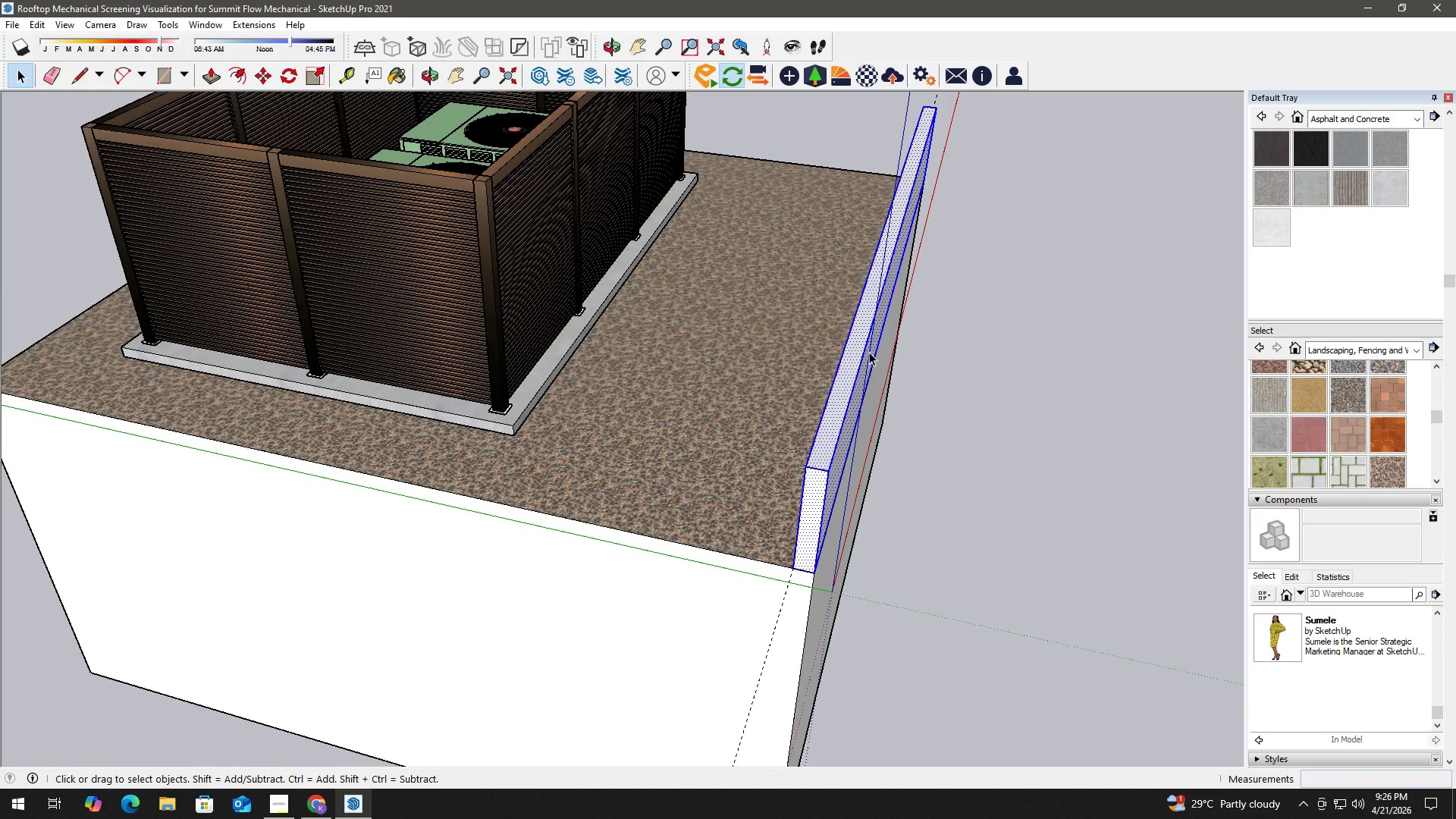 
right_click([869, 352])
 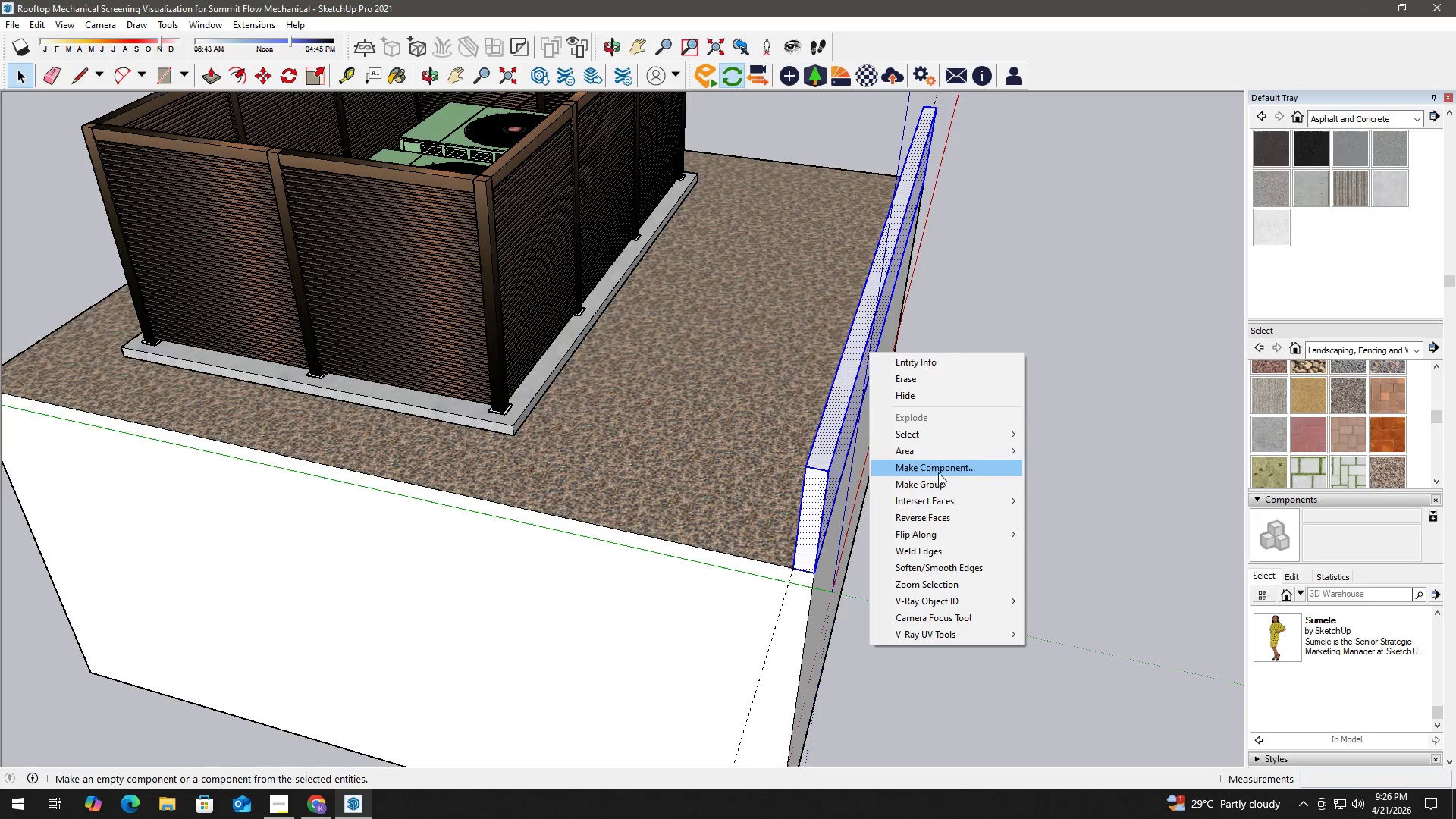 
left_click([942, 482])
 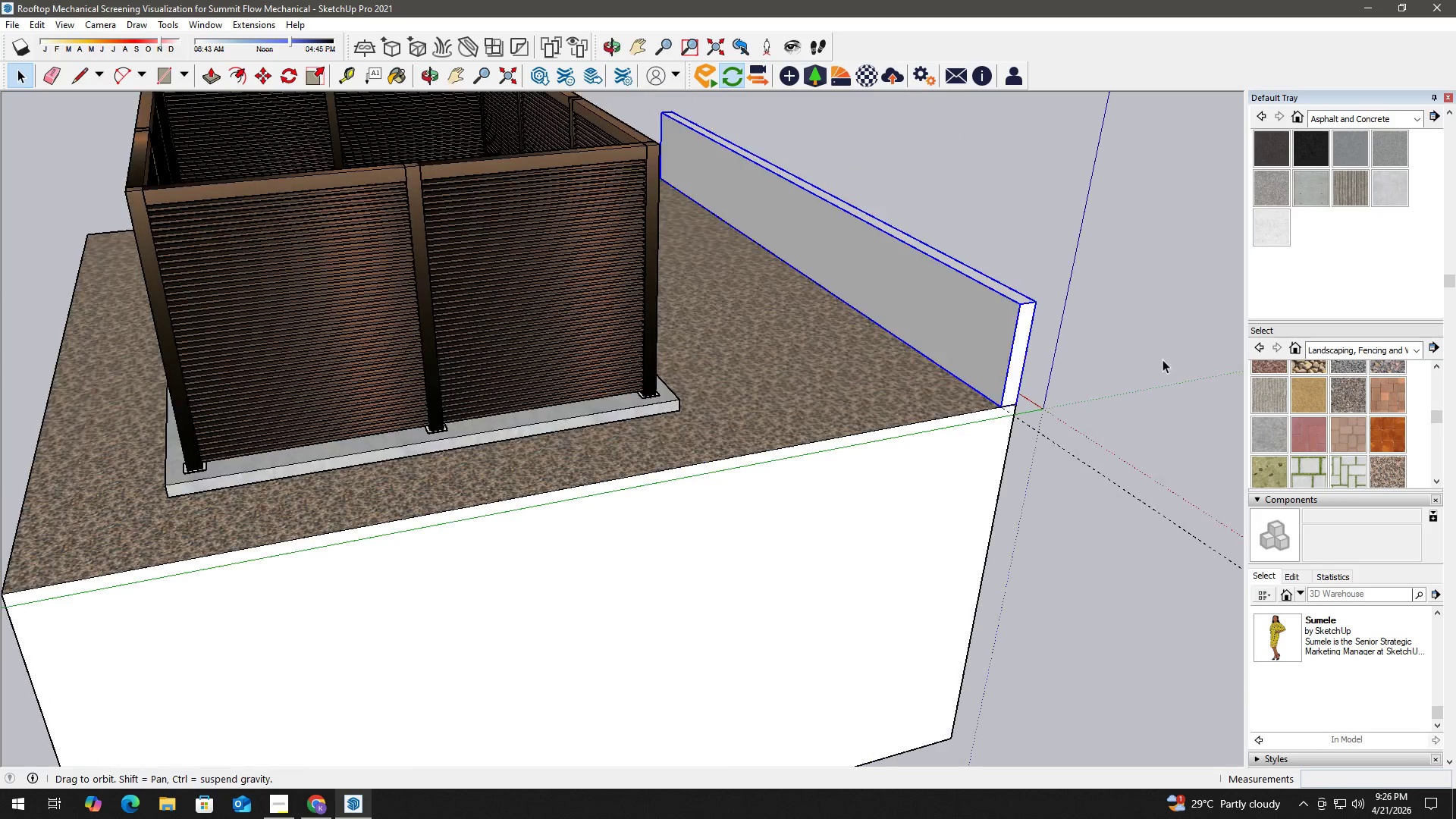 
scroll: coordinate [937, 315], scroll_direction: up, amount: 9.0
 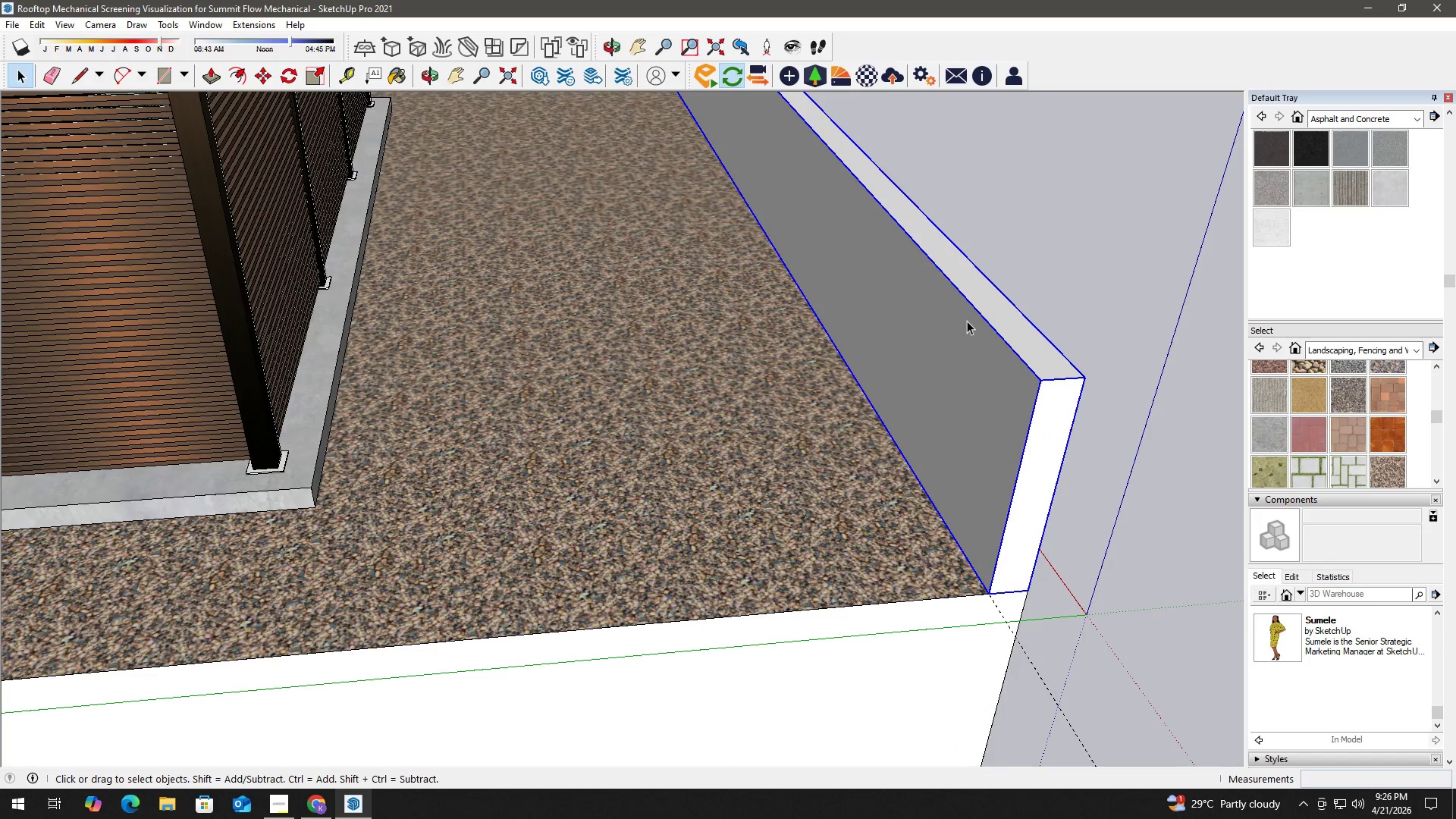 
key(H)
 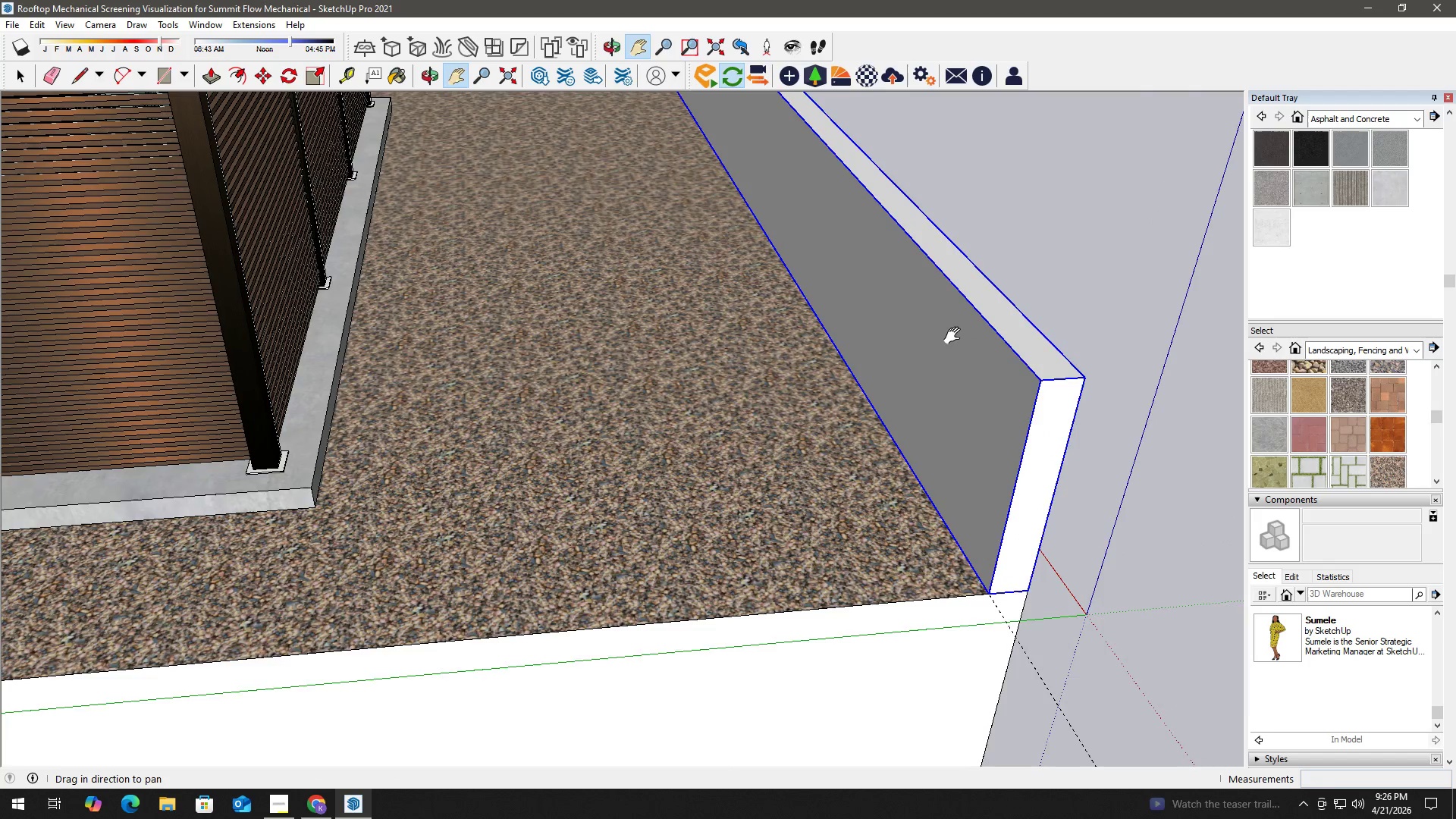 
left_click_drag(start_coordinate=[952, 342], to_coordinate=[925, 392])
 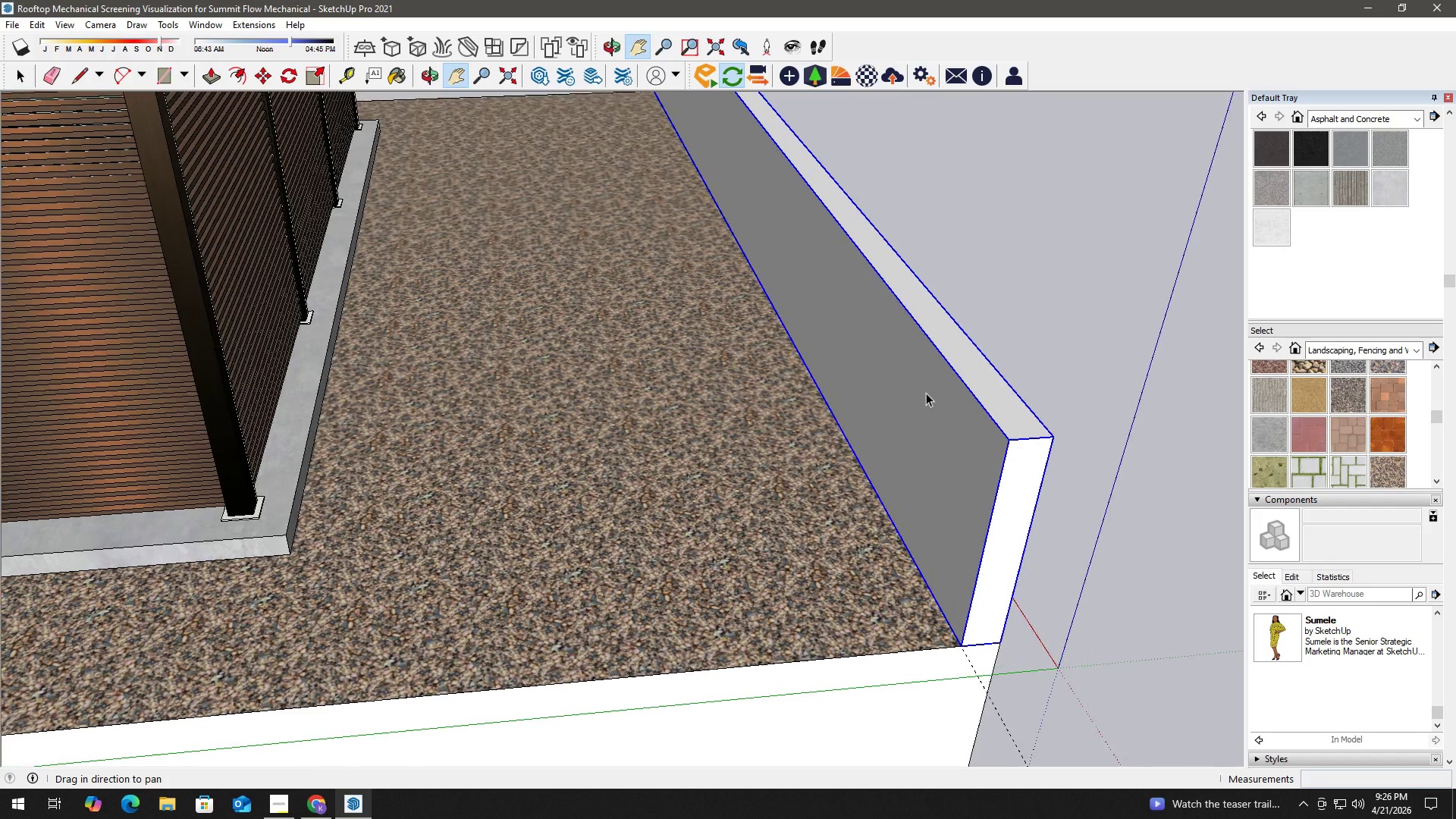 
key(Space)
 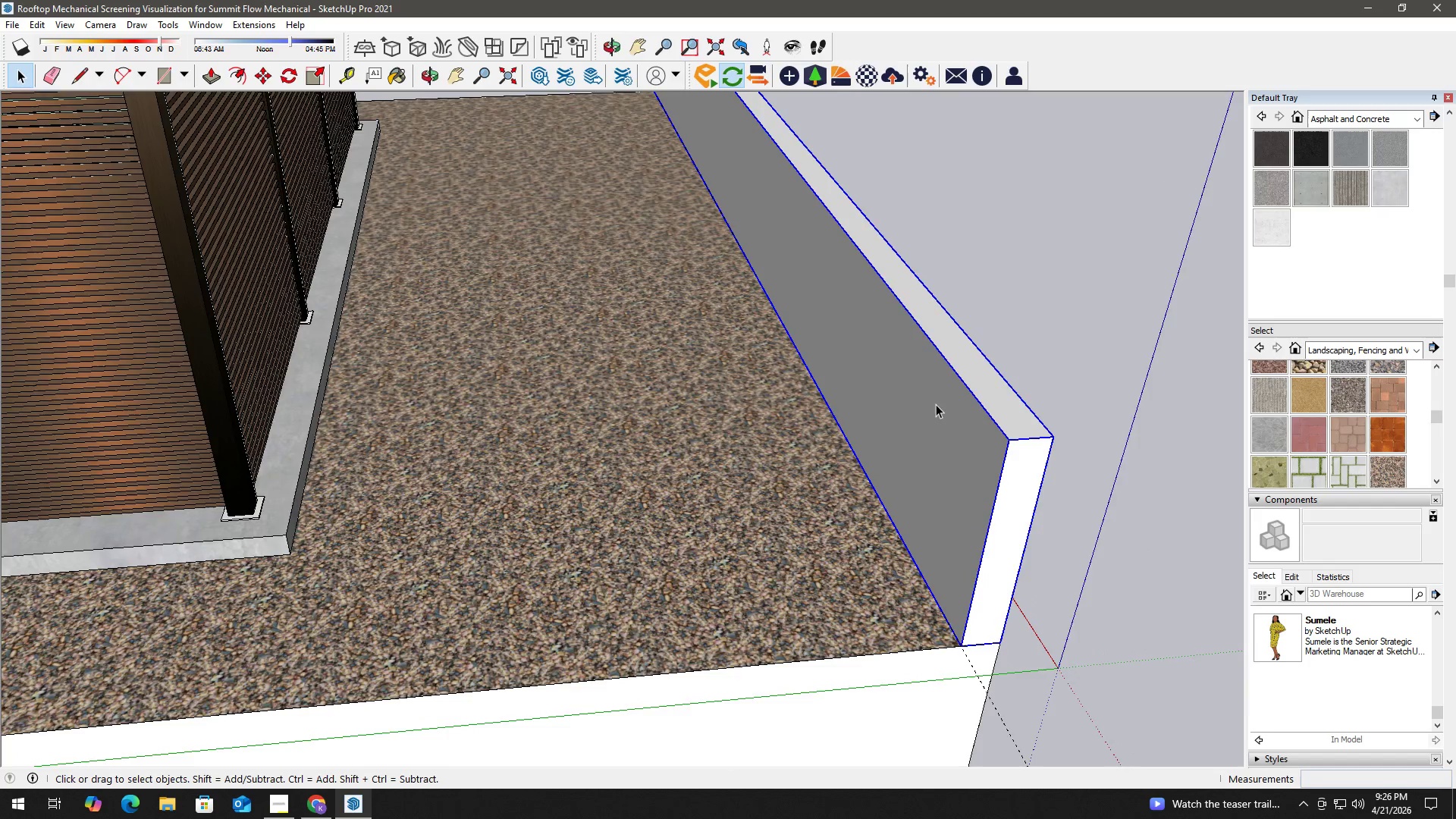 
double_click([964, 403])
 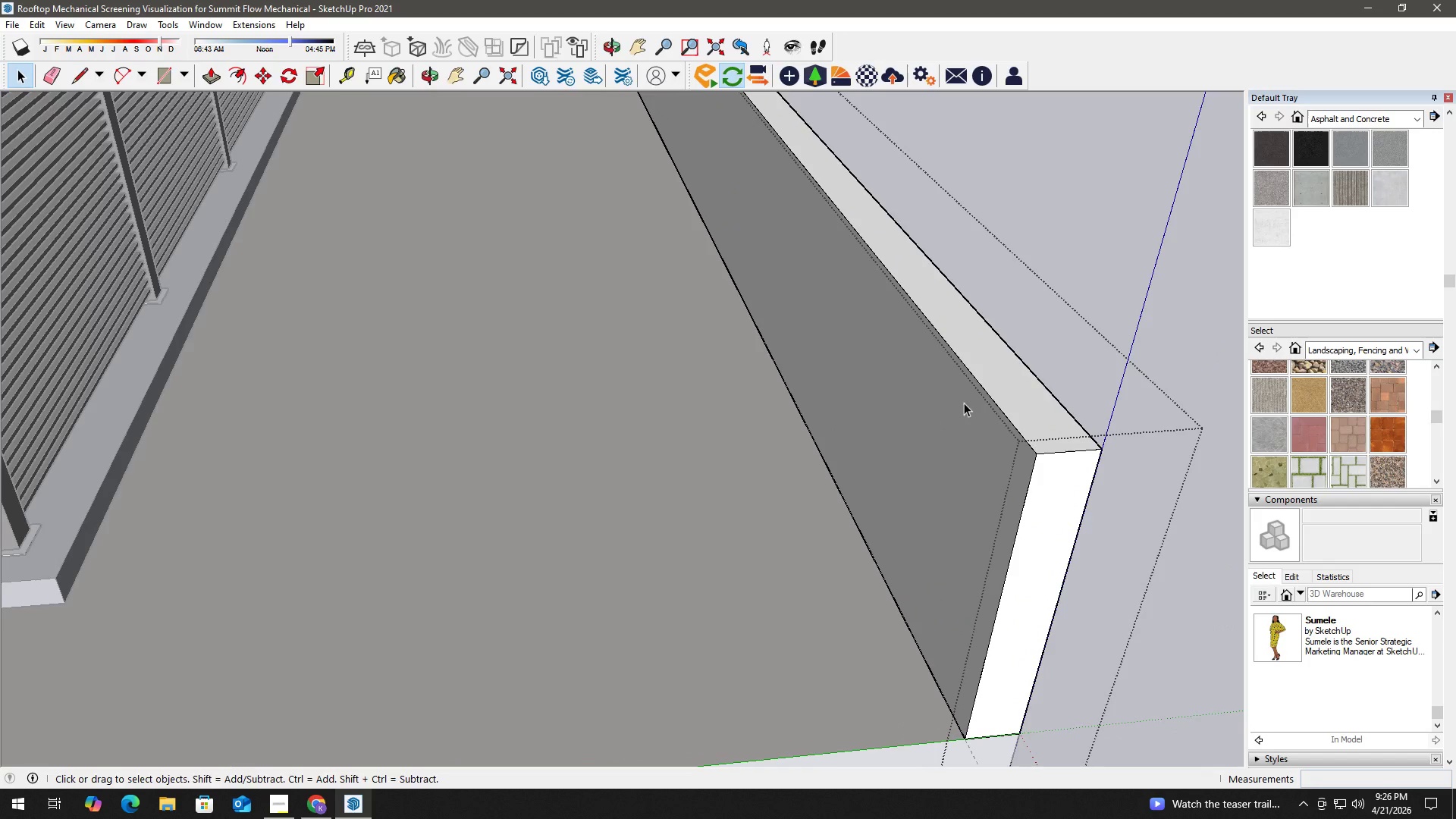 
scroll: coordinate [964, 403], scroll_direction: up, amount: 4.0
 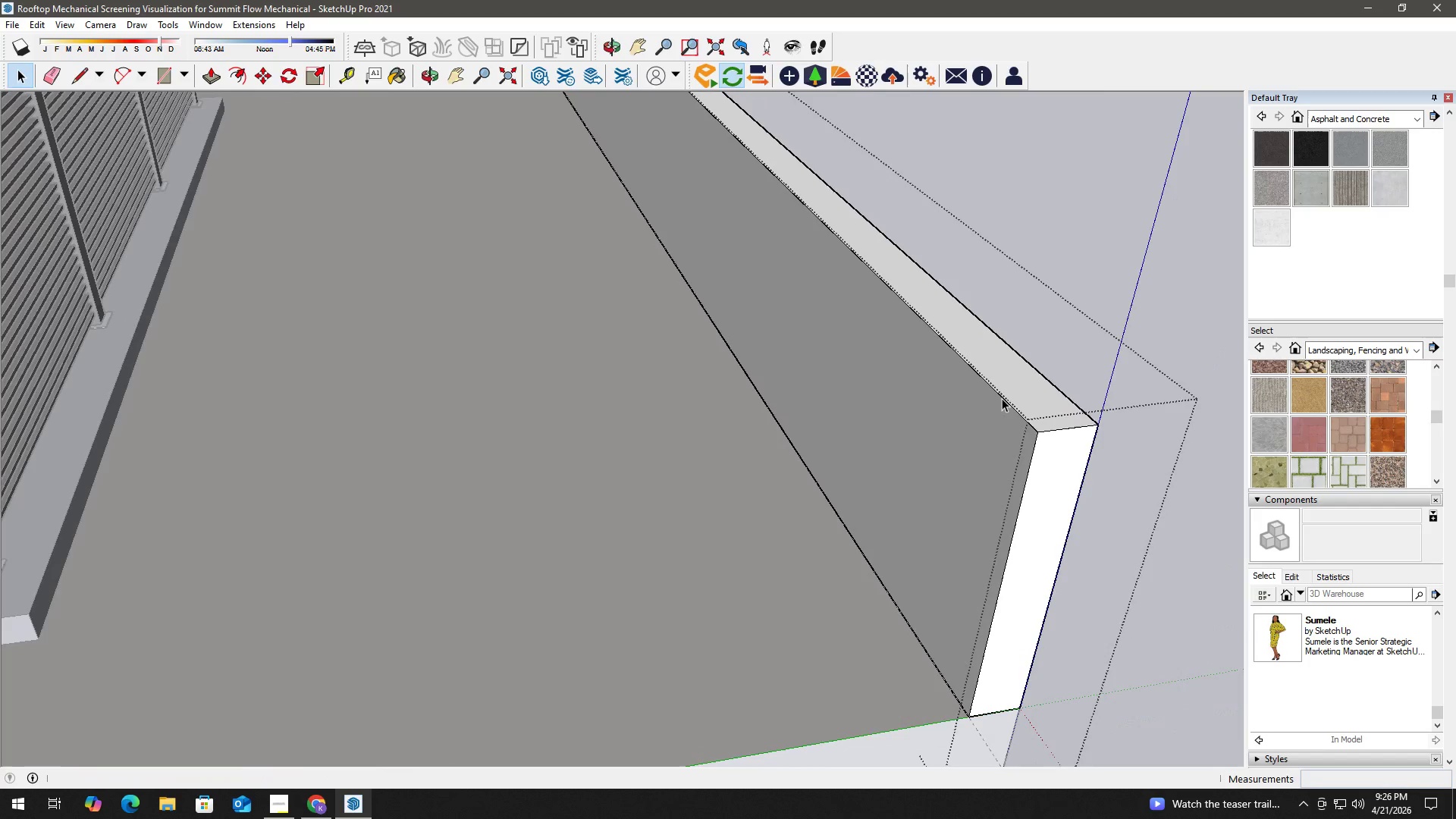 
key(T)
 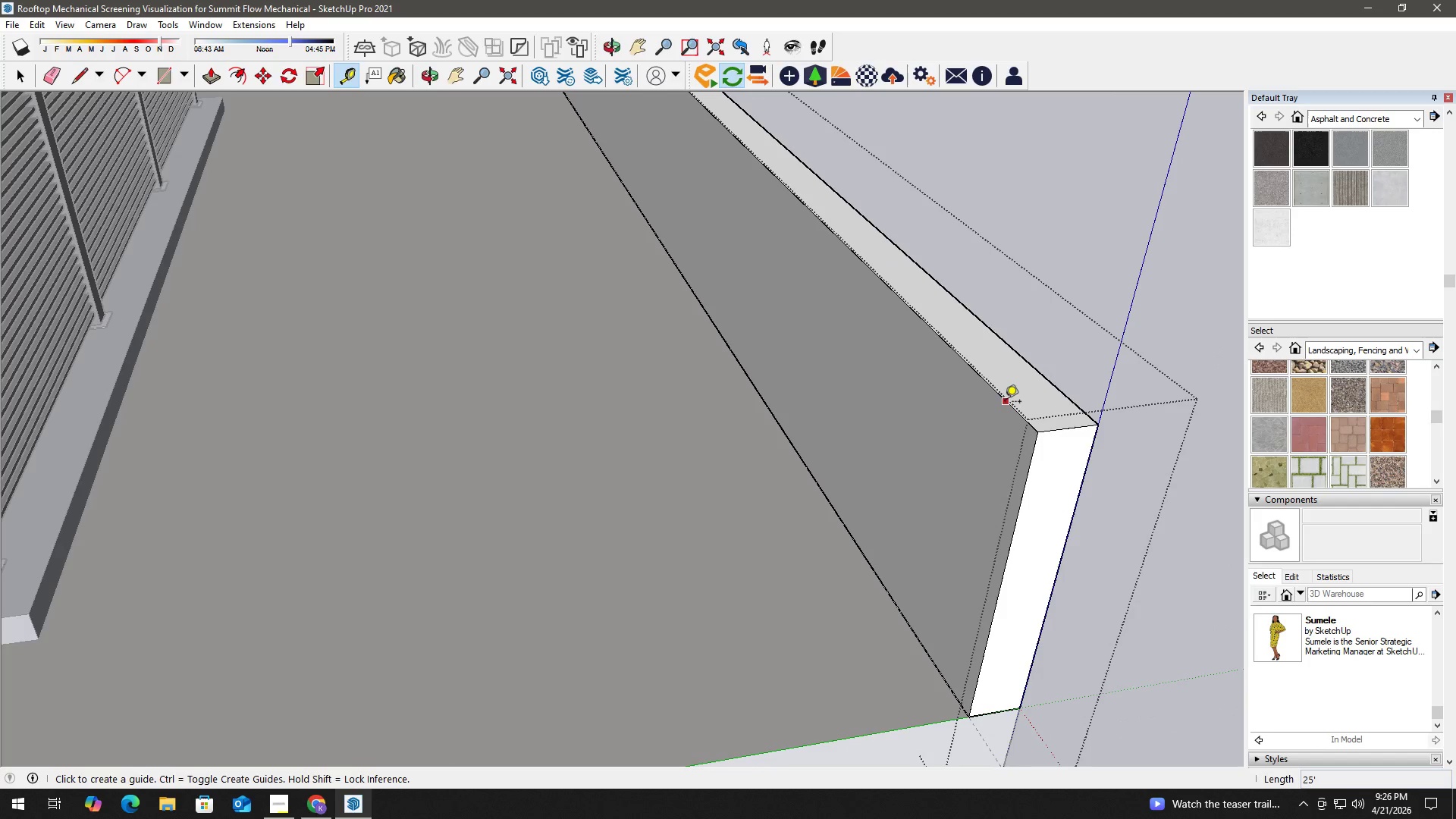 
key(Escape)
 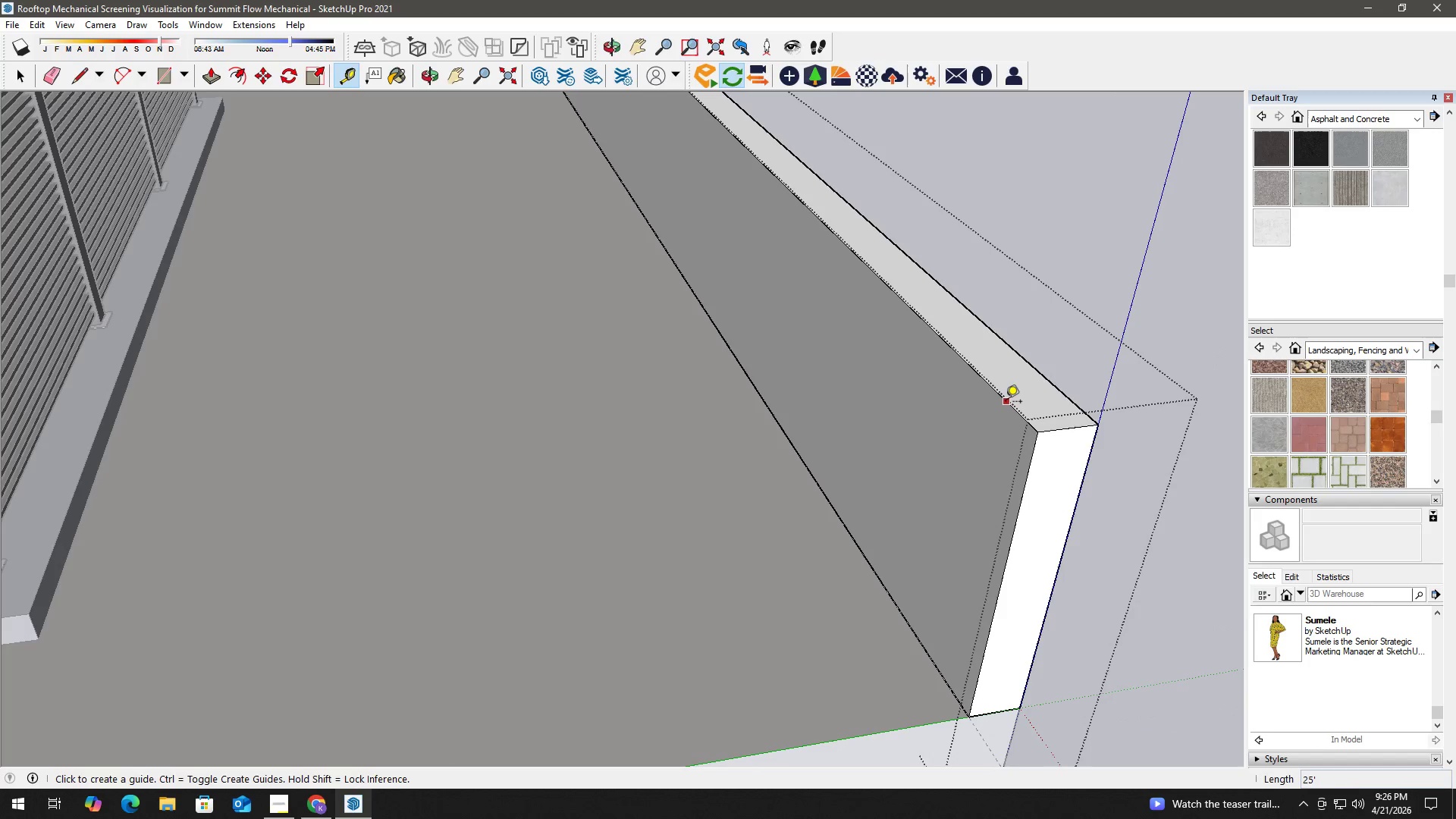 
key(Escape)
 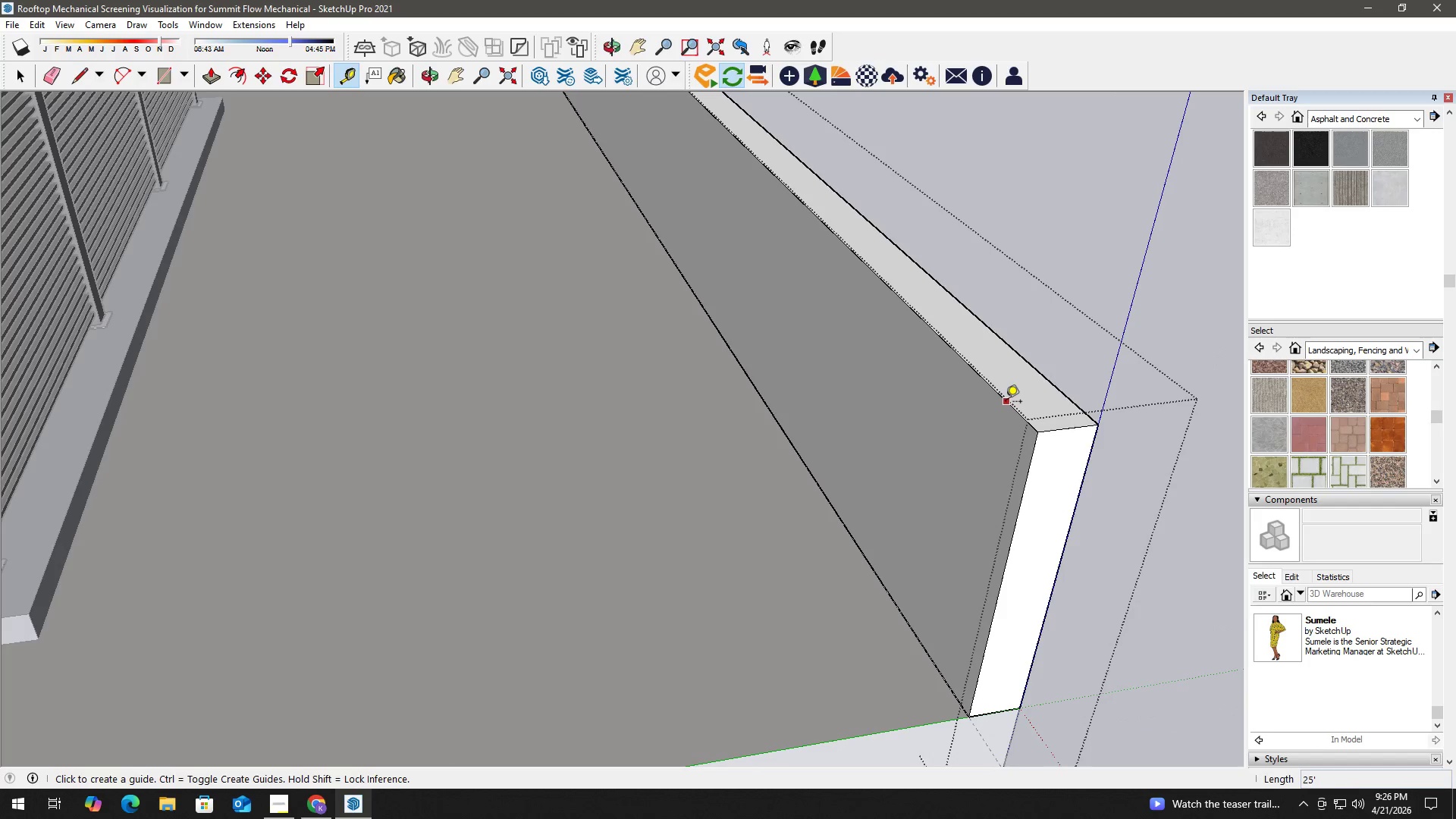 
key(Space)
 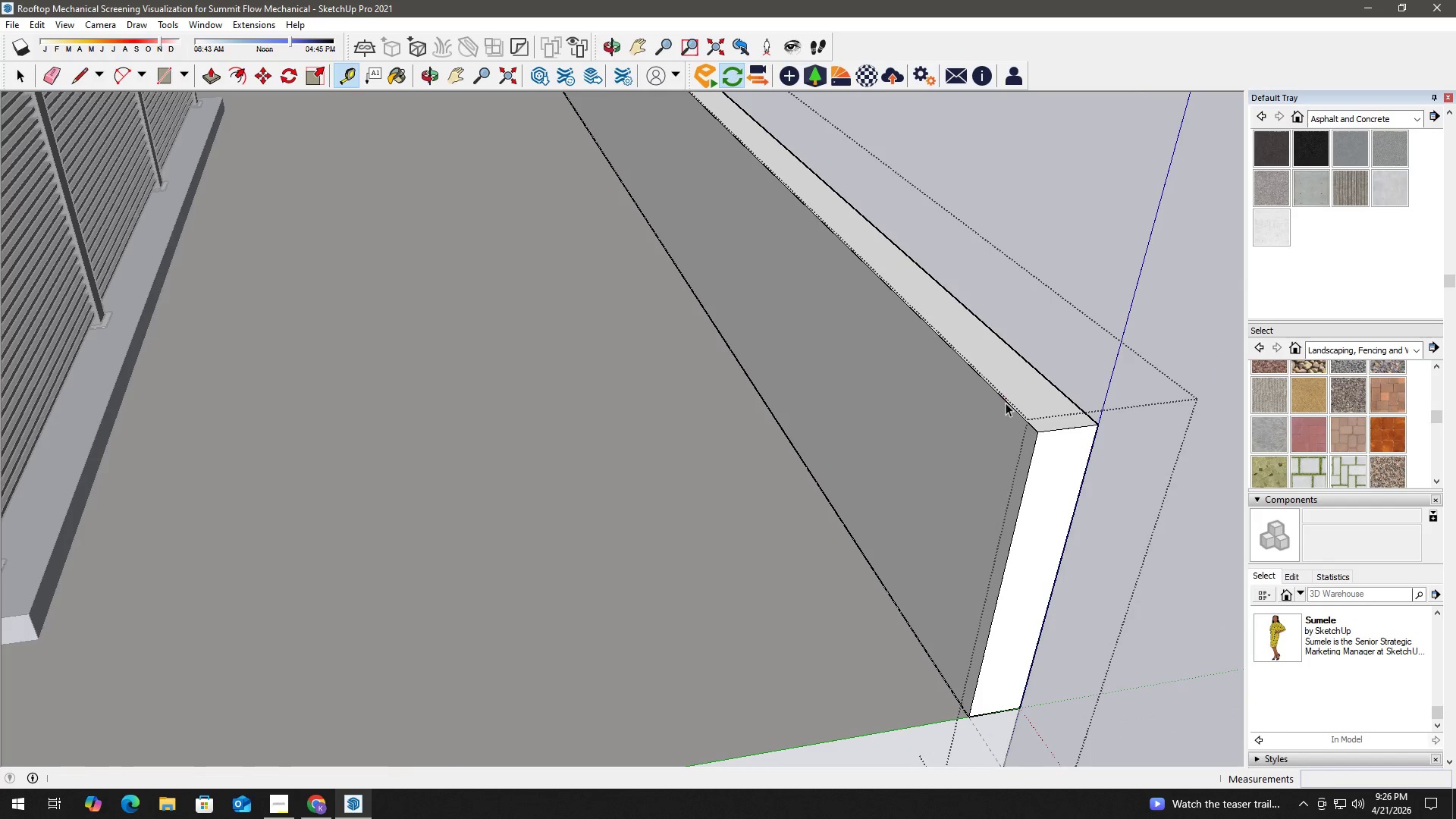 
key(Escape)
 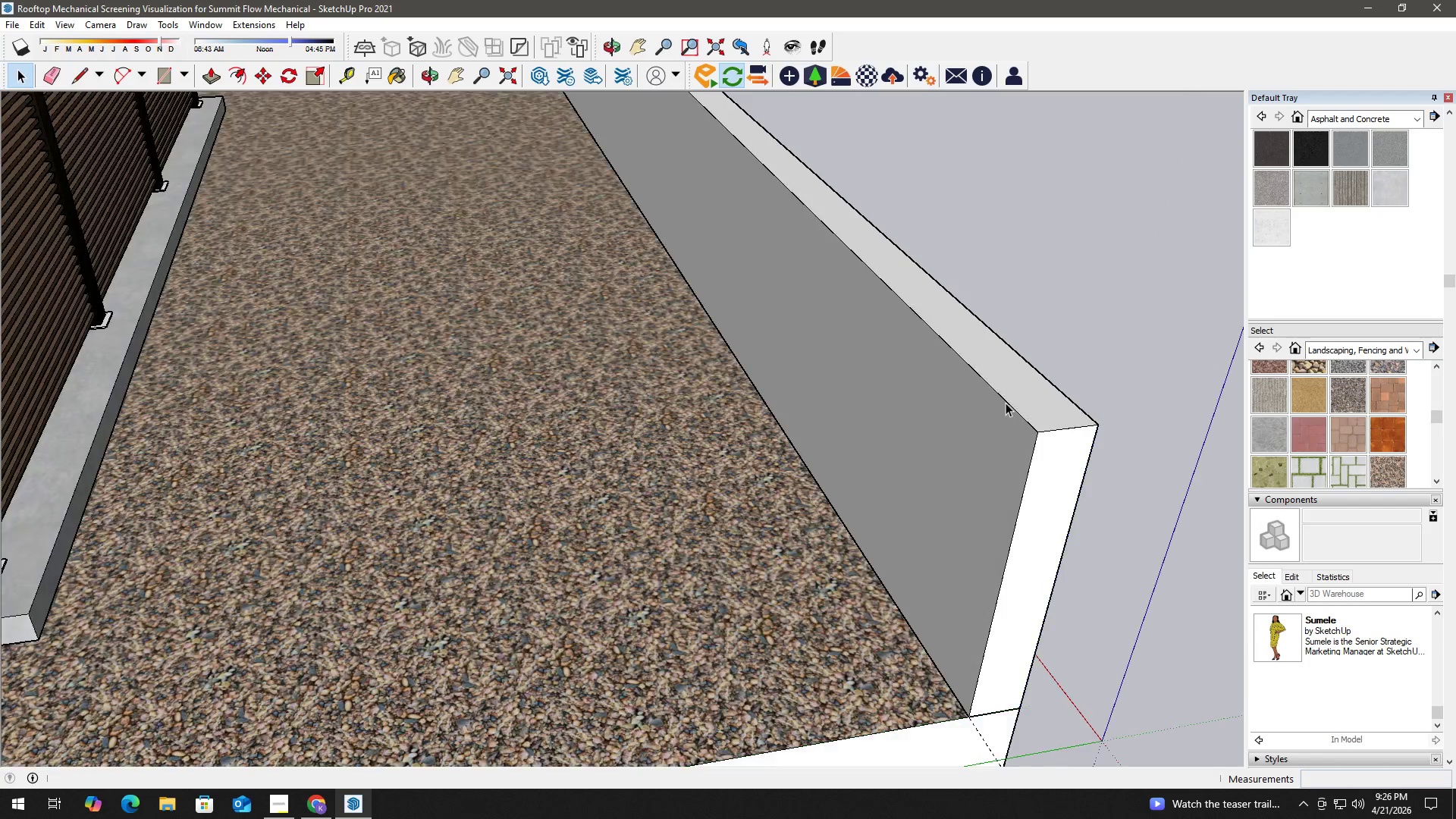 
key(Escape)
 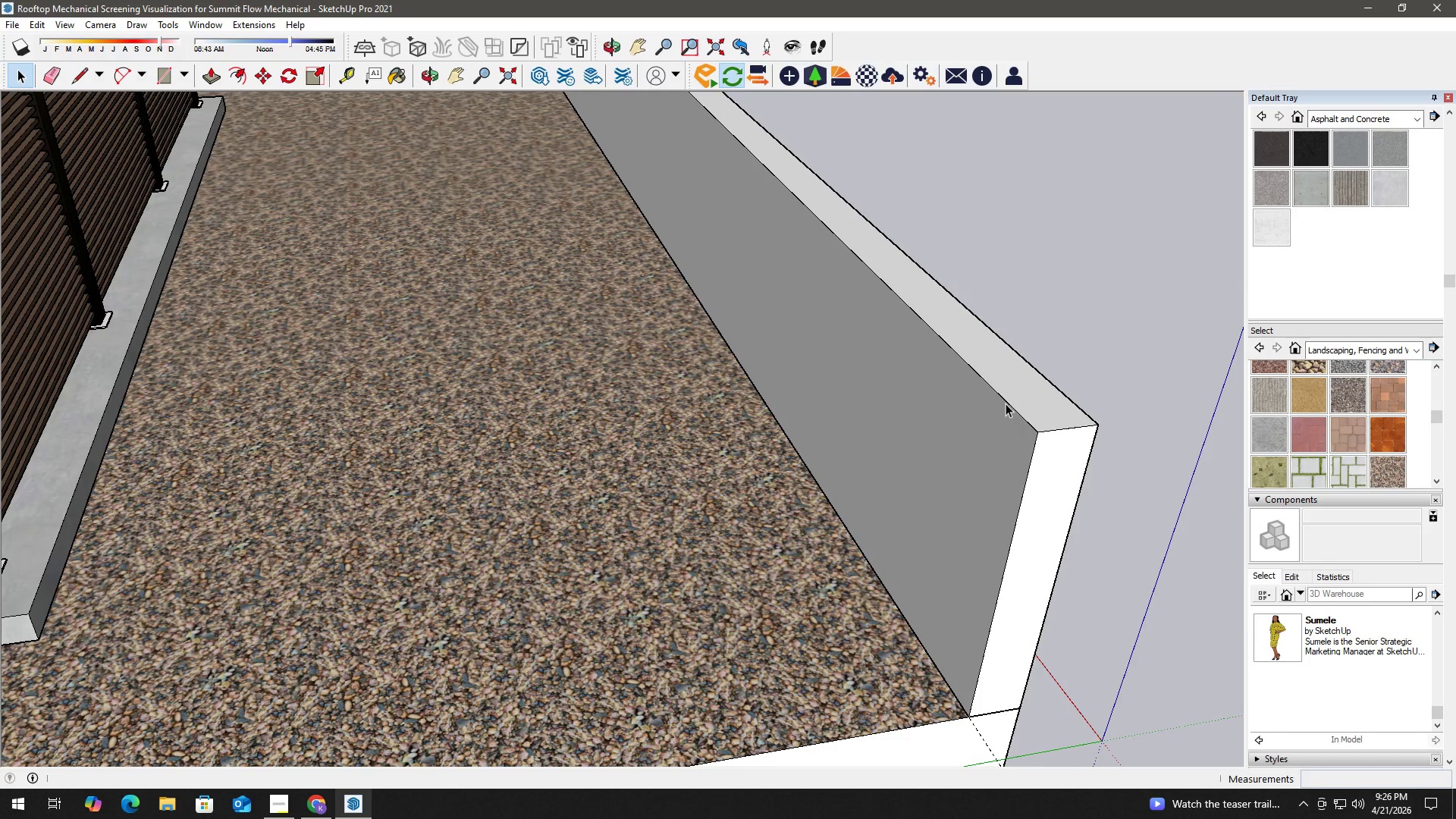 
key(T)
 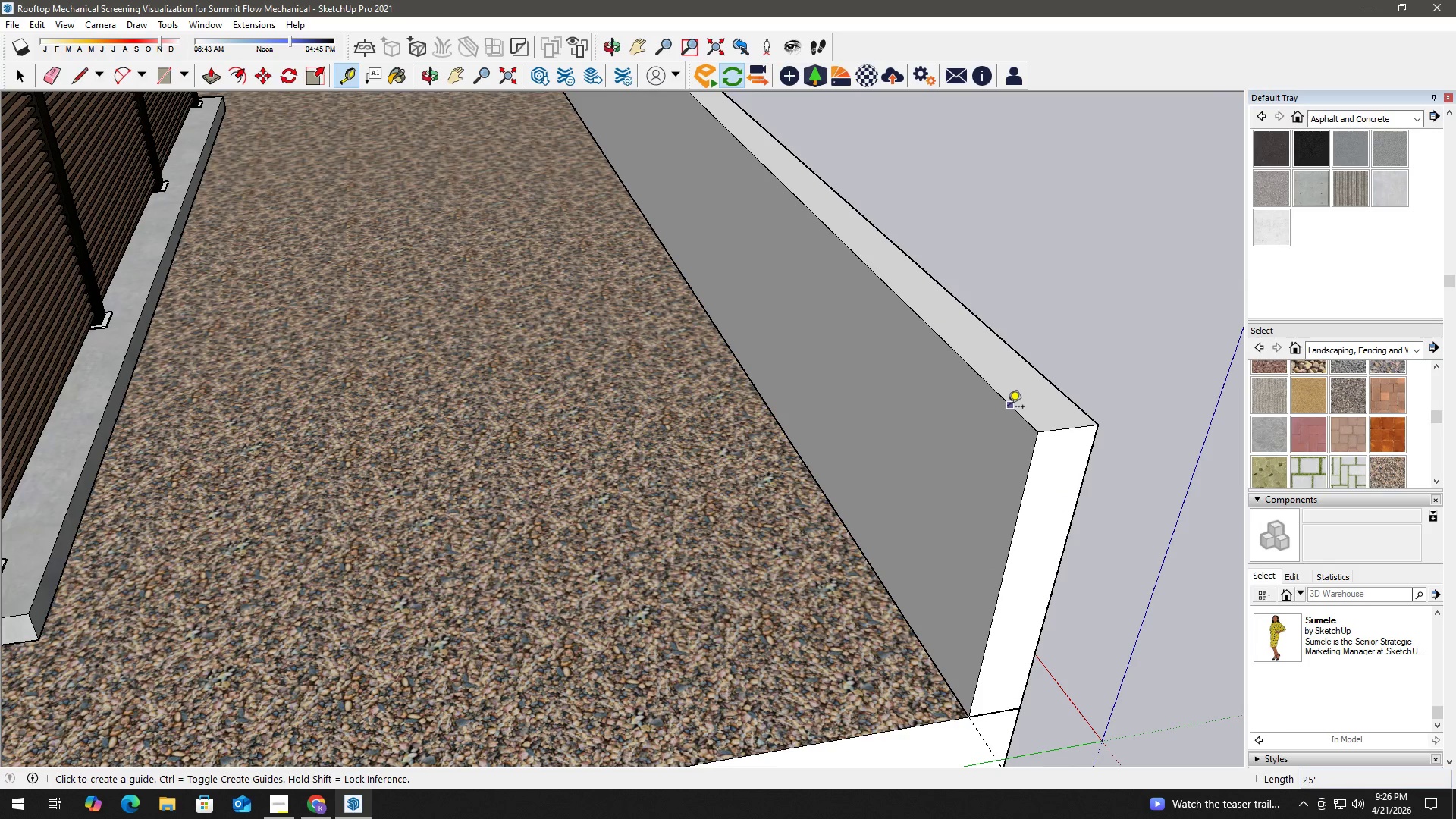 
key(Space)
 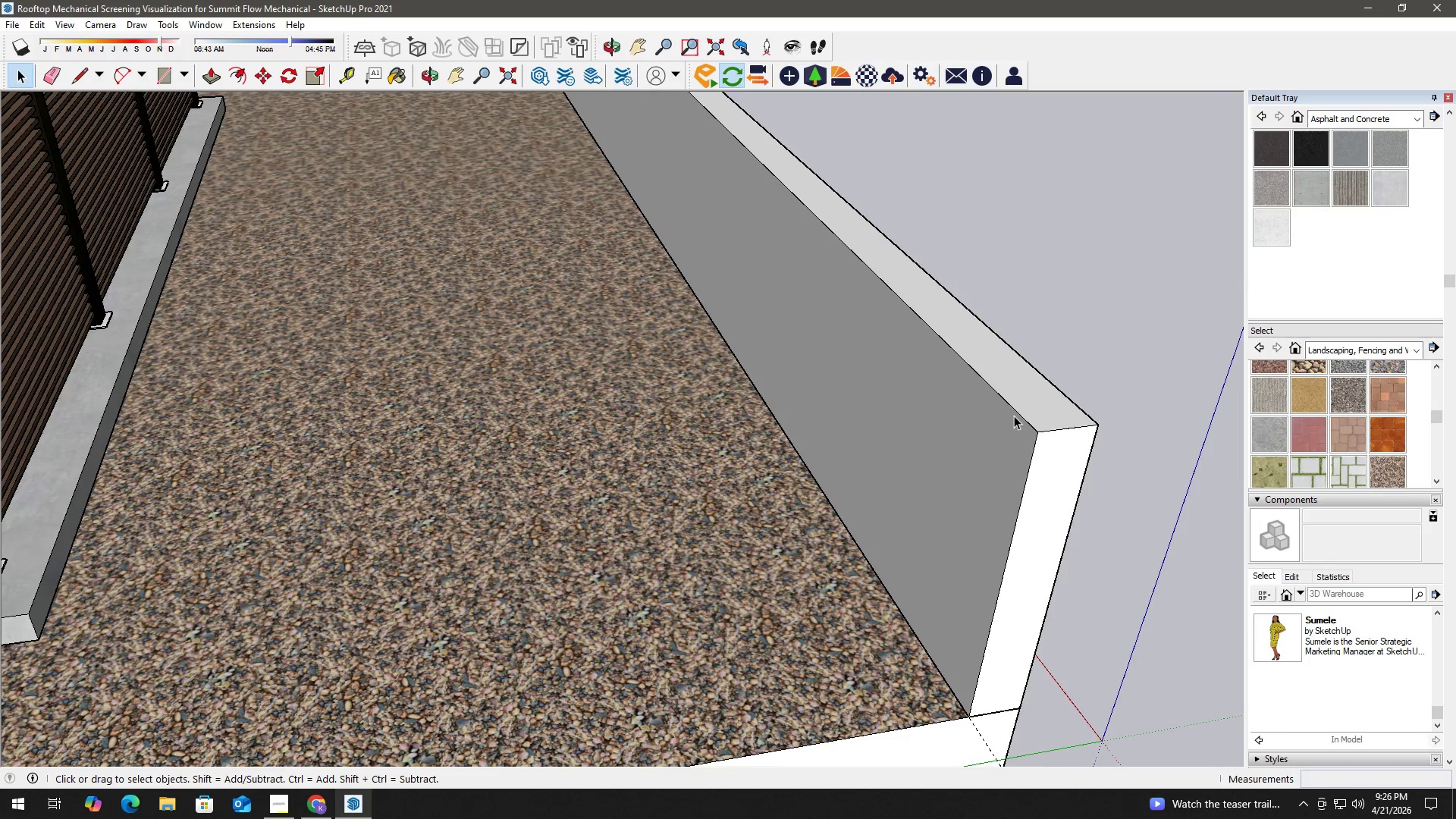 
double_click([1014, 416])
 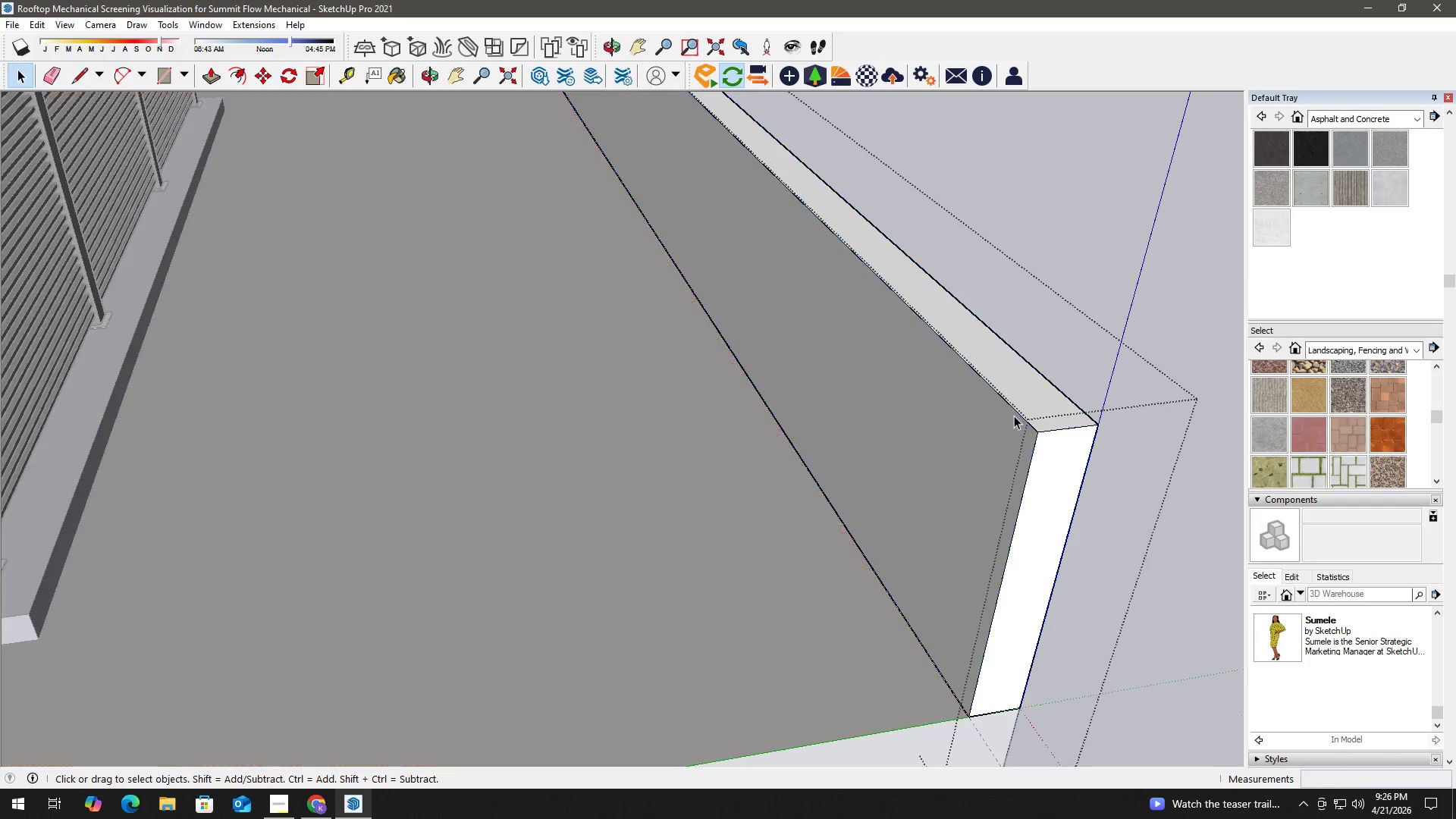 
triple_click([1014, 416])
 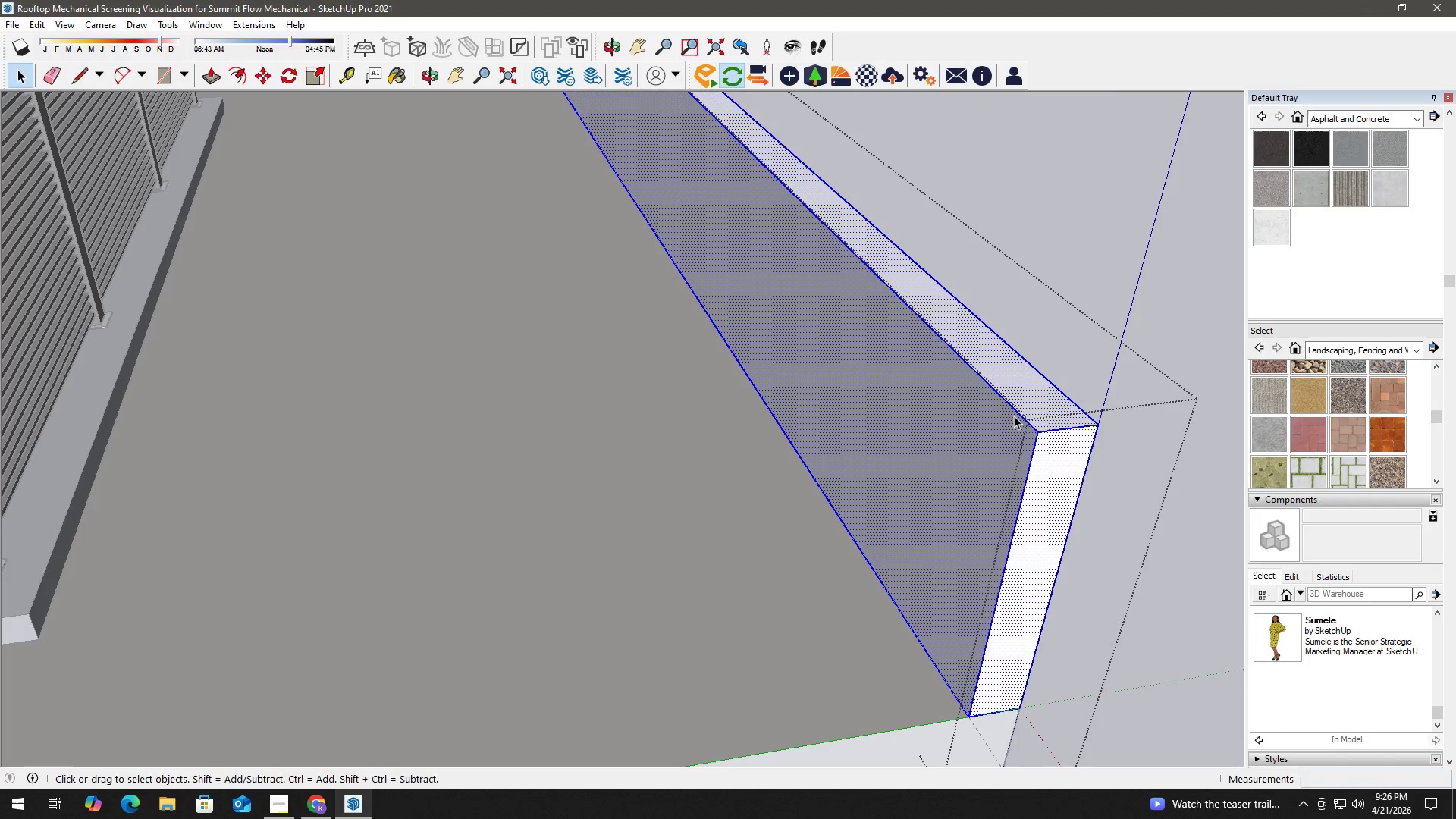 
triple_click([1014, 416])
 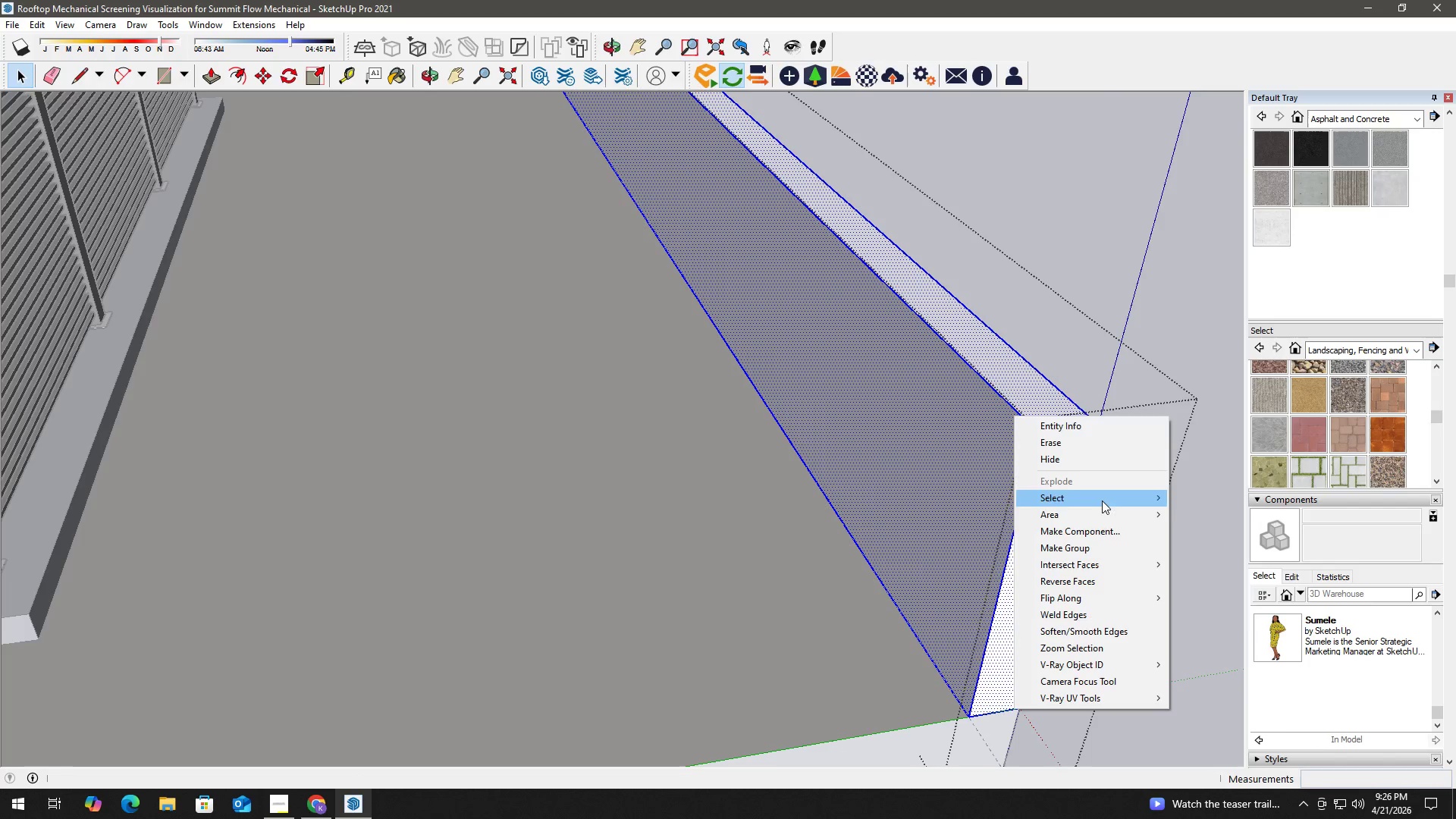 
left_click([1107, 529])
 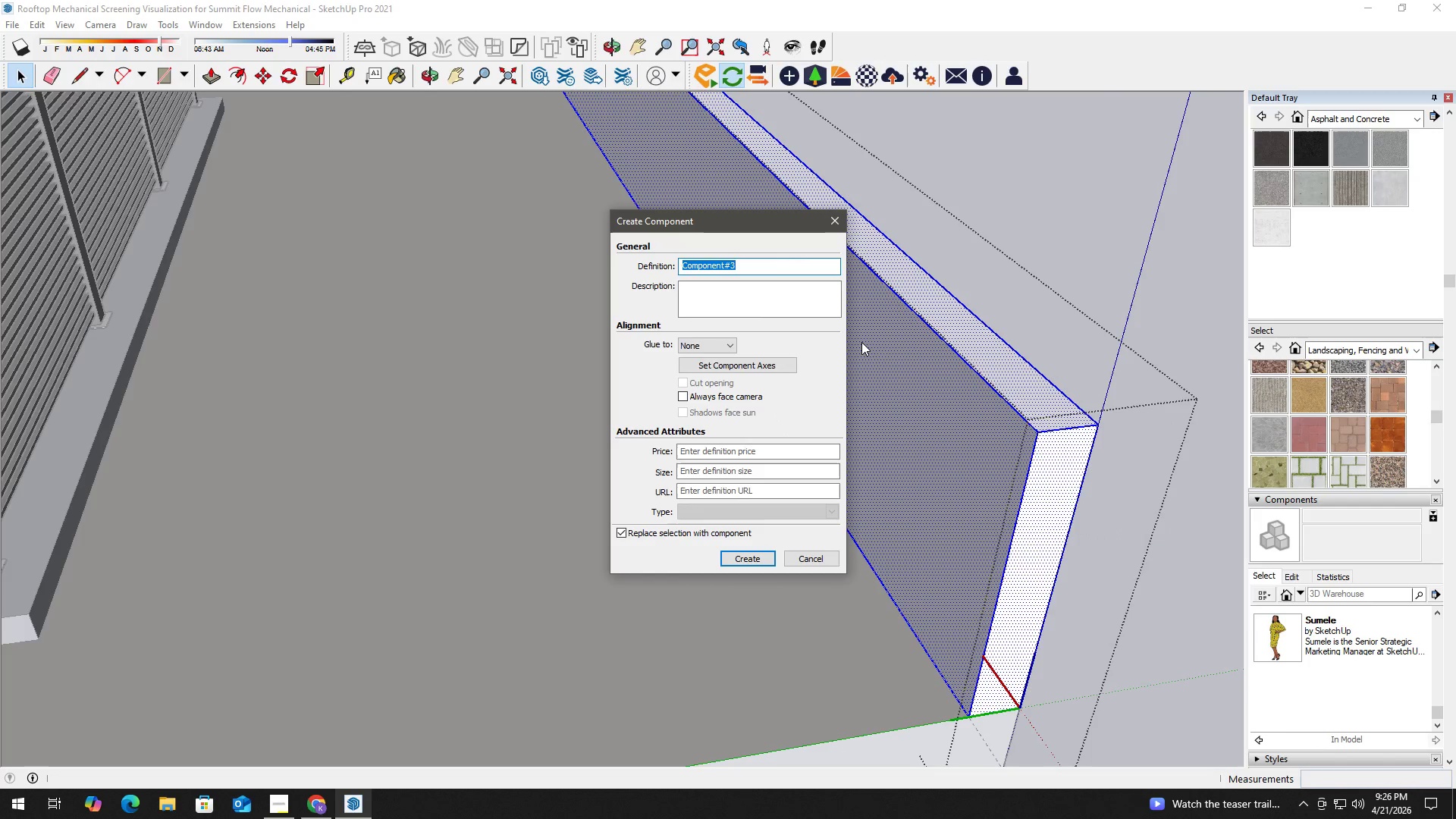 
type(parapet)
 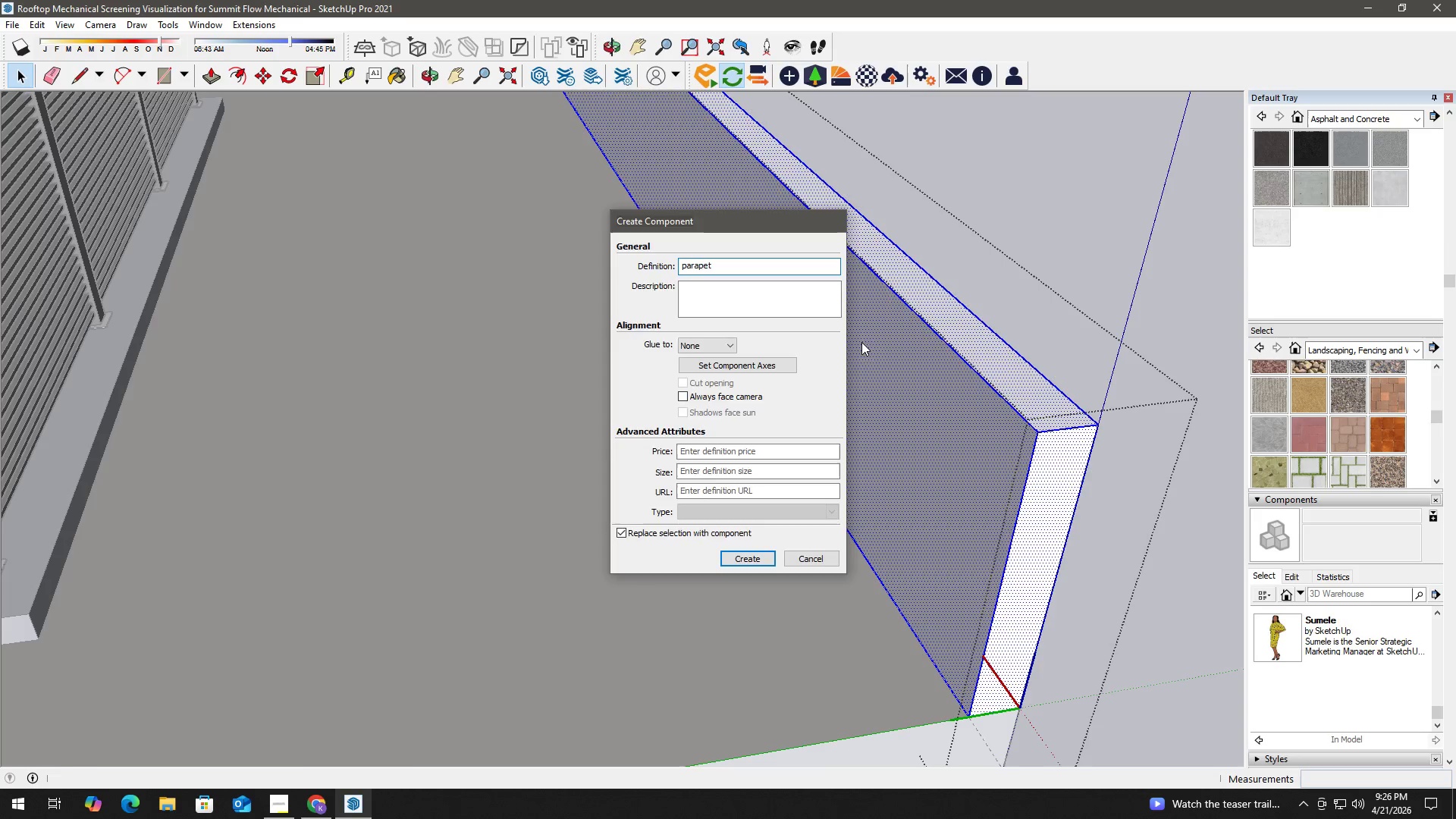 
key(Enter)
 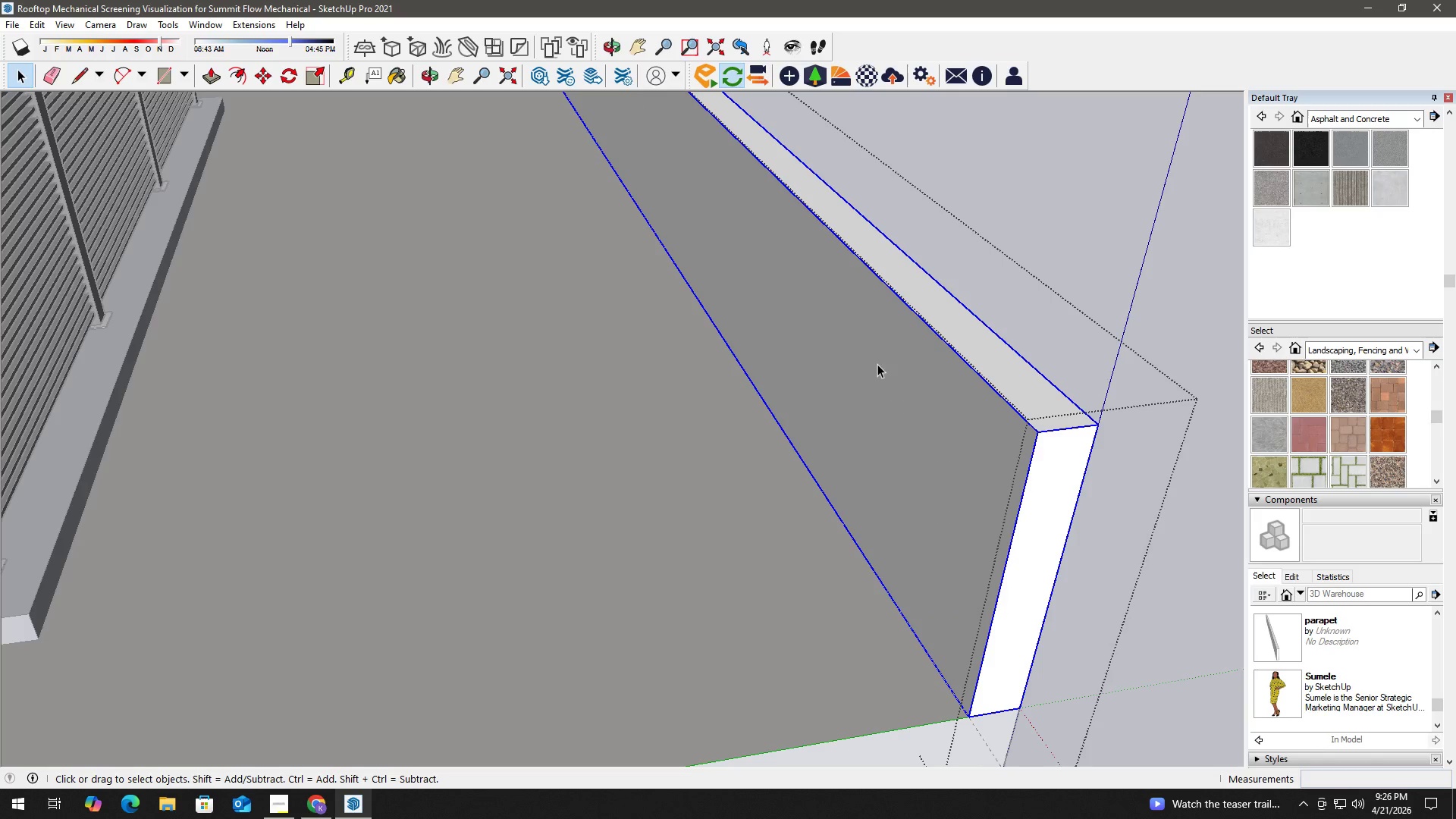 
double_click([882, 359])
 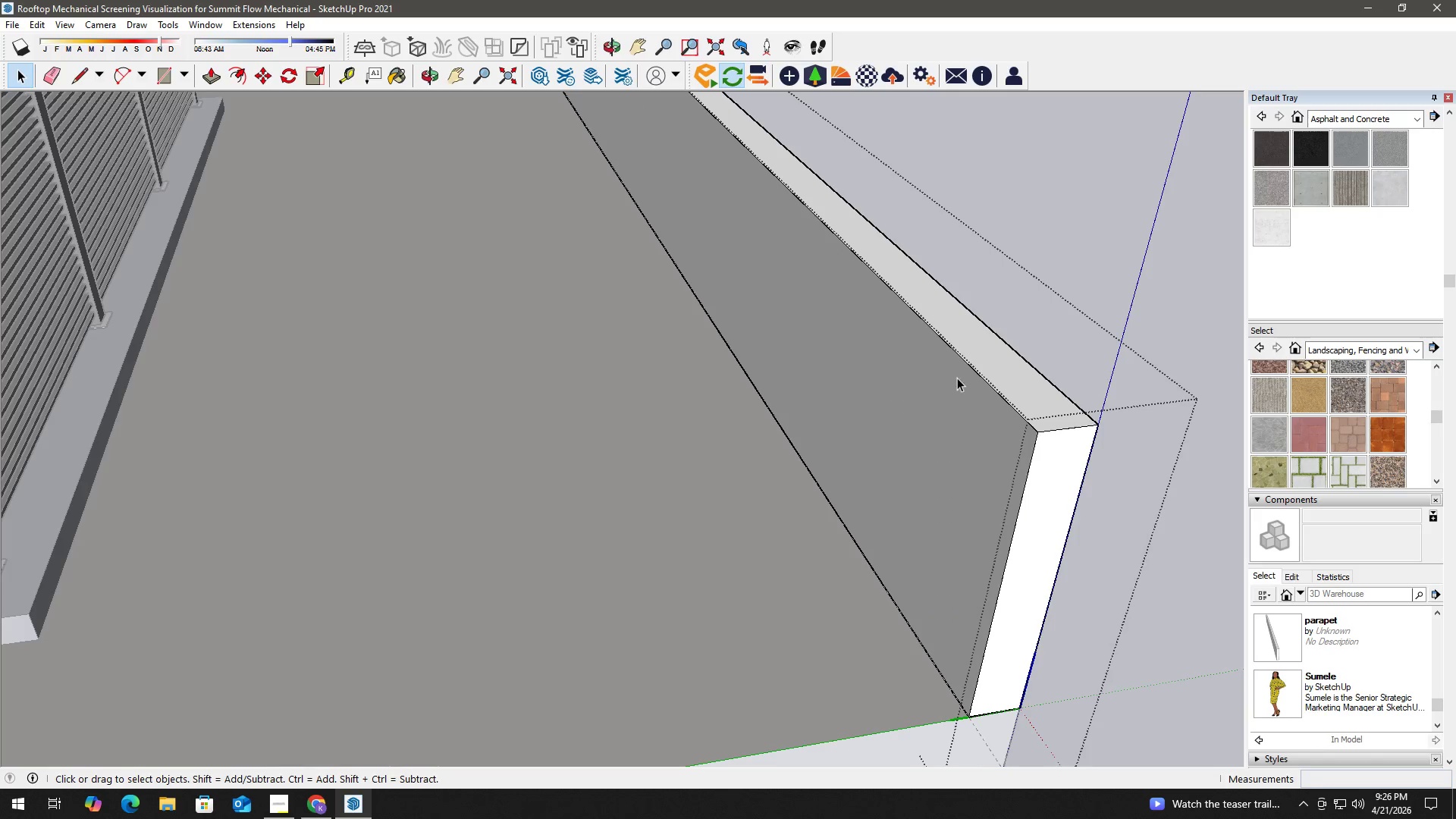 
key(T)
 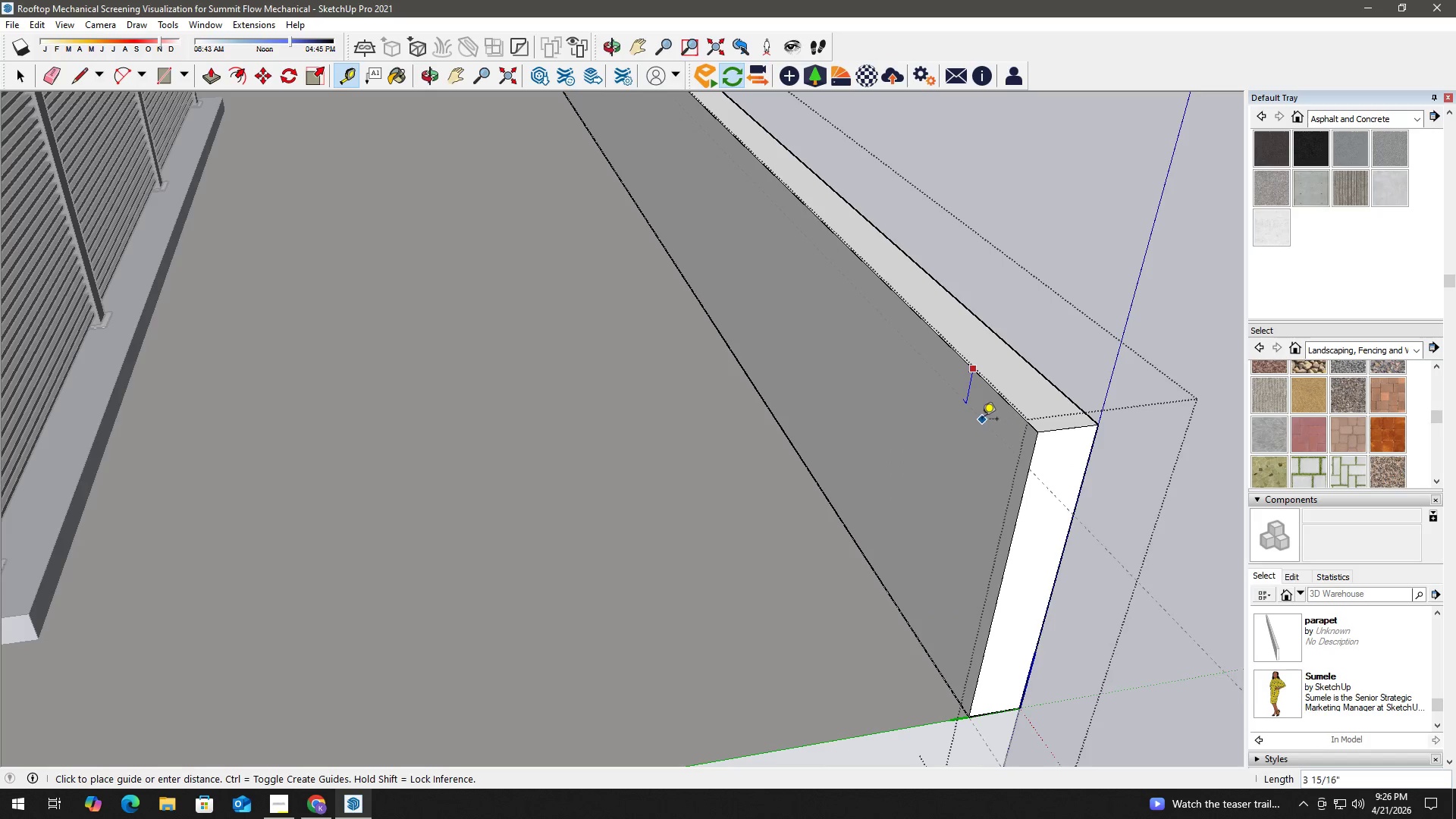 
key(Numpad2)
 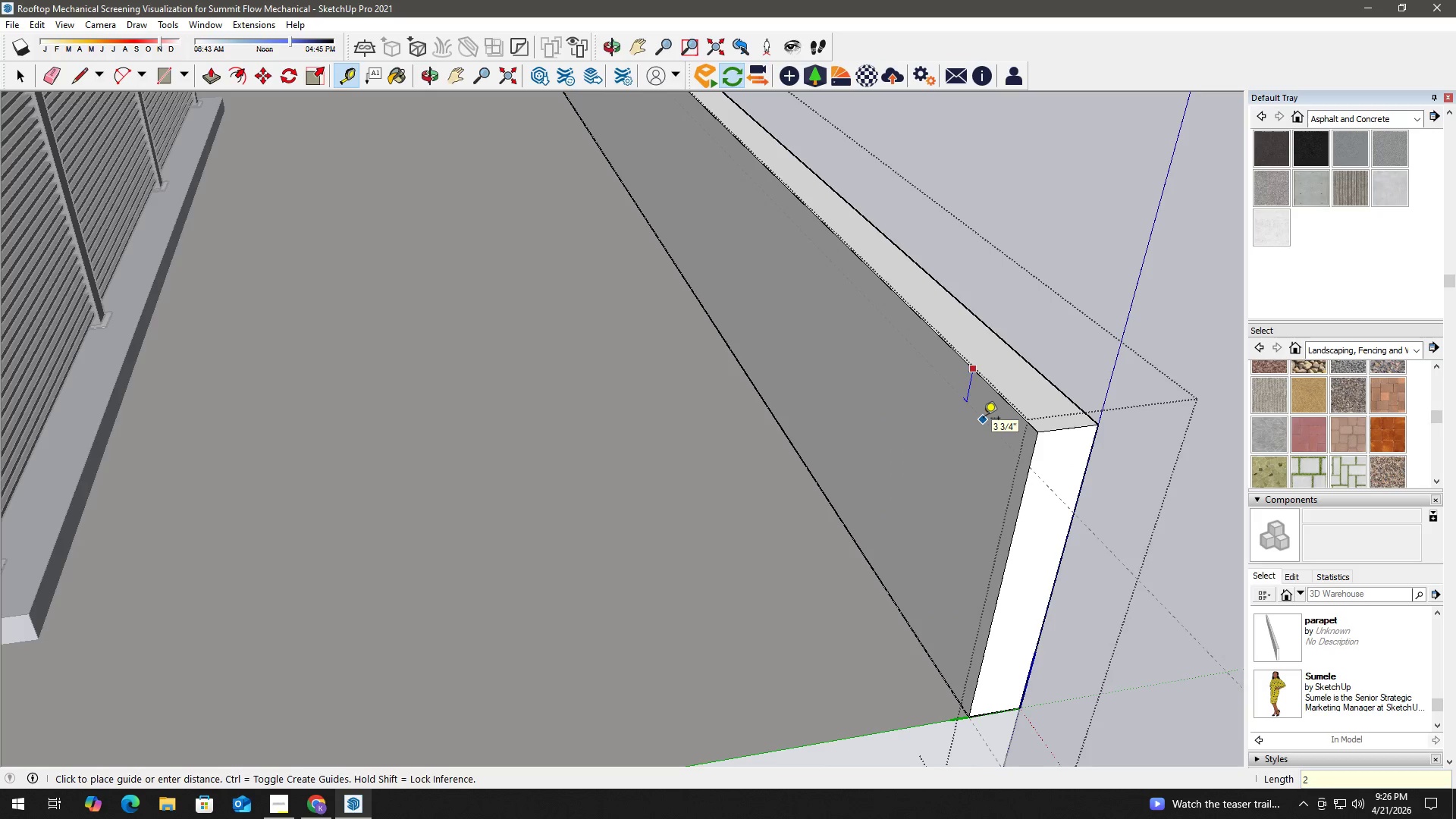 
key(NumpadEnter)
 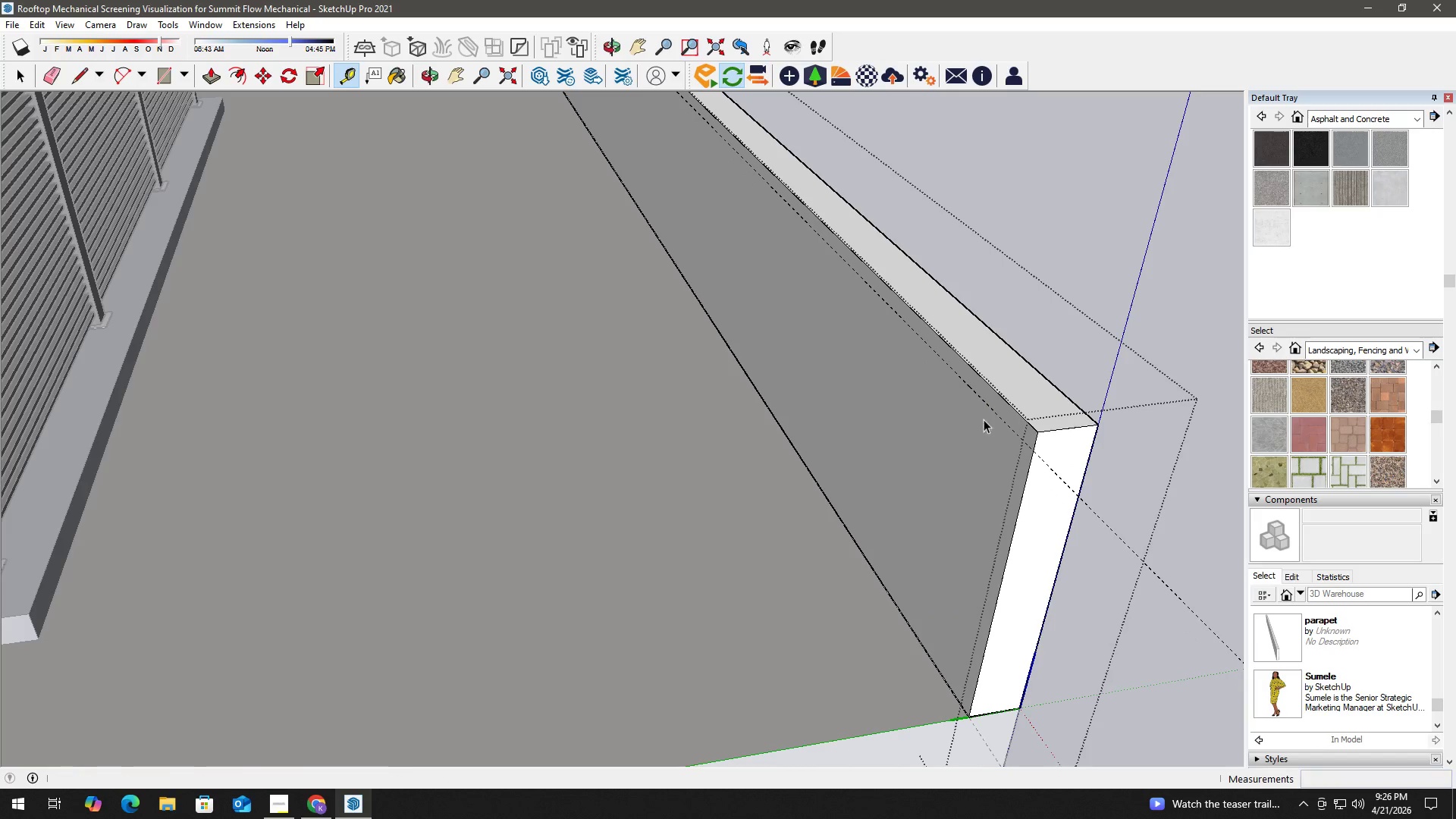 
key(Space)
 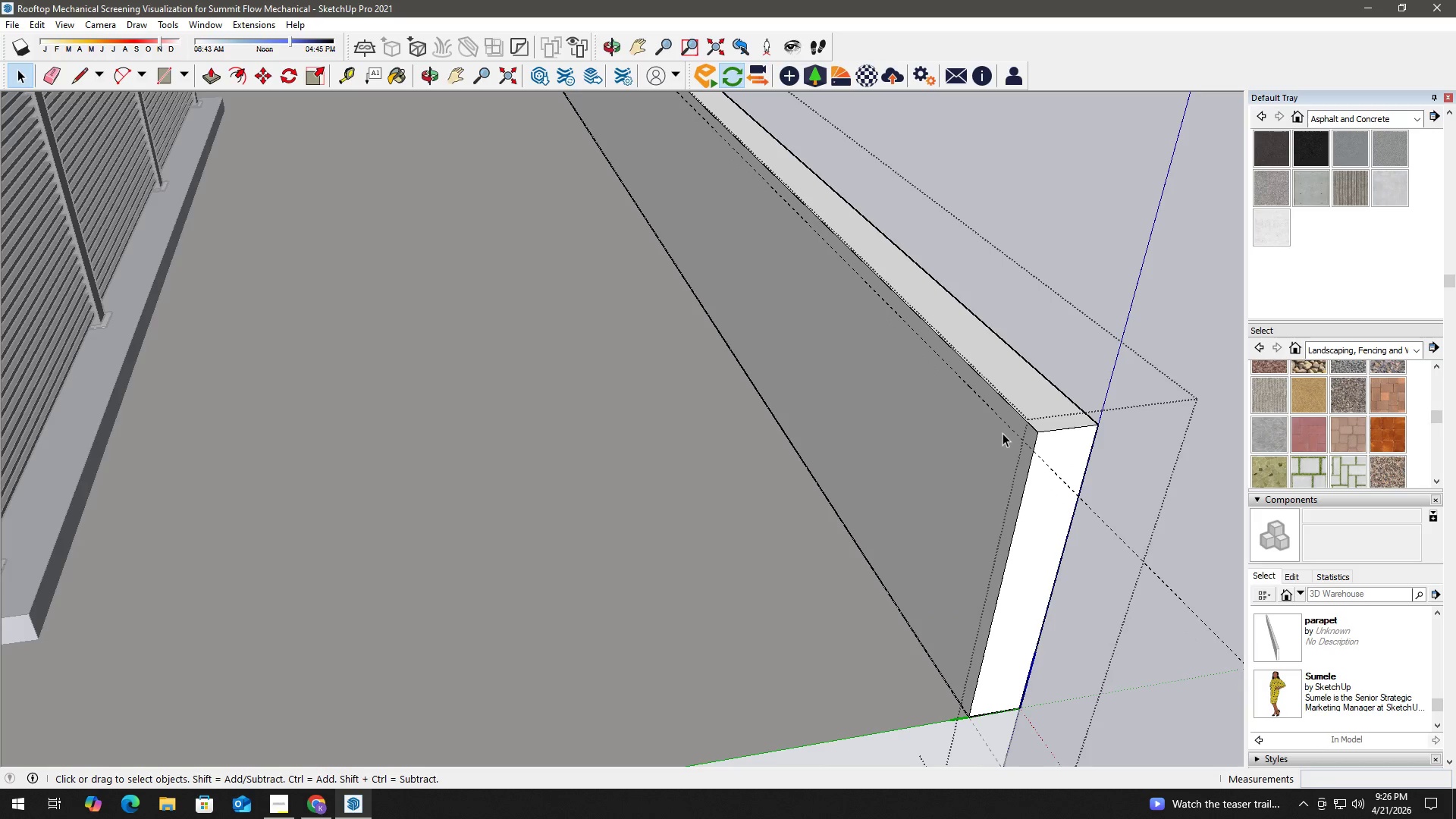 
key(L)
 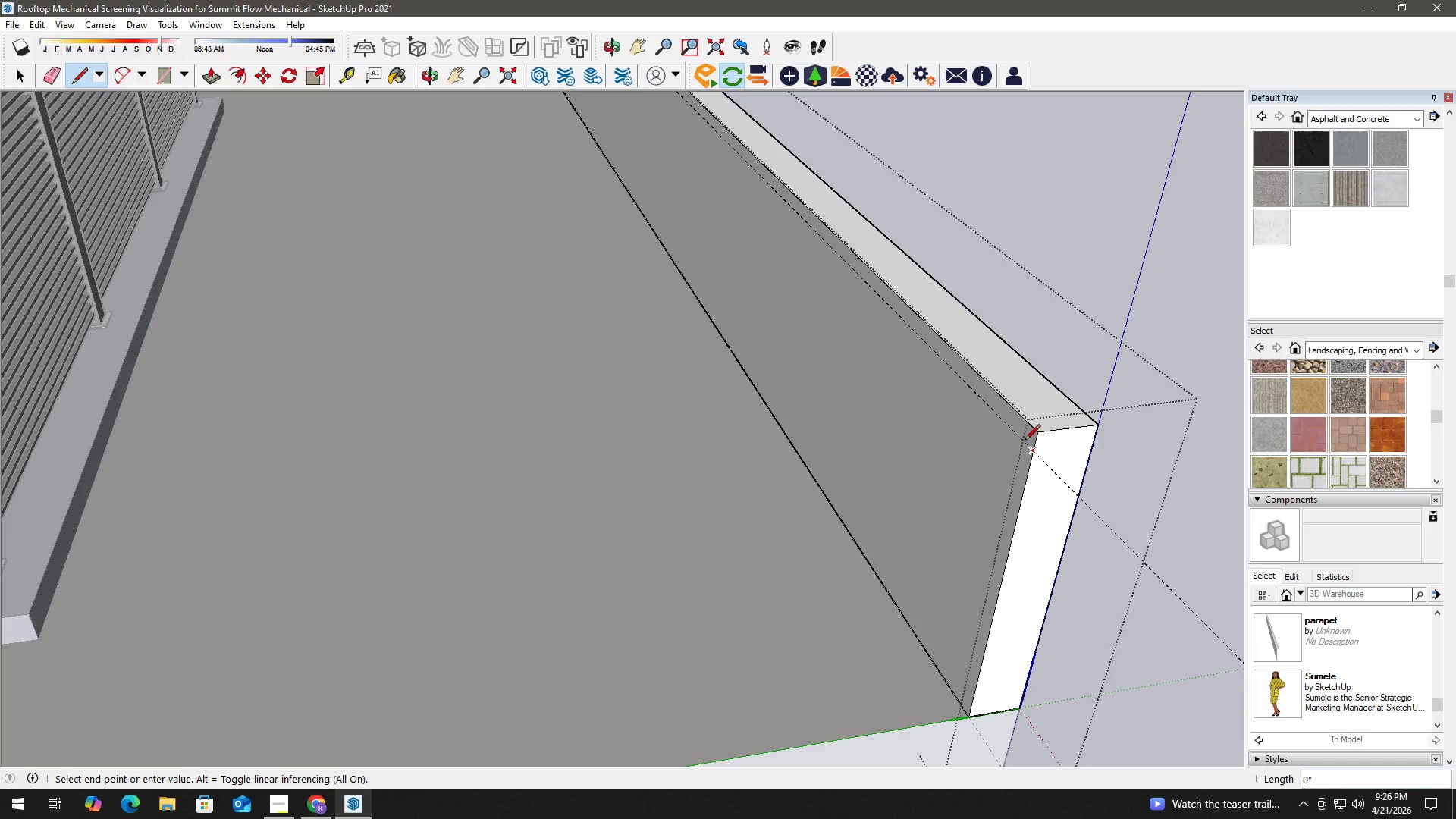 
hold_key(key=ShiftLeft, duration=0.84)
 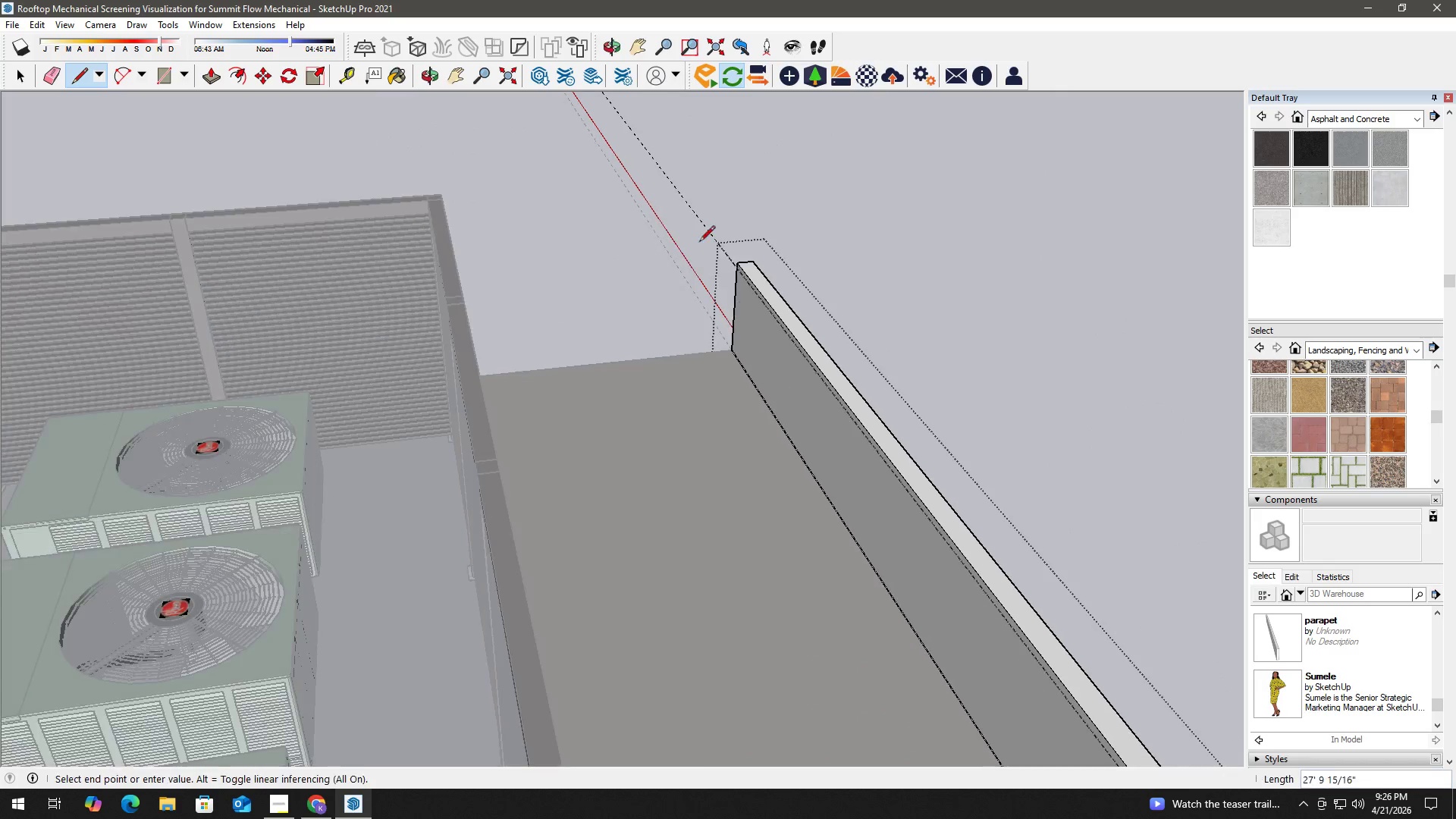 
scroll: coordinate [805, 256], scroll_direction: down, amount: 3.0
 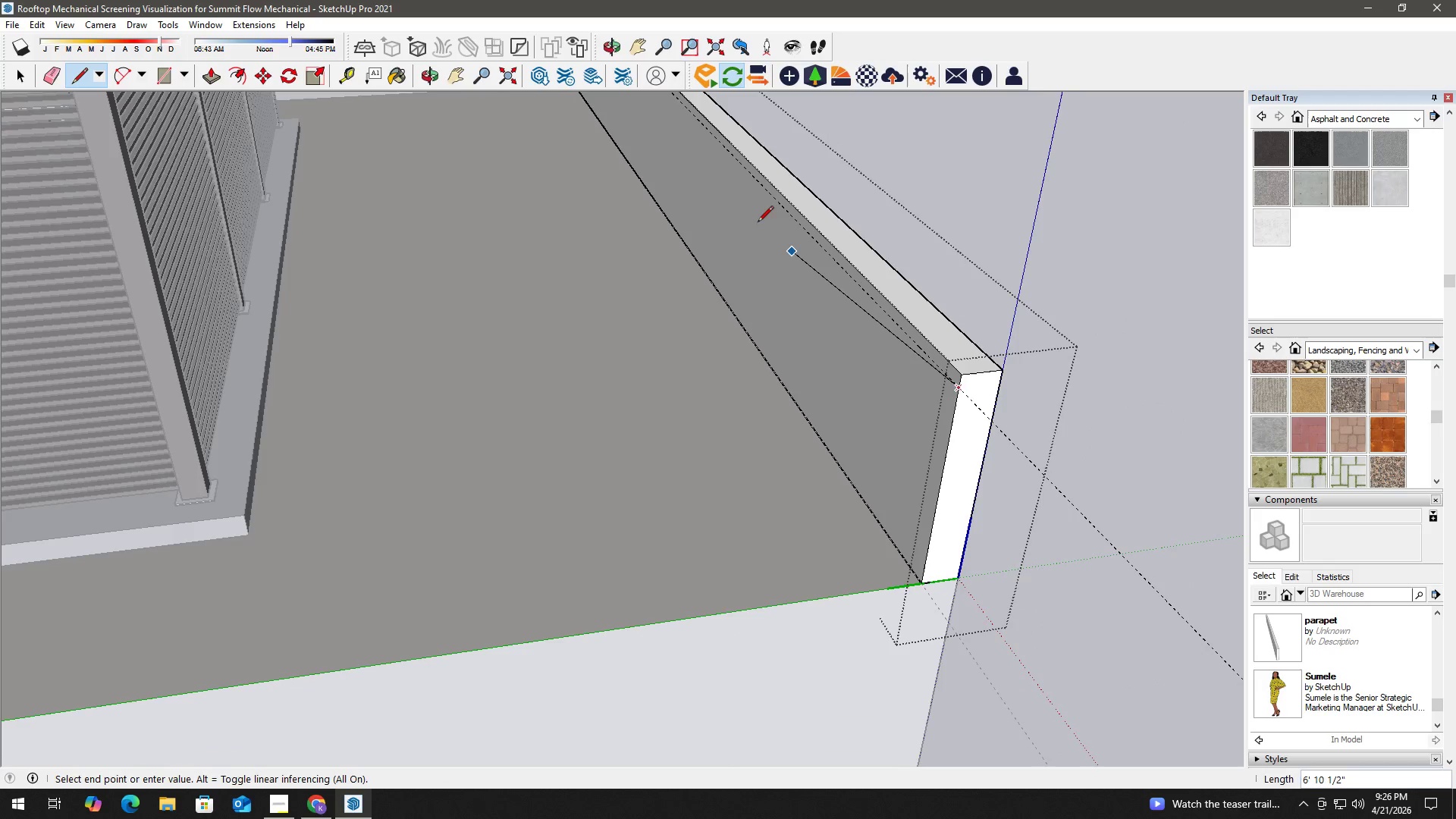 
scroll: coordinate [759, 289], scroll_direction: up, amount: 13.0
 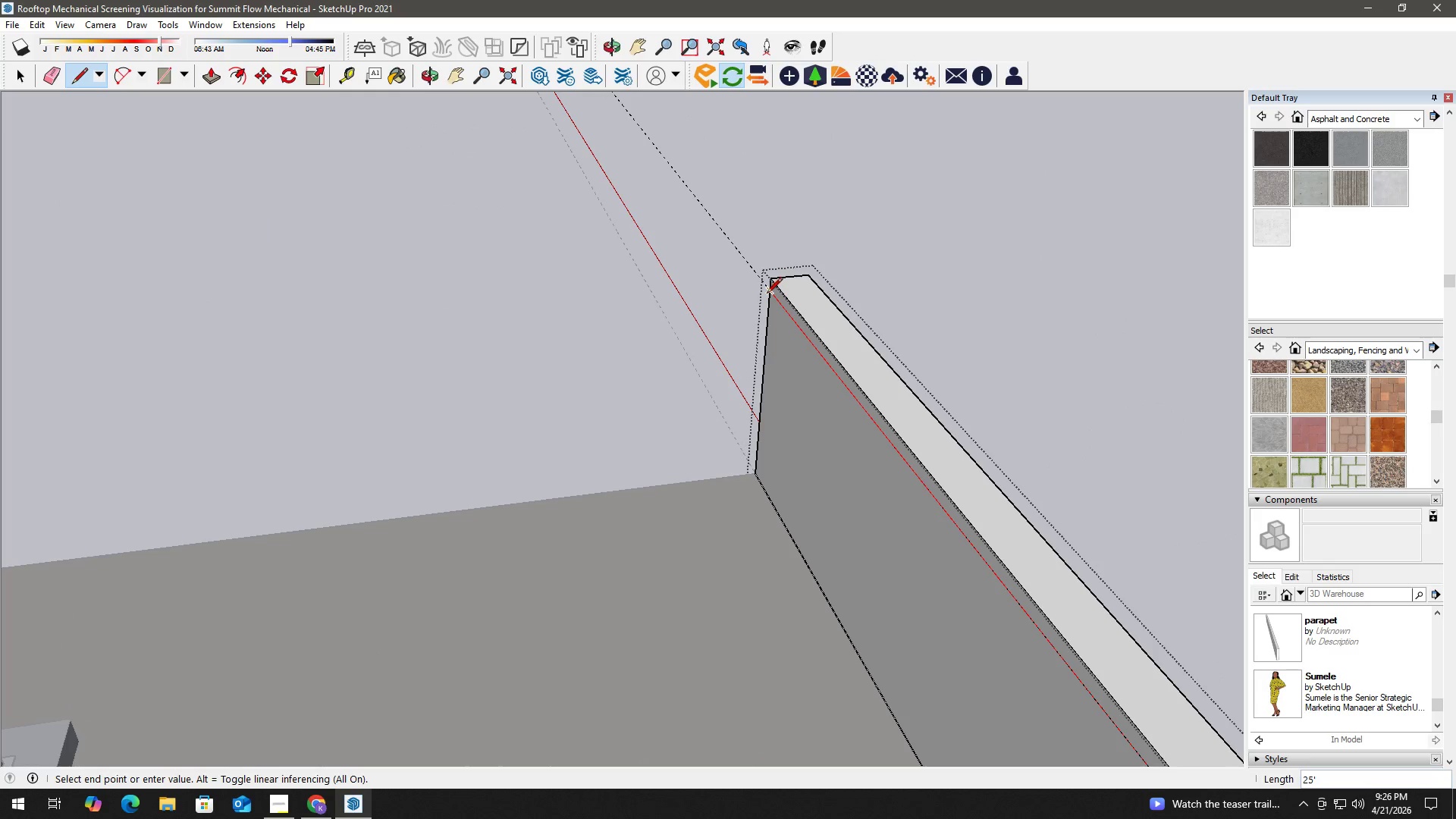 
left_click([767, 294])
 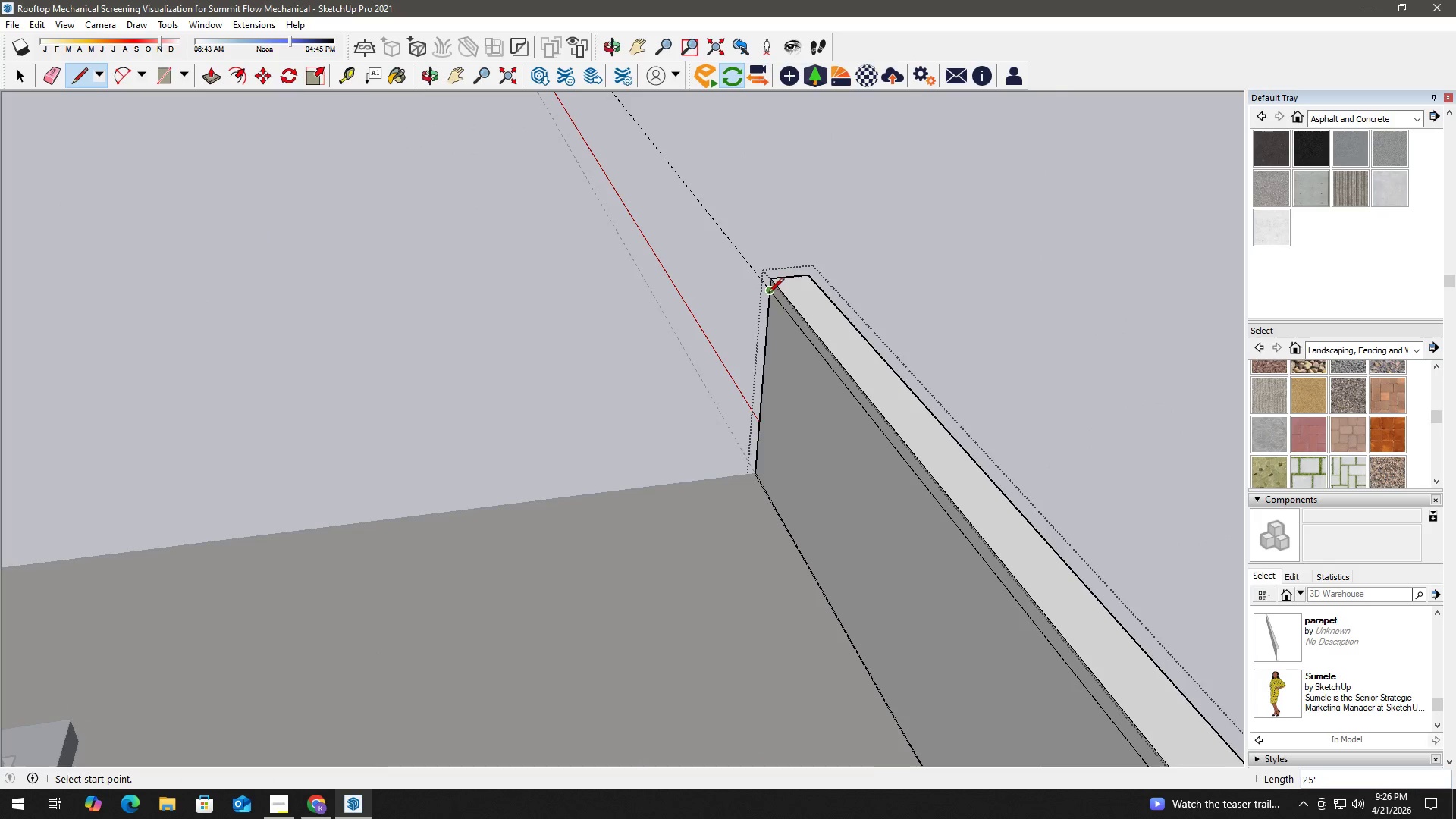 
key(Space)
 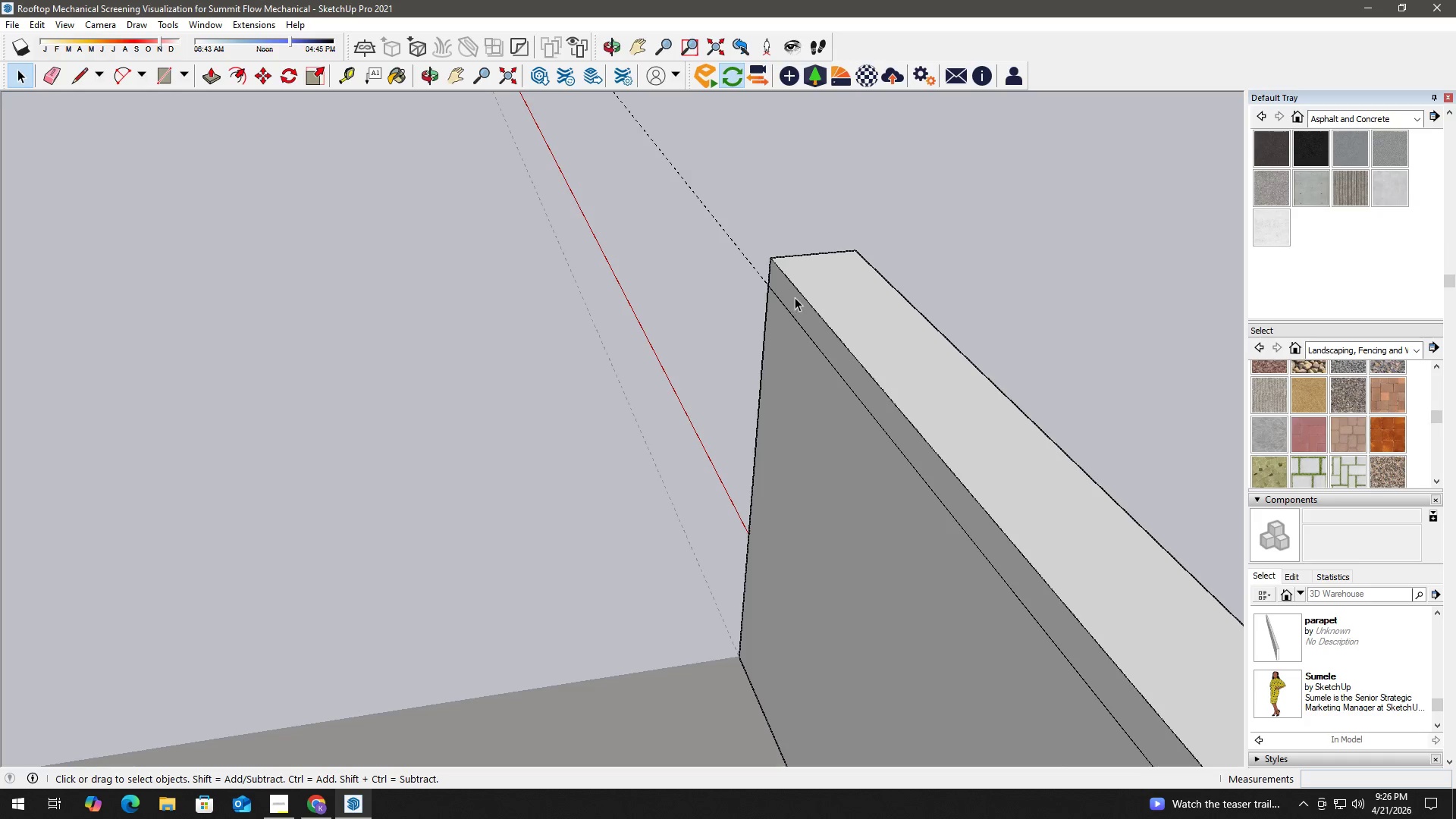 
left_click([801, 297])
 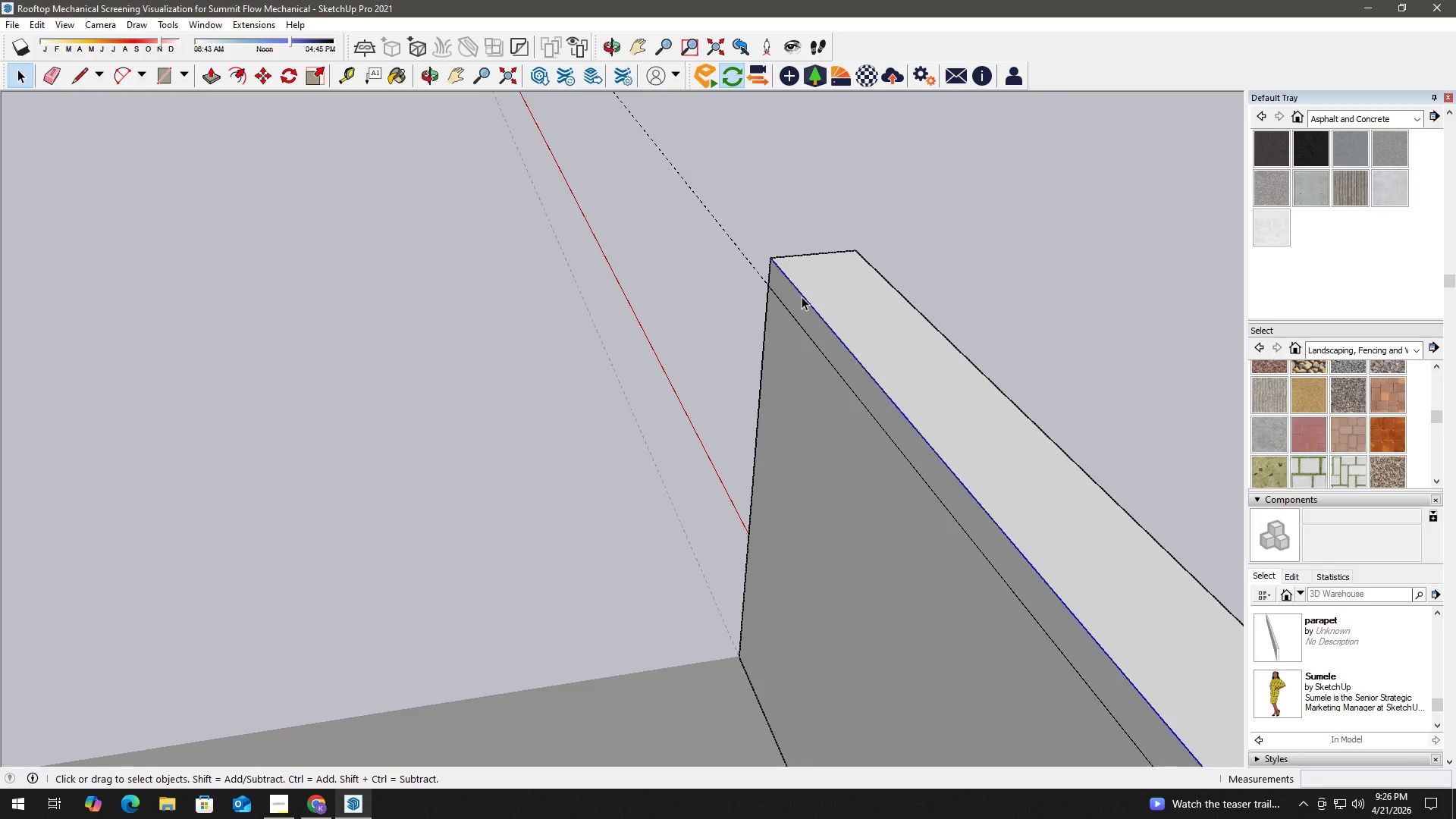 
scroll: coordinate [780, 296], scroll_direction: up, amount: 8.0
 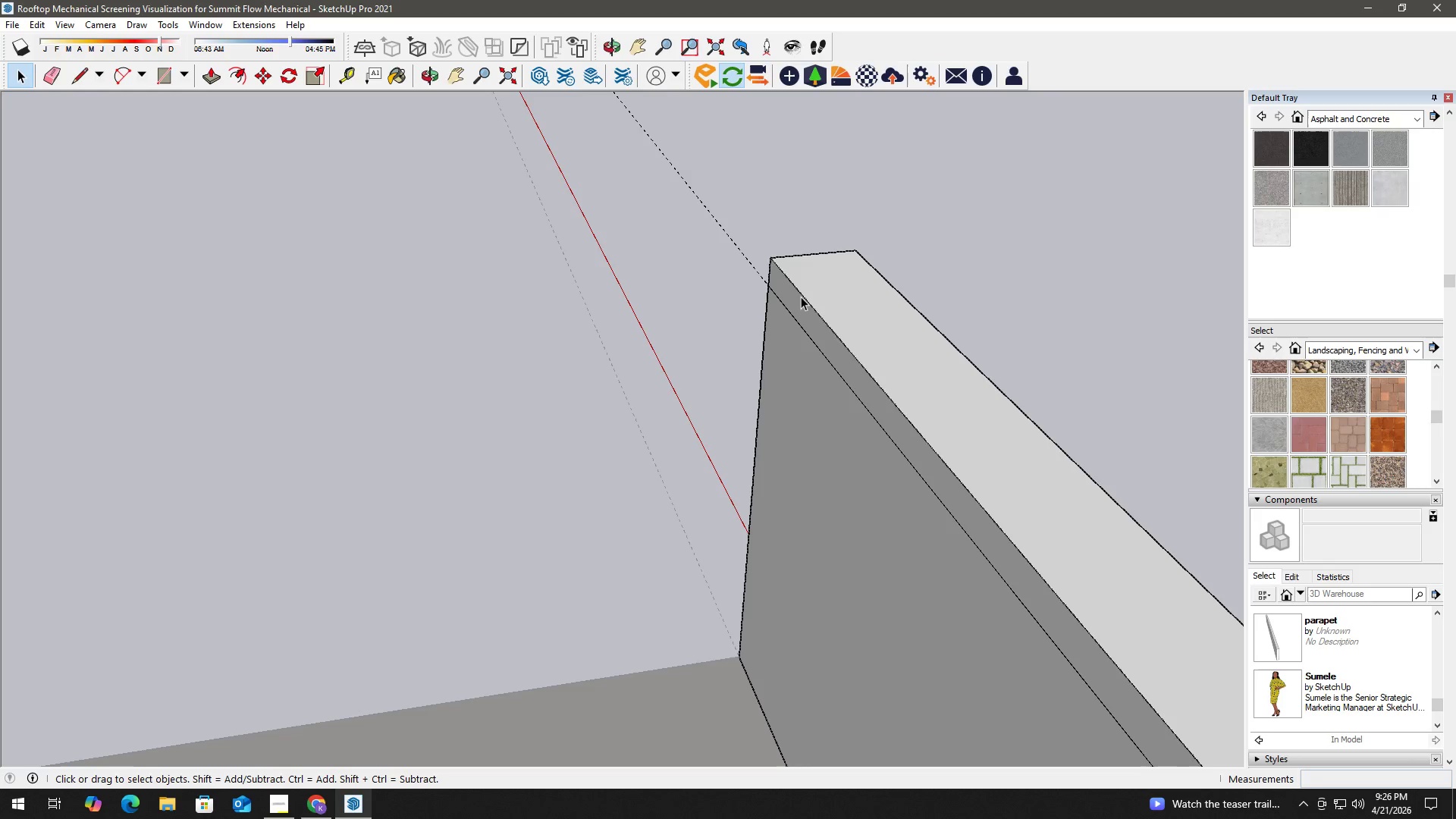 
key(P)
 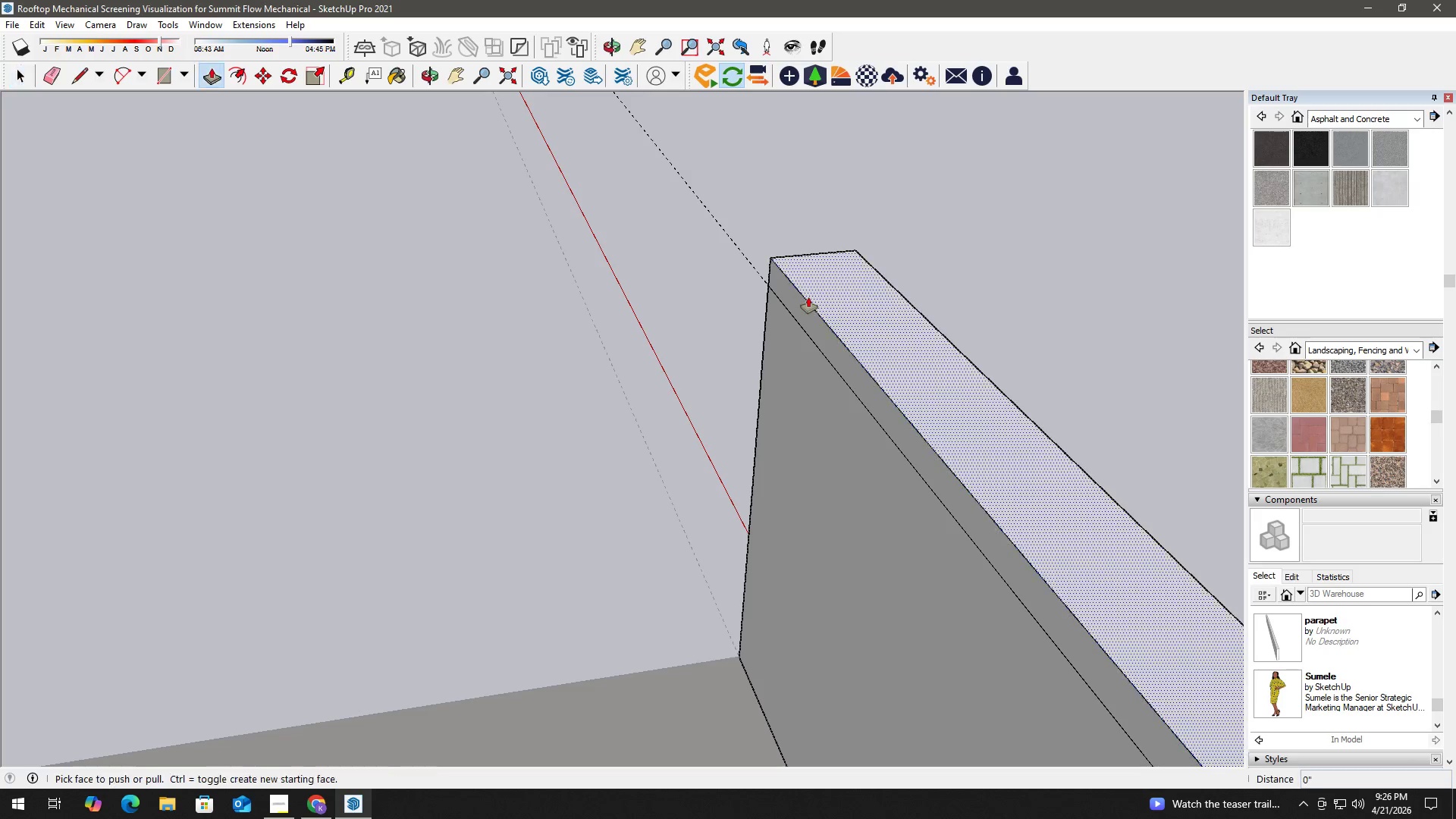 
double_click([808, 297])
 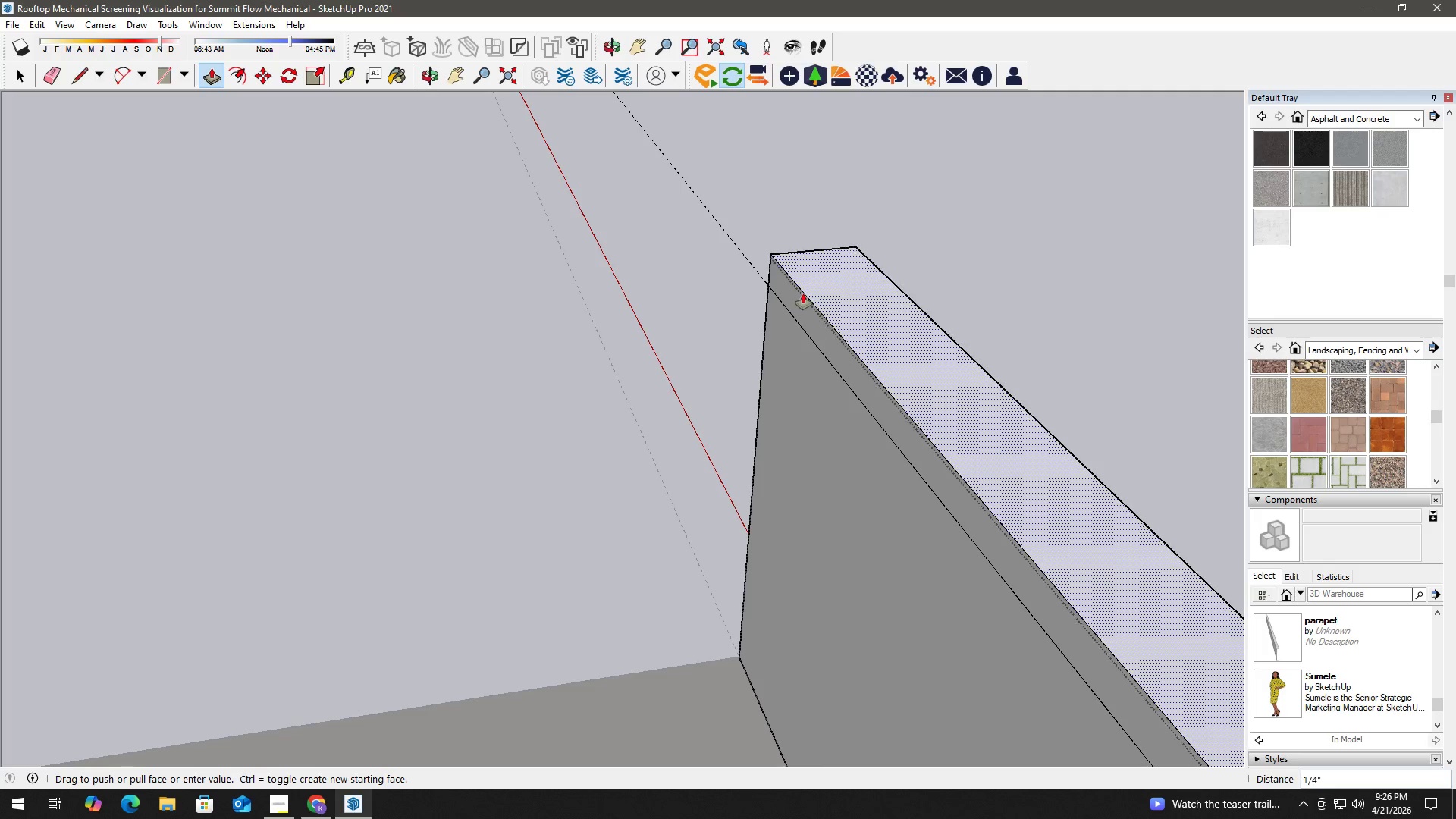 
key(Escape)
 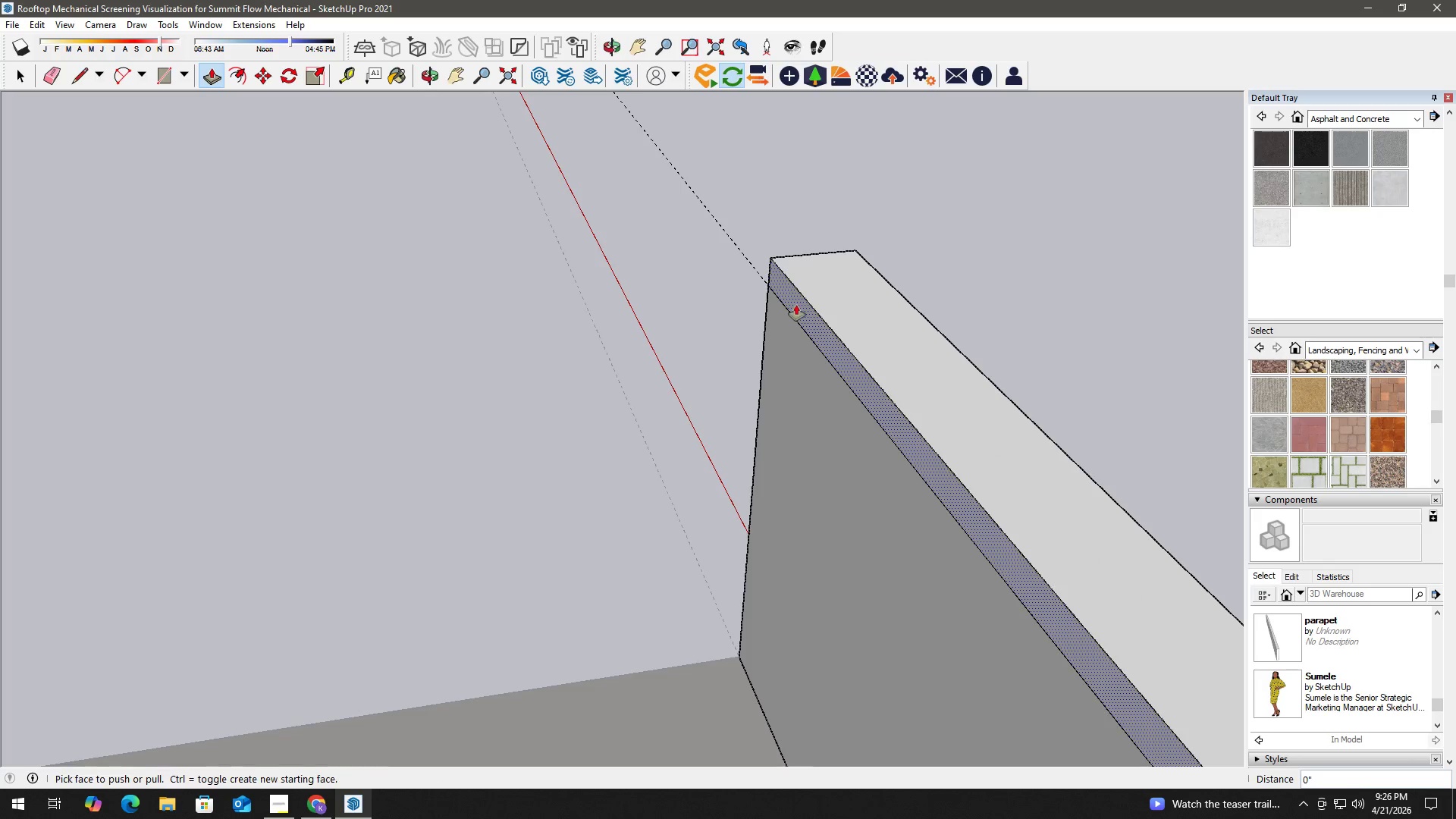 
left_click([796, 305])
 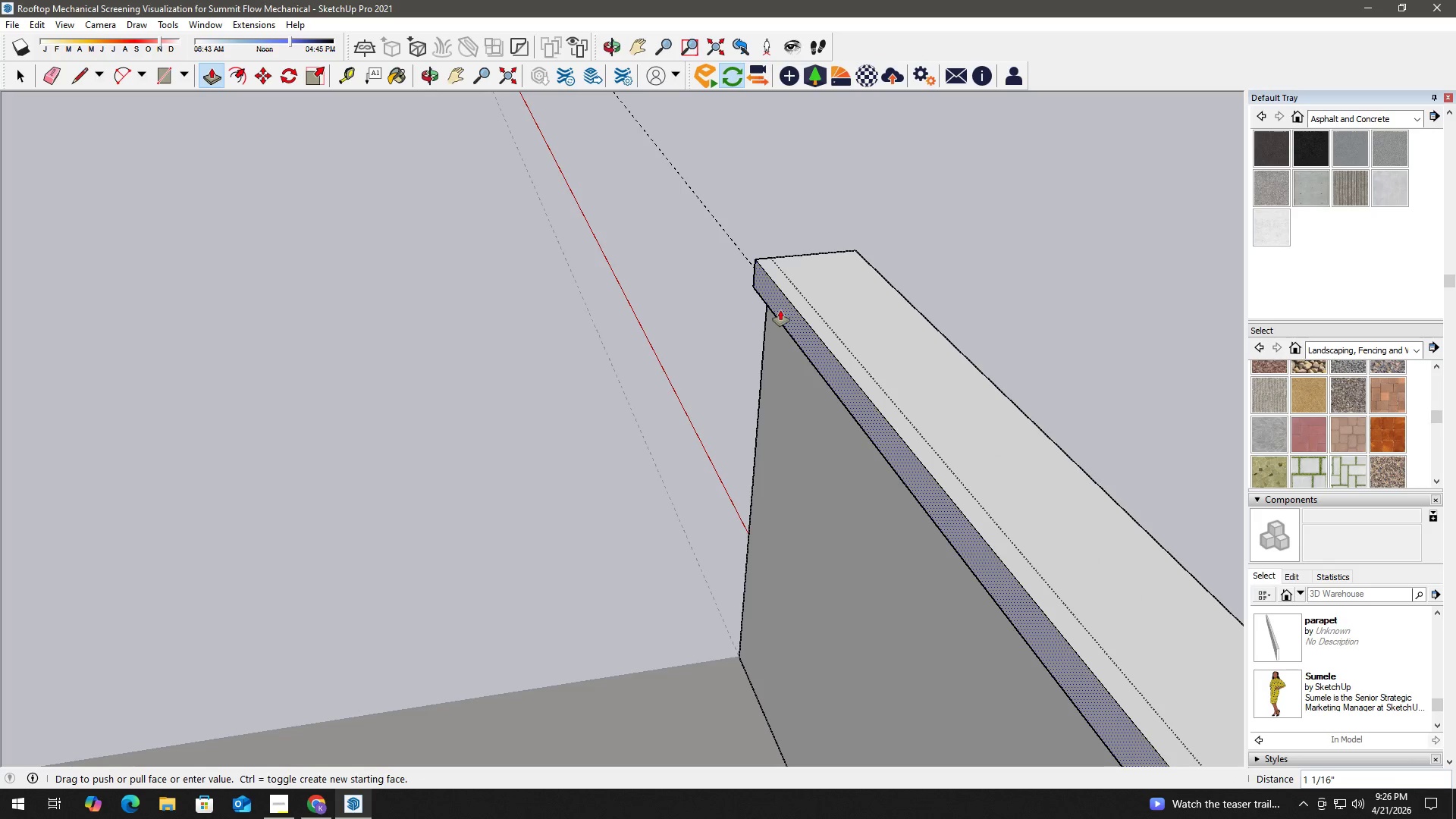 
key(Numpad2)
 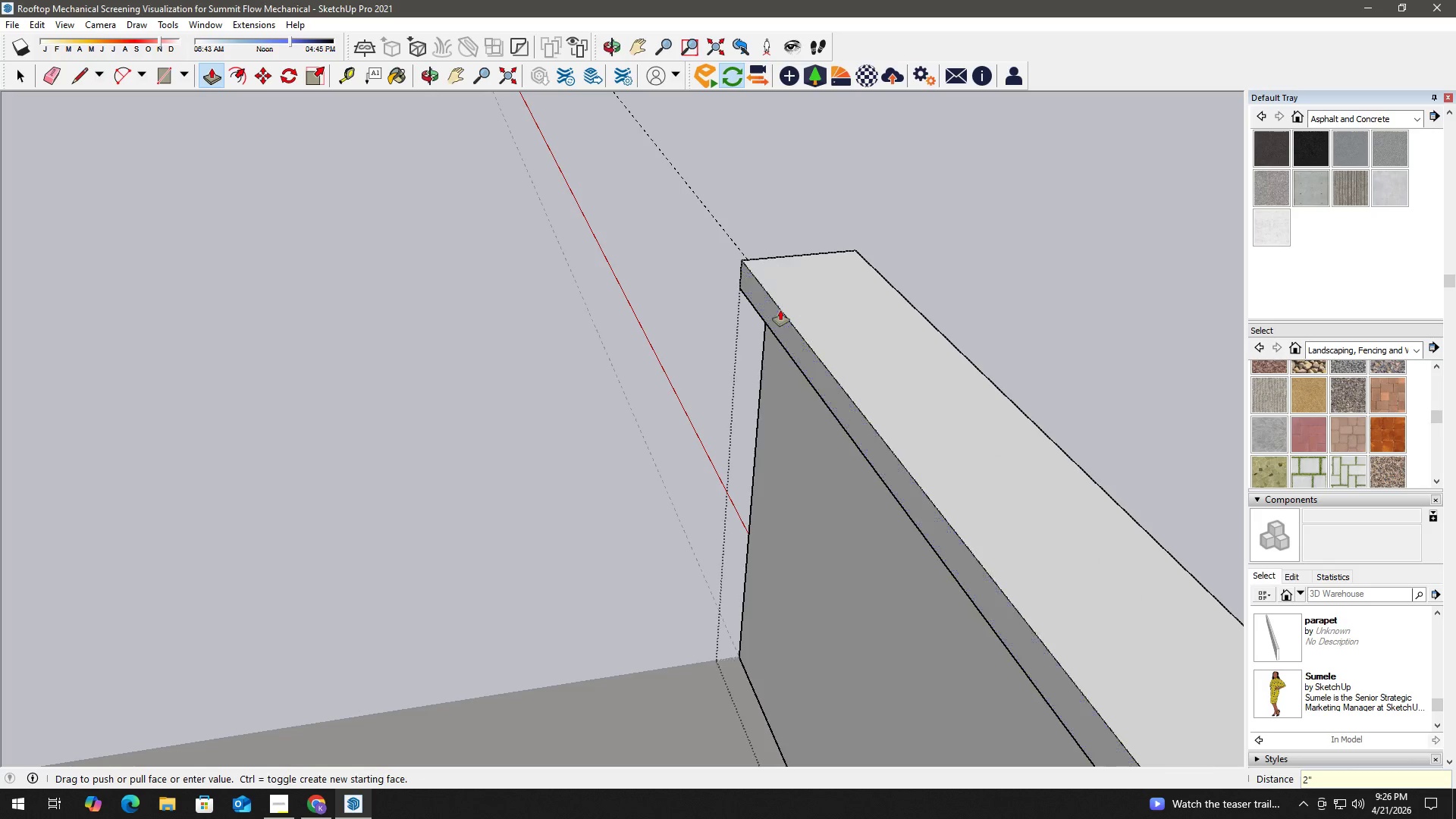 
key(NumpadEnter)
 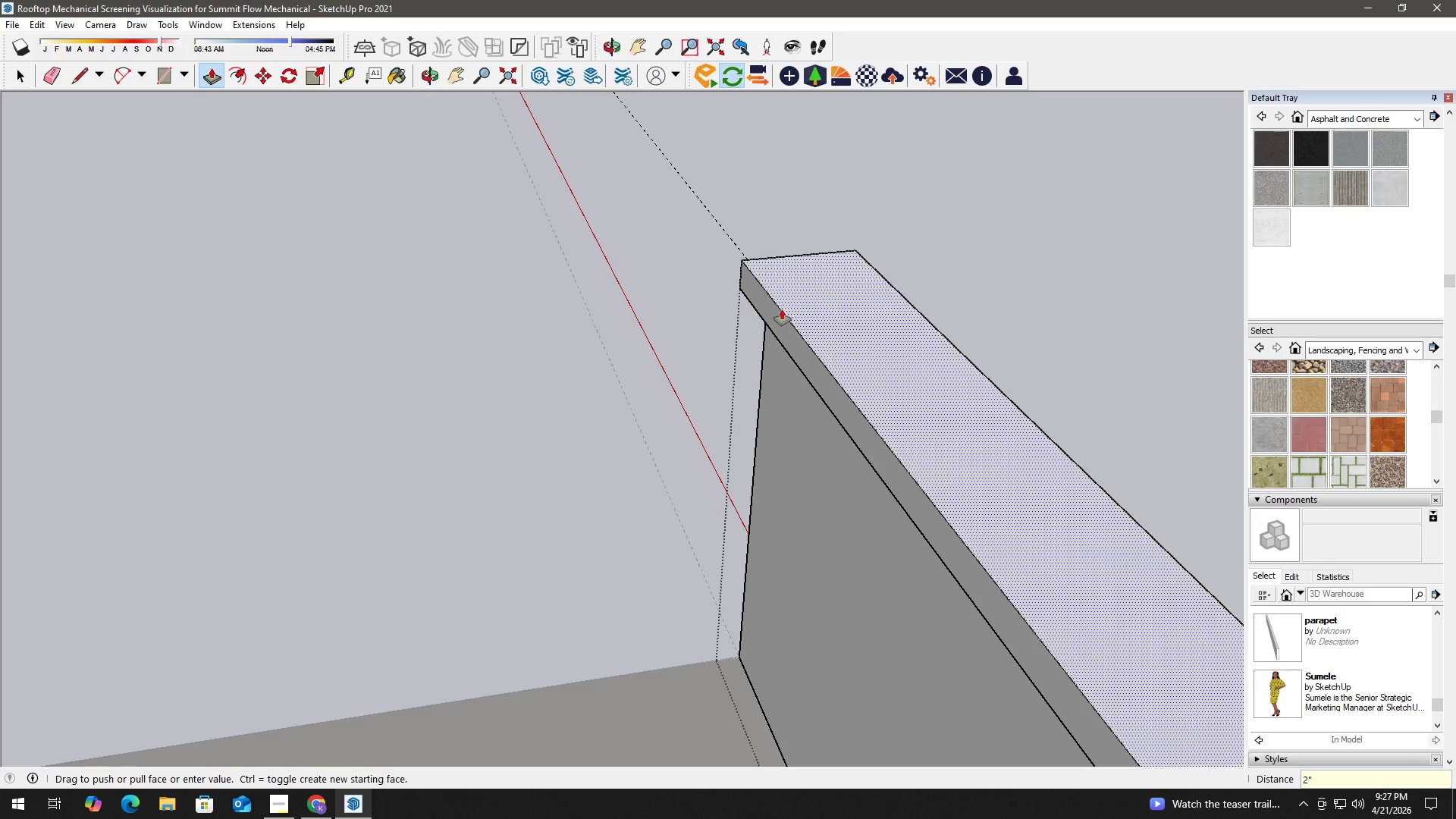 
key(Space)
 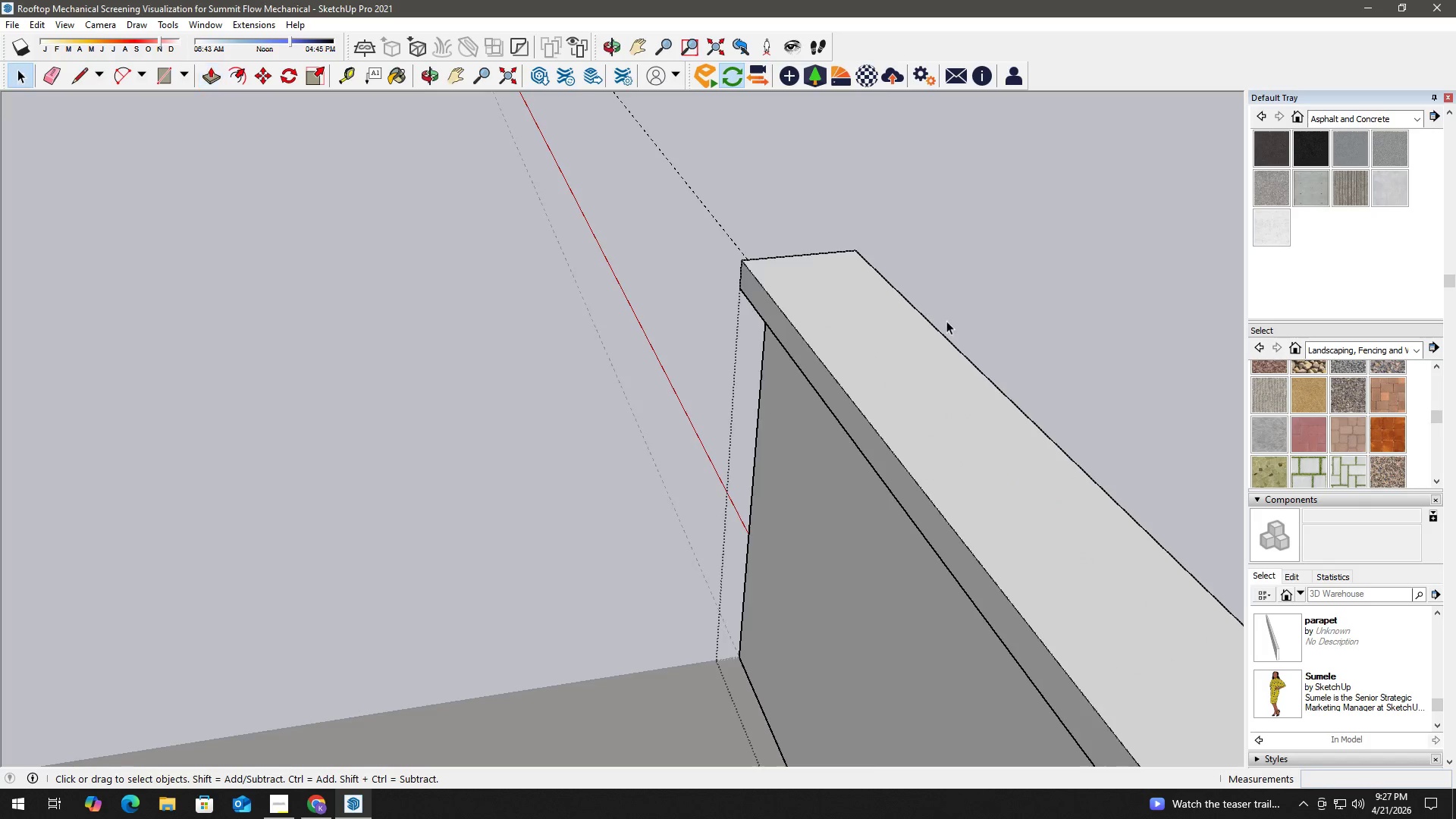 
scroll: coordinate [953, 328], scroll_direction: down, amount: 3.0
 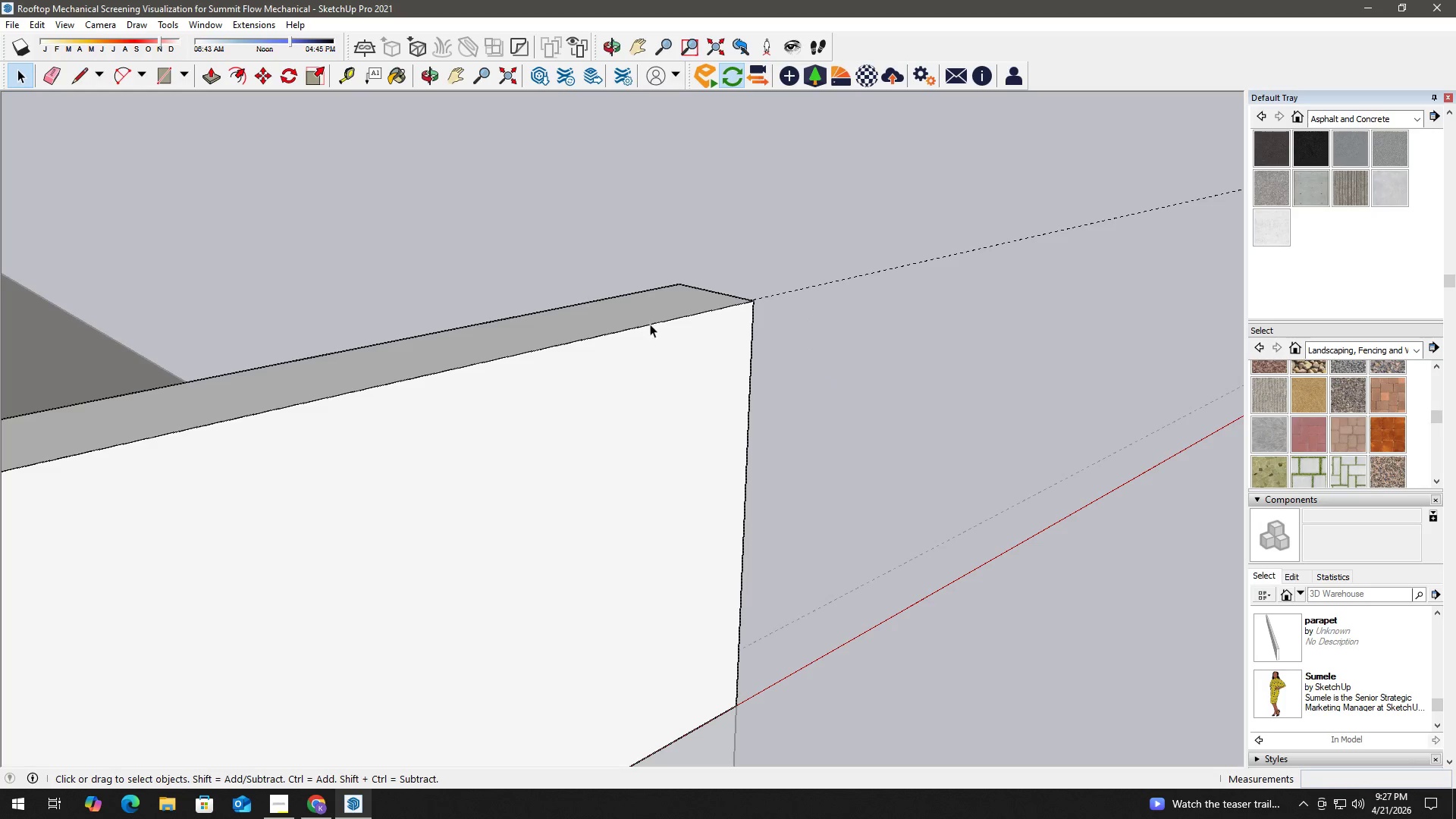 
key(Space)
 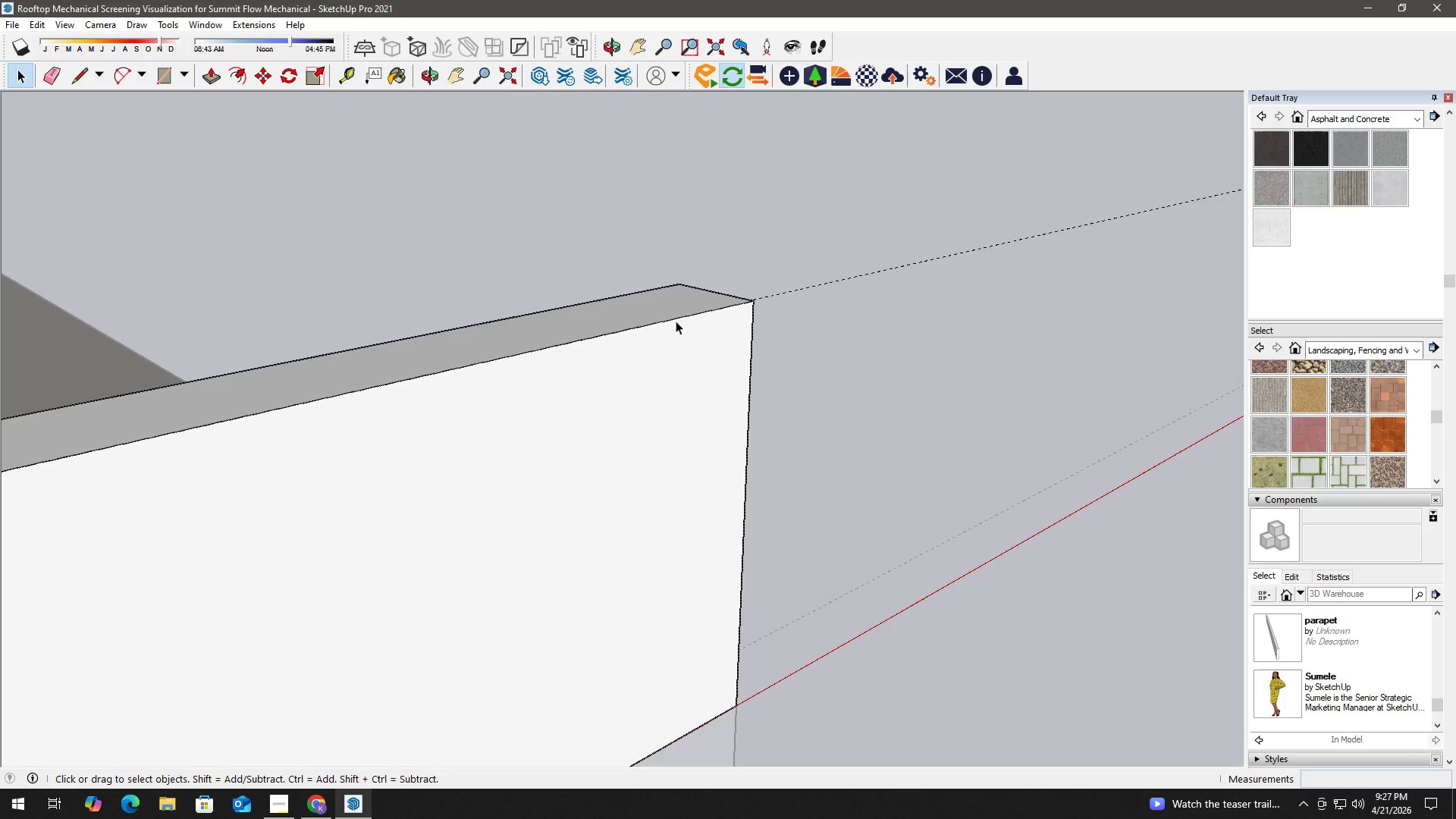 
key(T)
 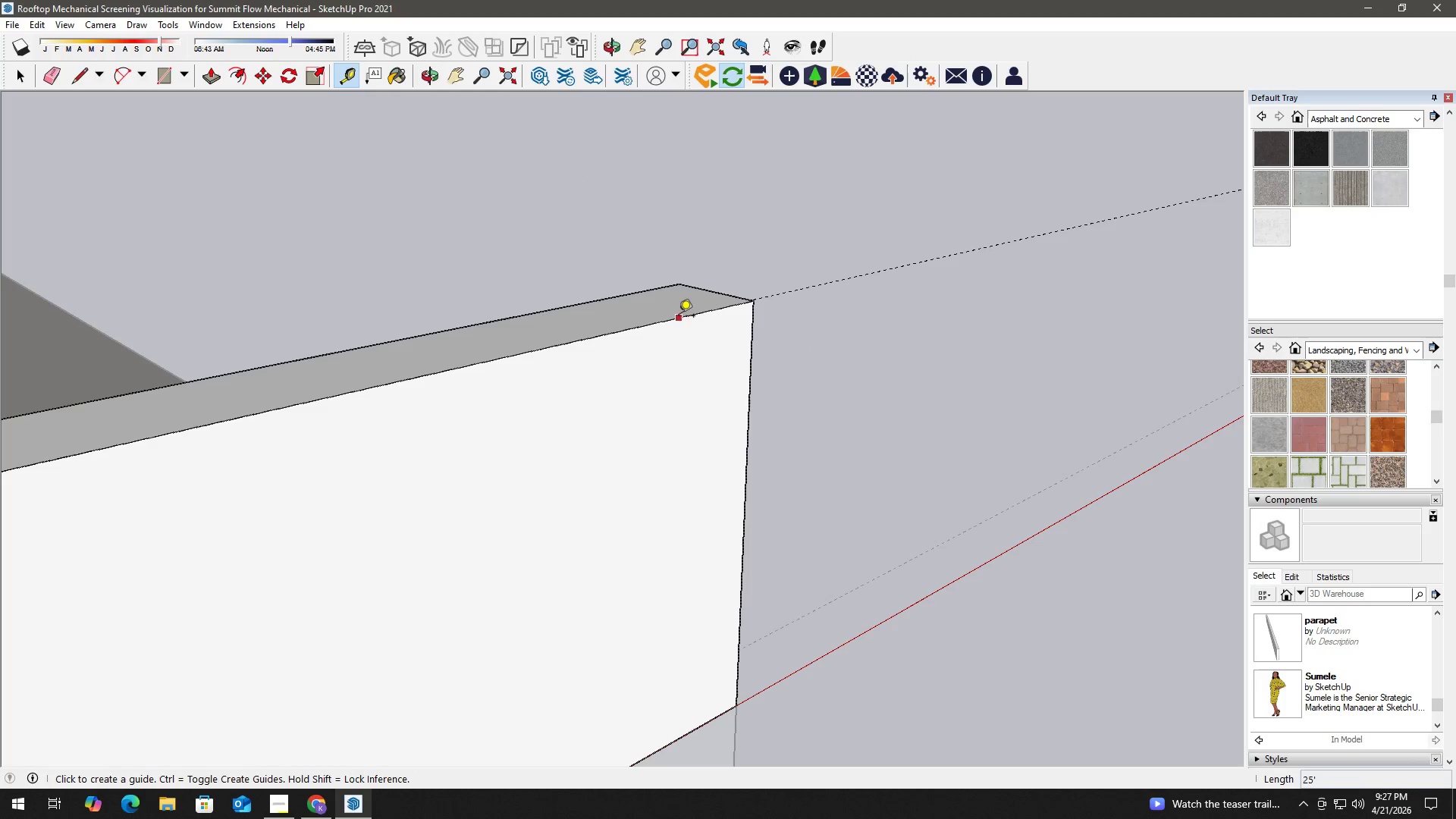 
left_click([679, 317])
 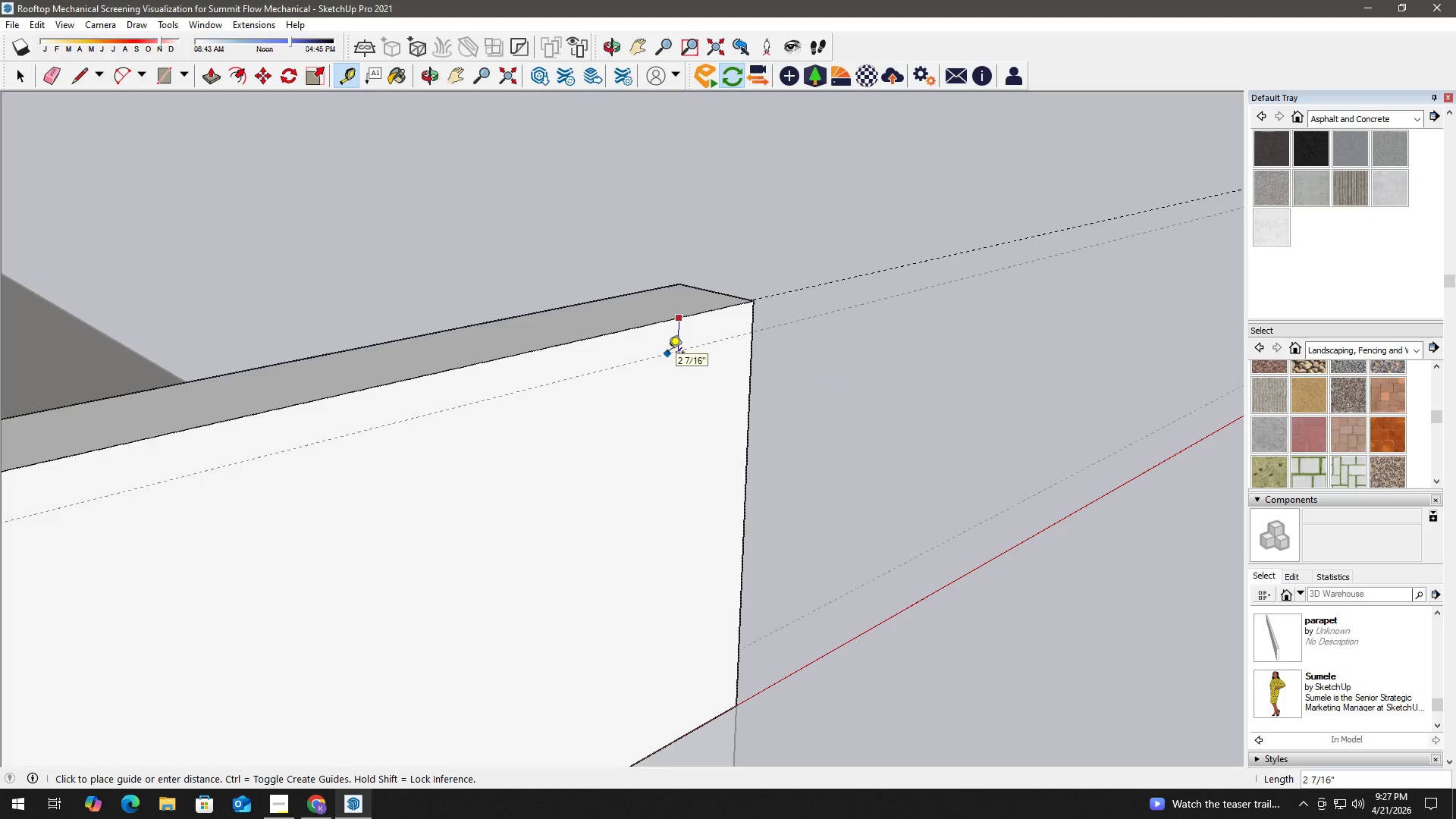 
key(Numpad2)
 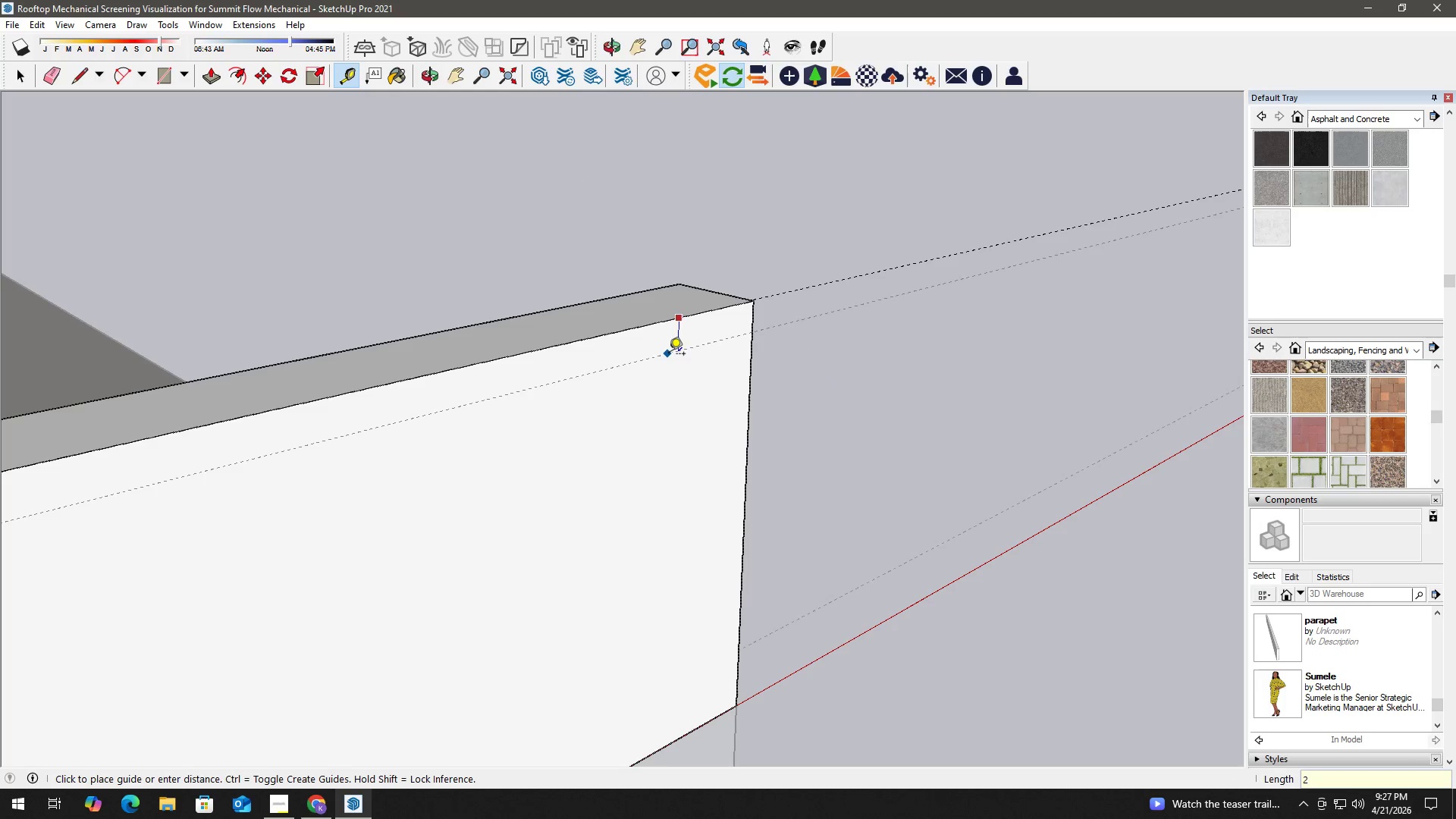 
key(NumpadEnter)
 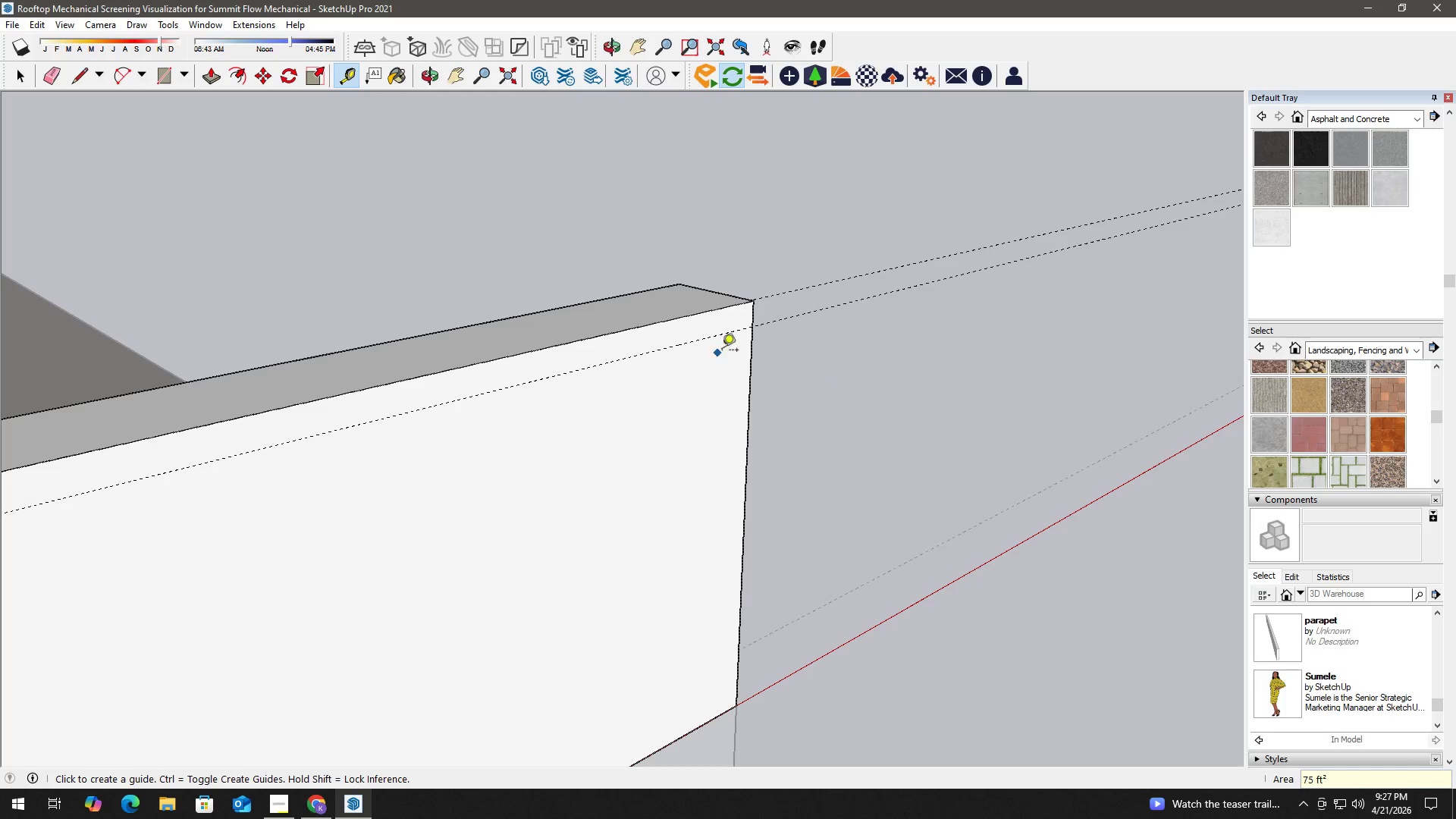 
key(Space)
 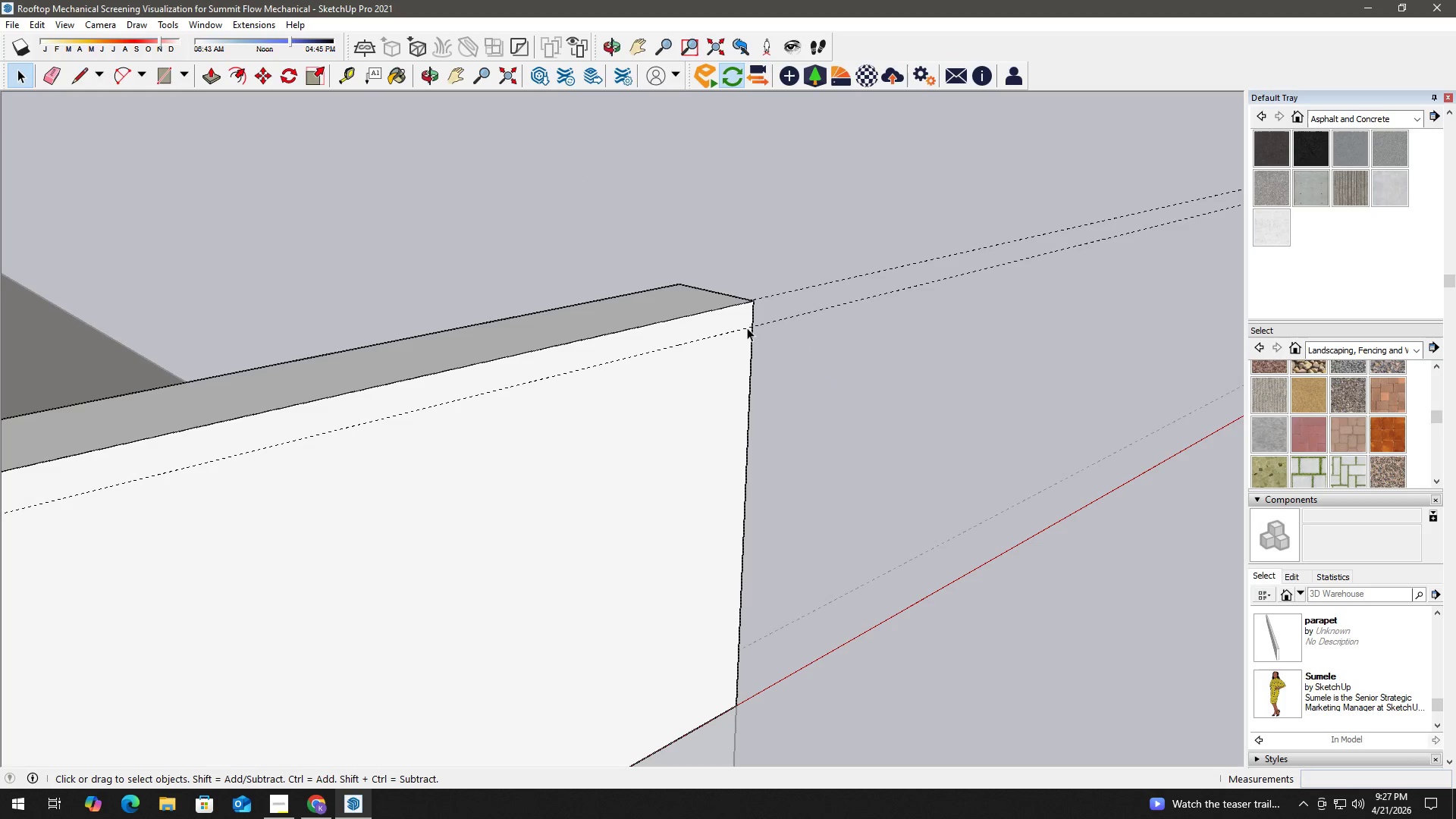 
key(L)
 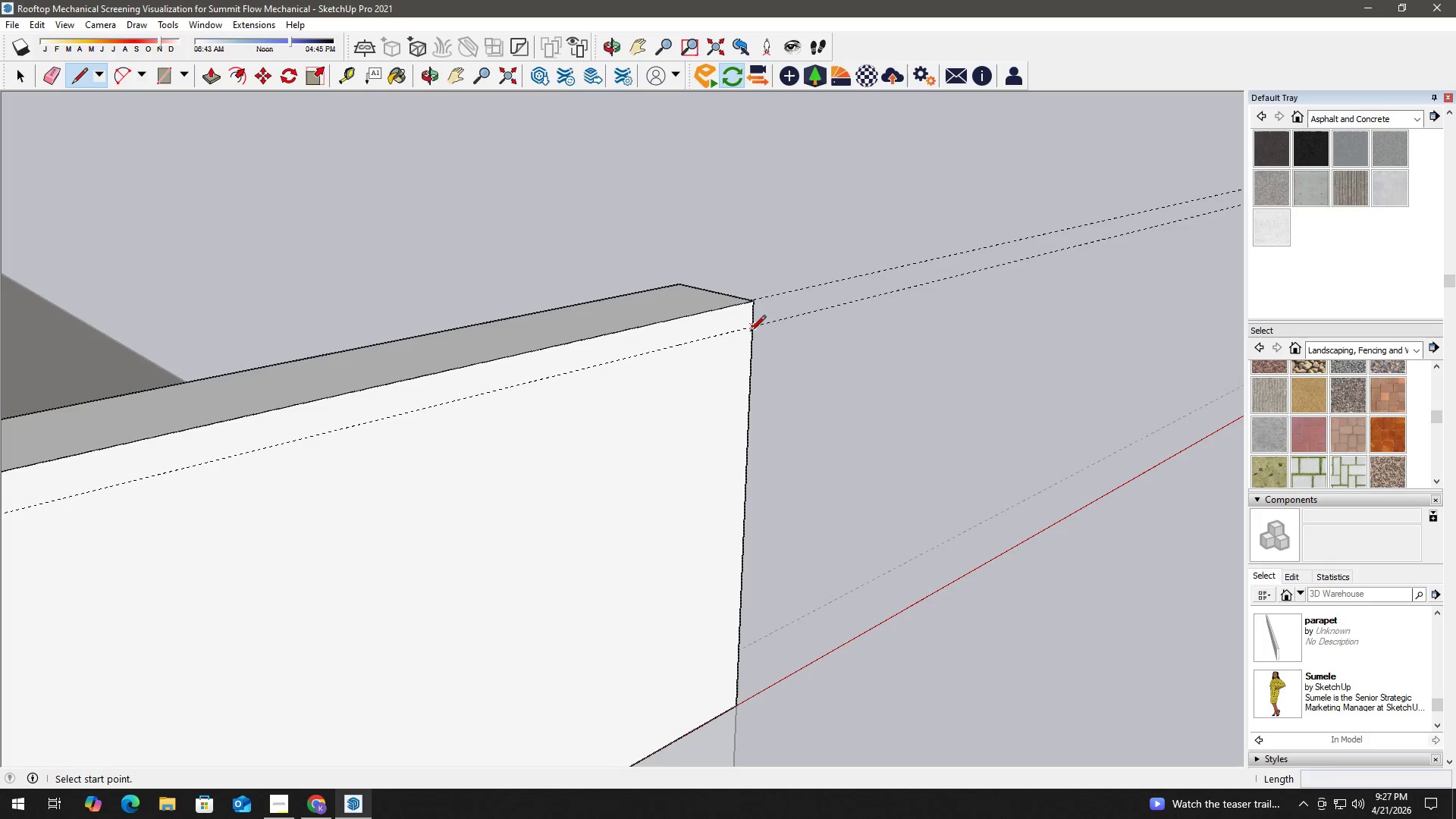 
left_click([750, 332])
 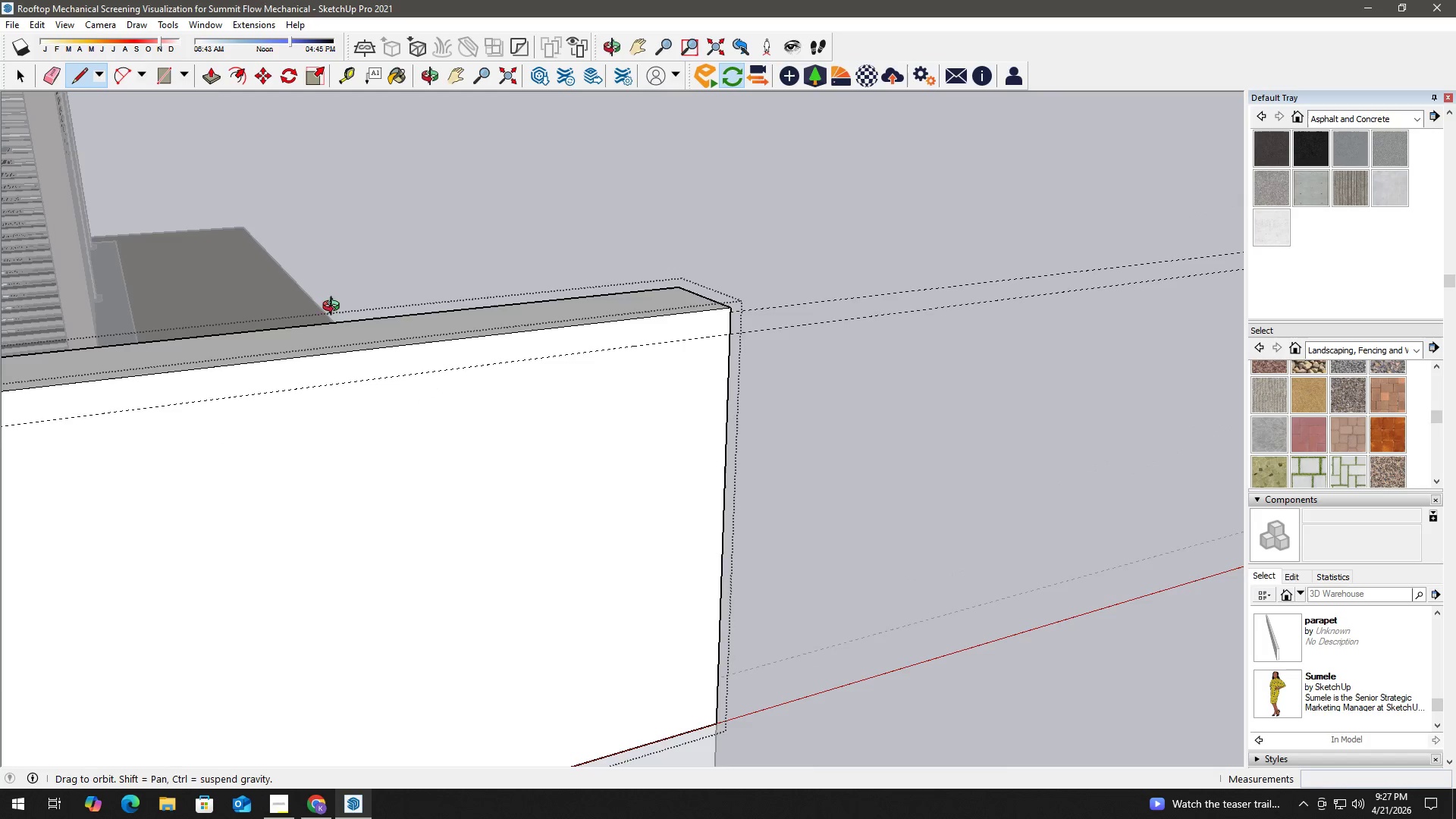 
hold_key(key=ShiftLeft, duration=1.5)
 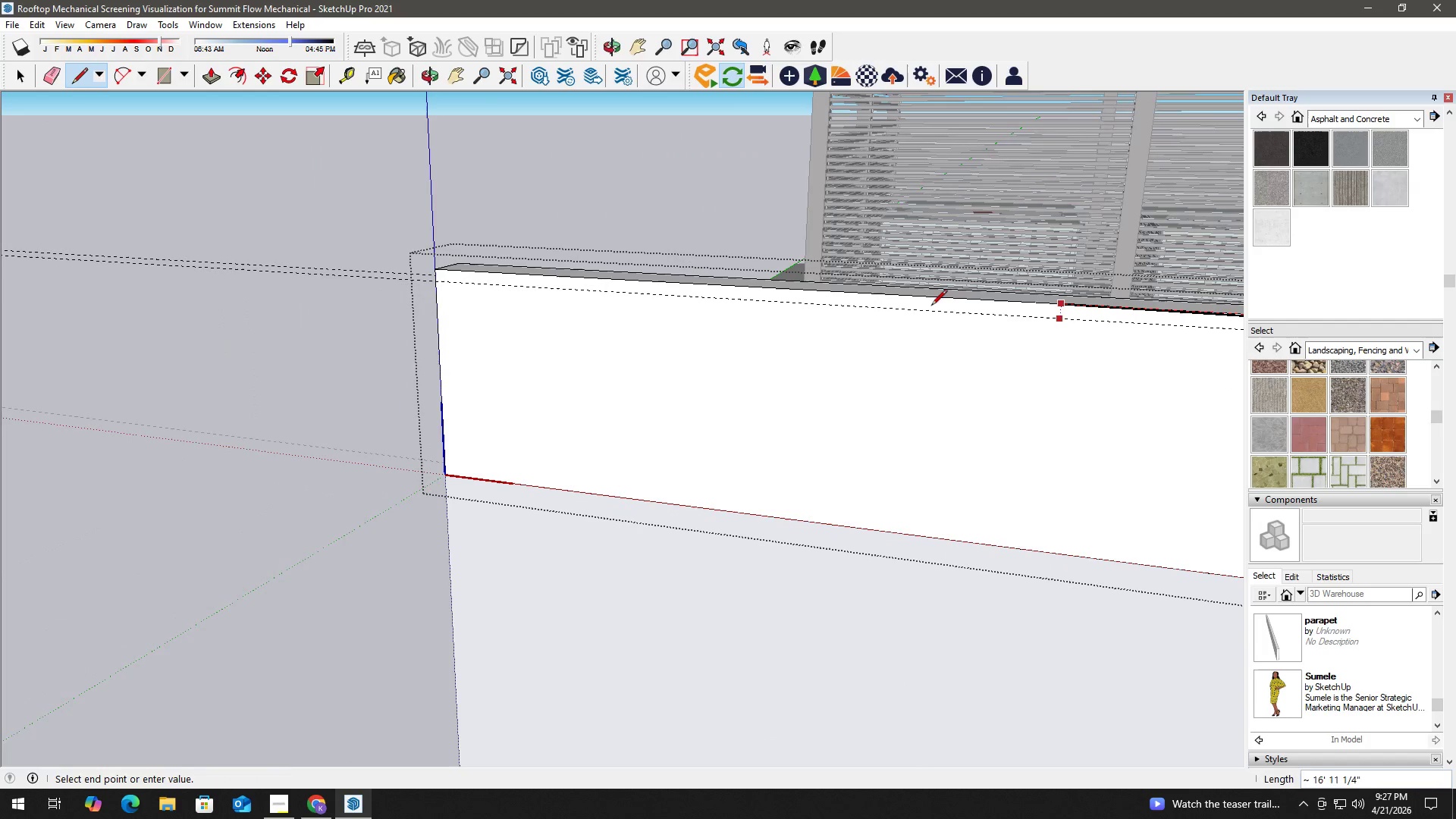 
hold_key(key=ShiftLeft, duration=0.61)
 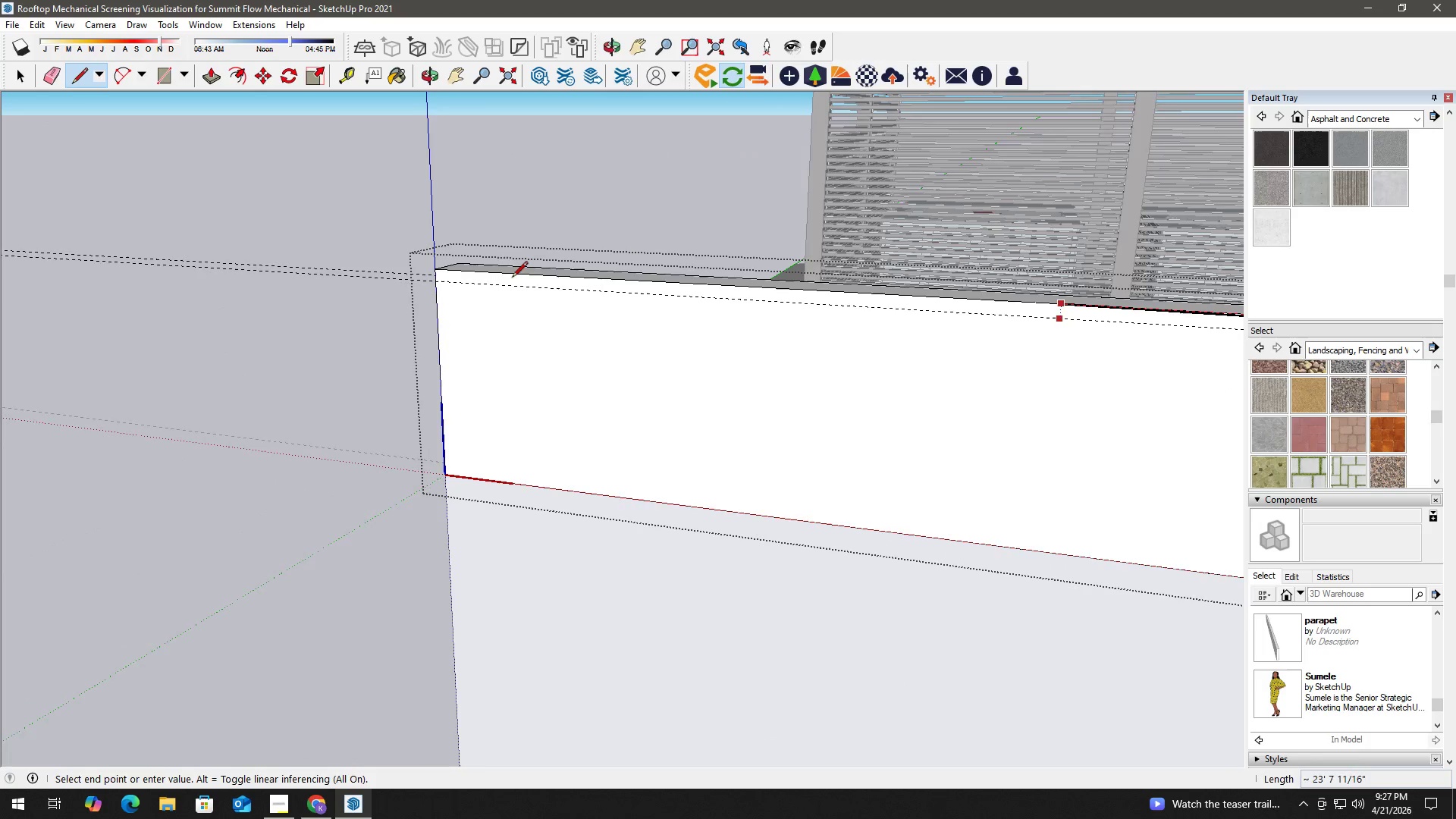 
scroll: coordinate [495, 278], scroll_direction: up, amount: 2.0
 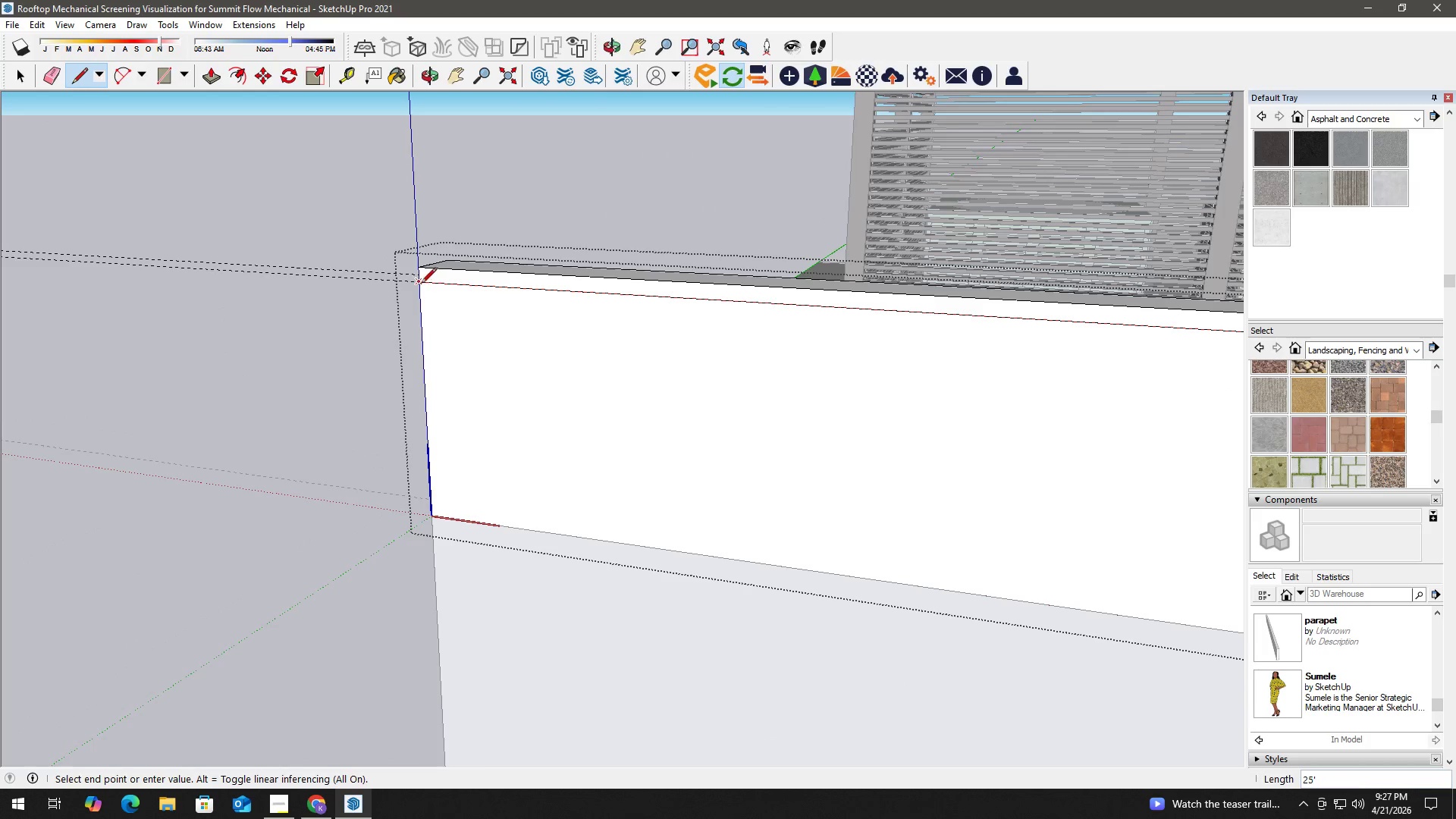 
left_click([419, 284])
 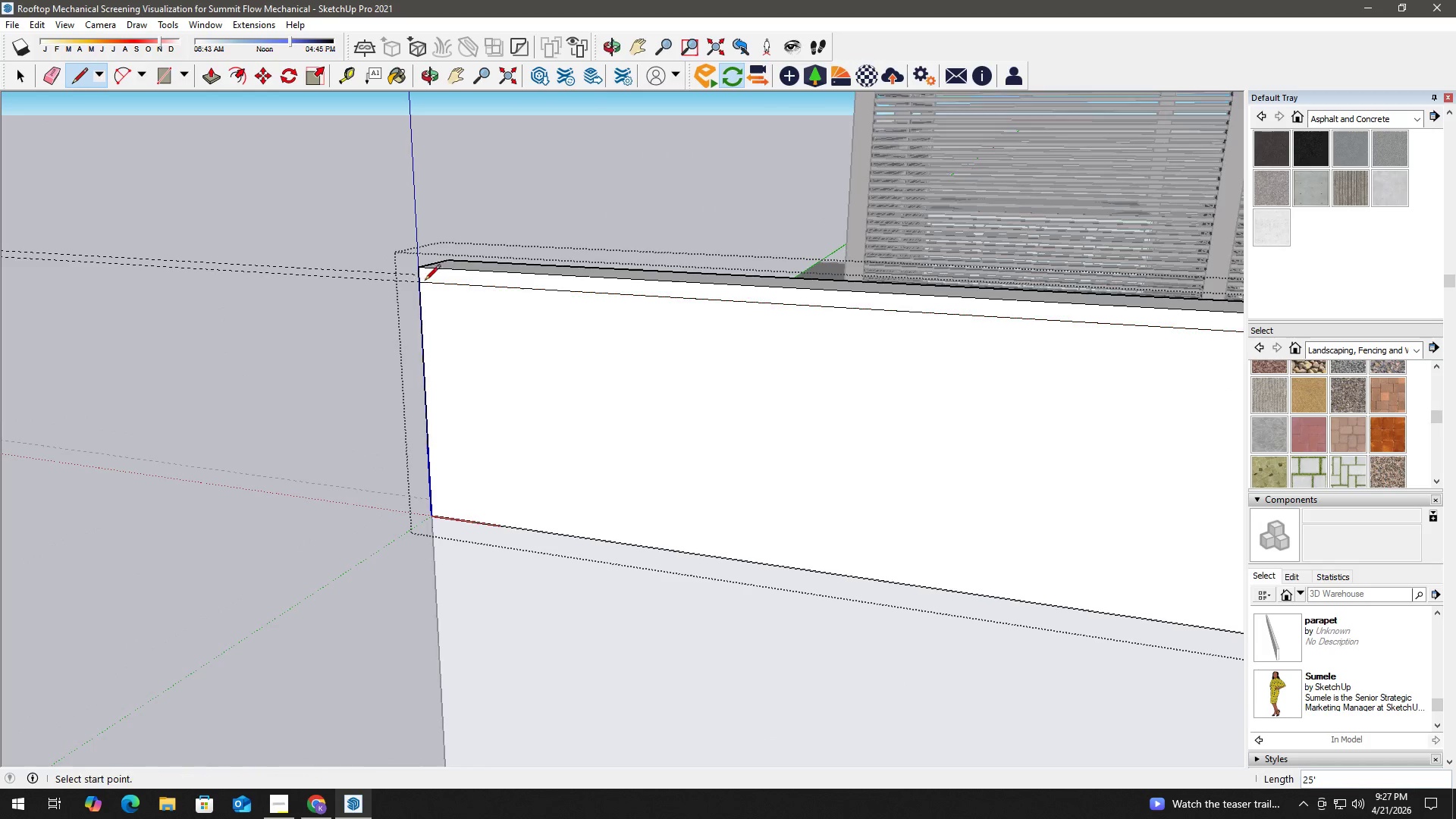 
key(Space)
 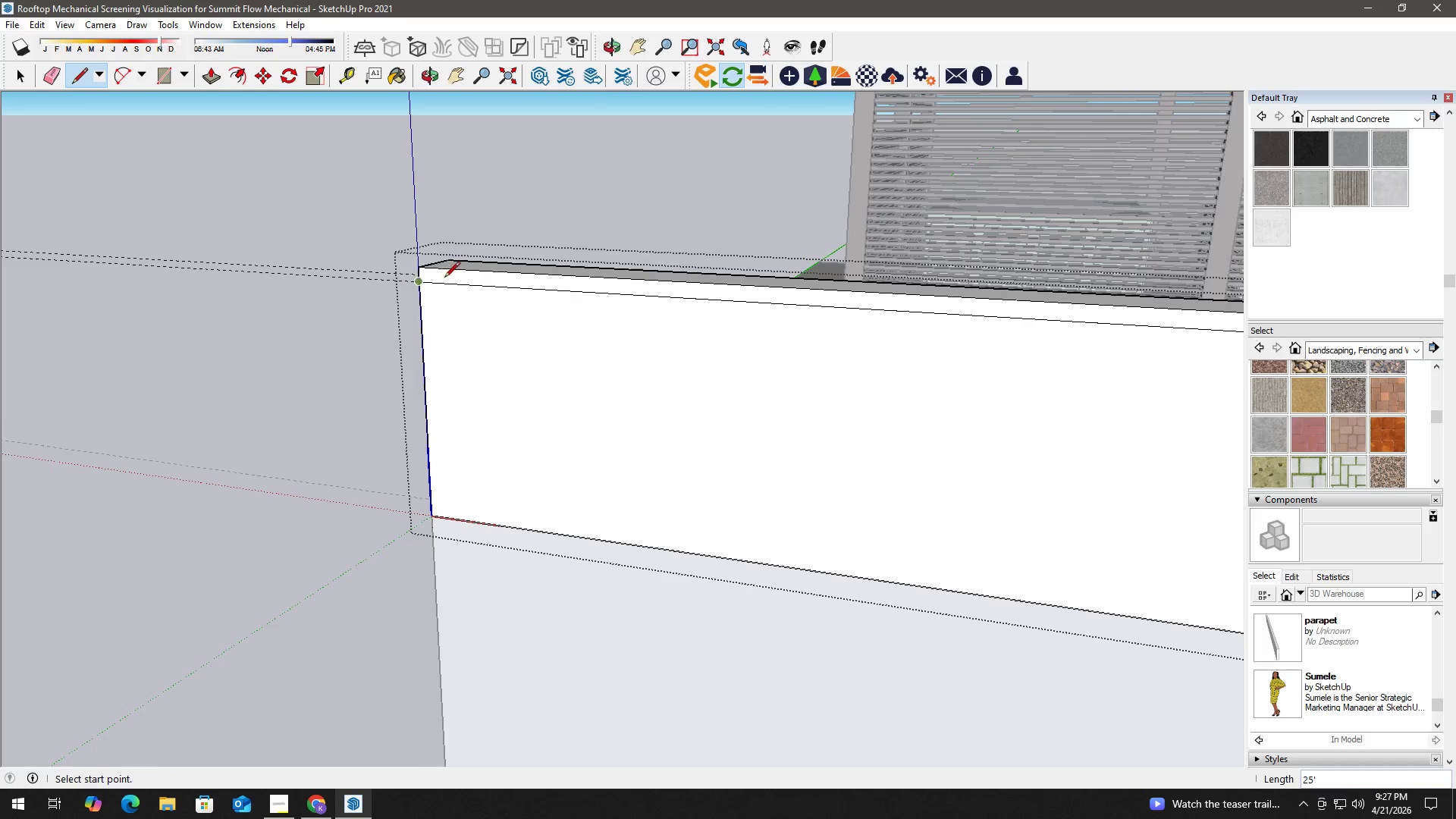 
left_click([447, 278])
 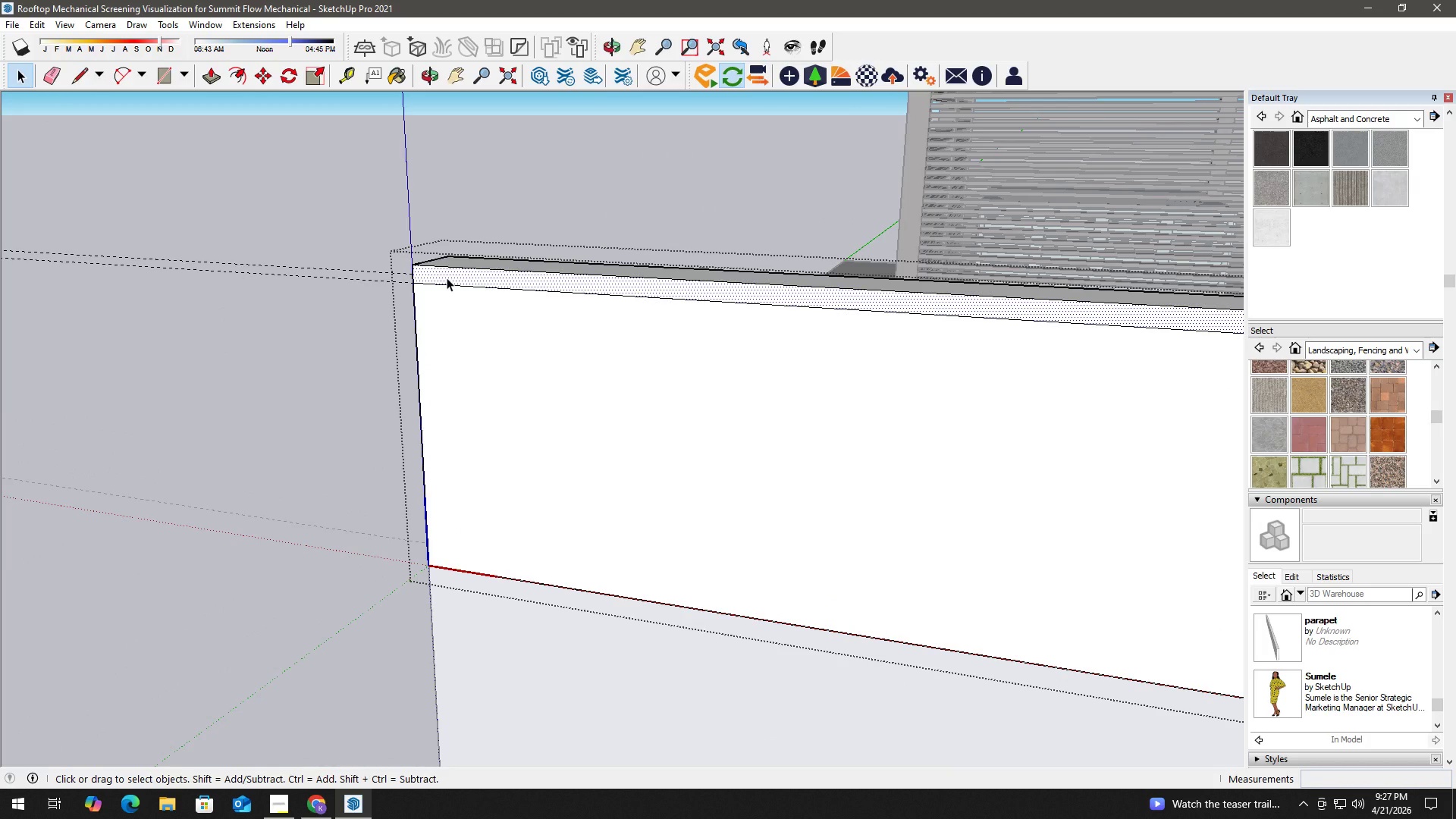 
scroll: coordinate [447, 278], scroll_direction: up, amount: 3.0
 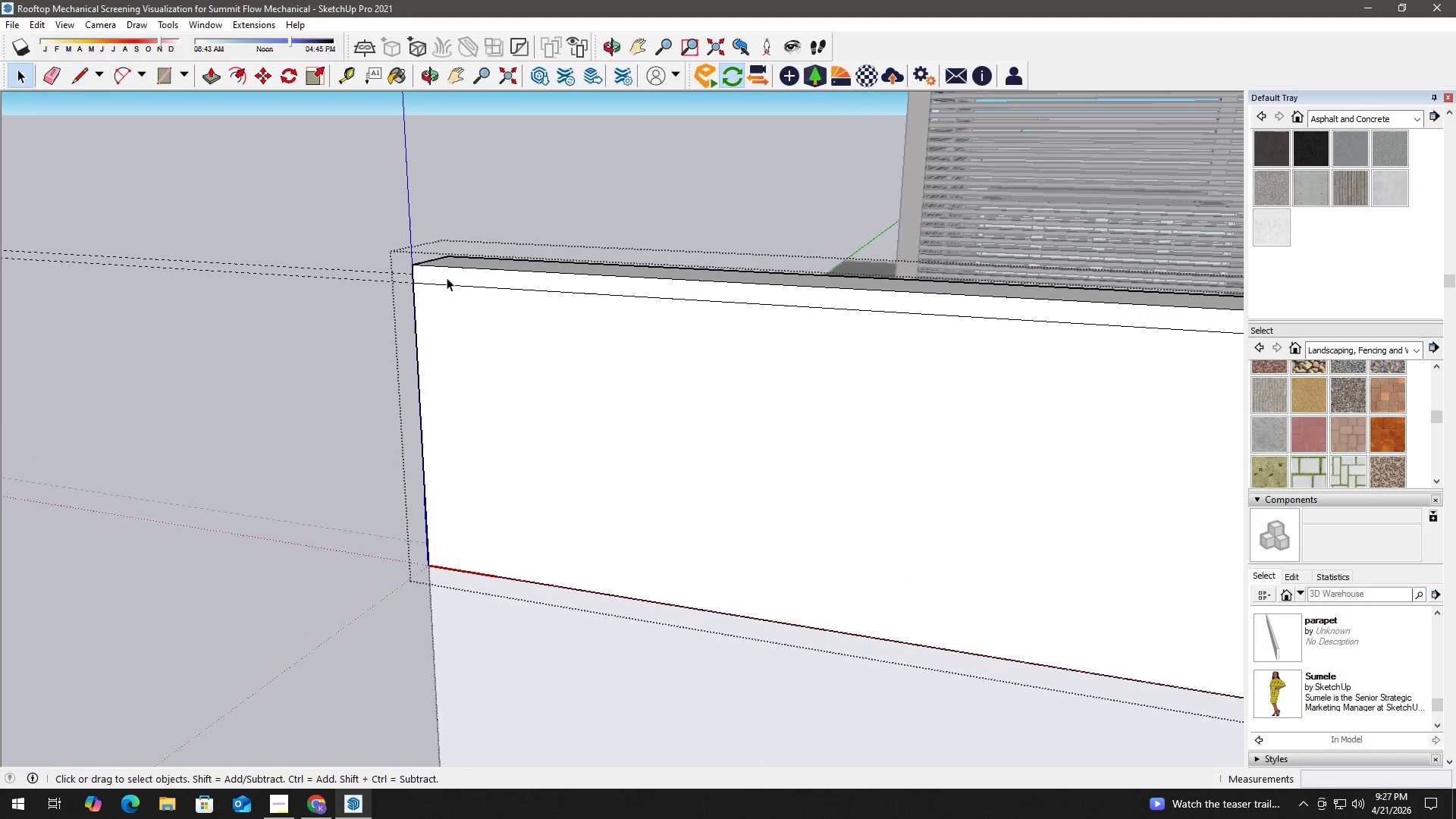 
key(P)
 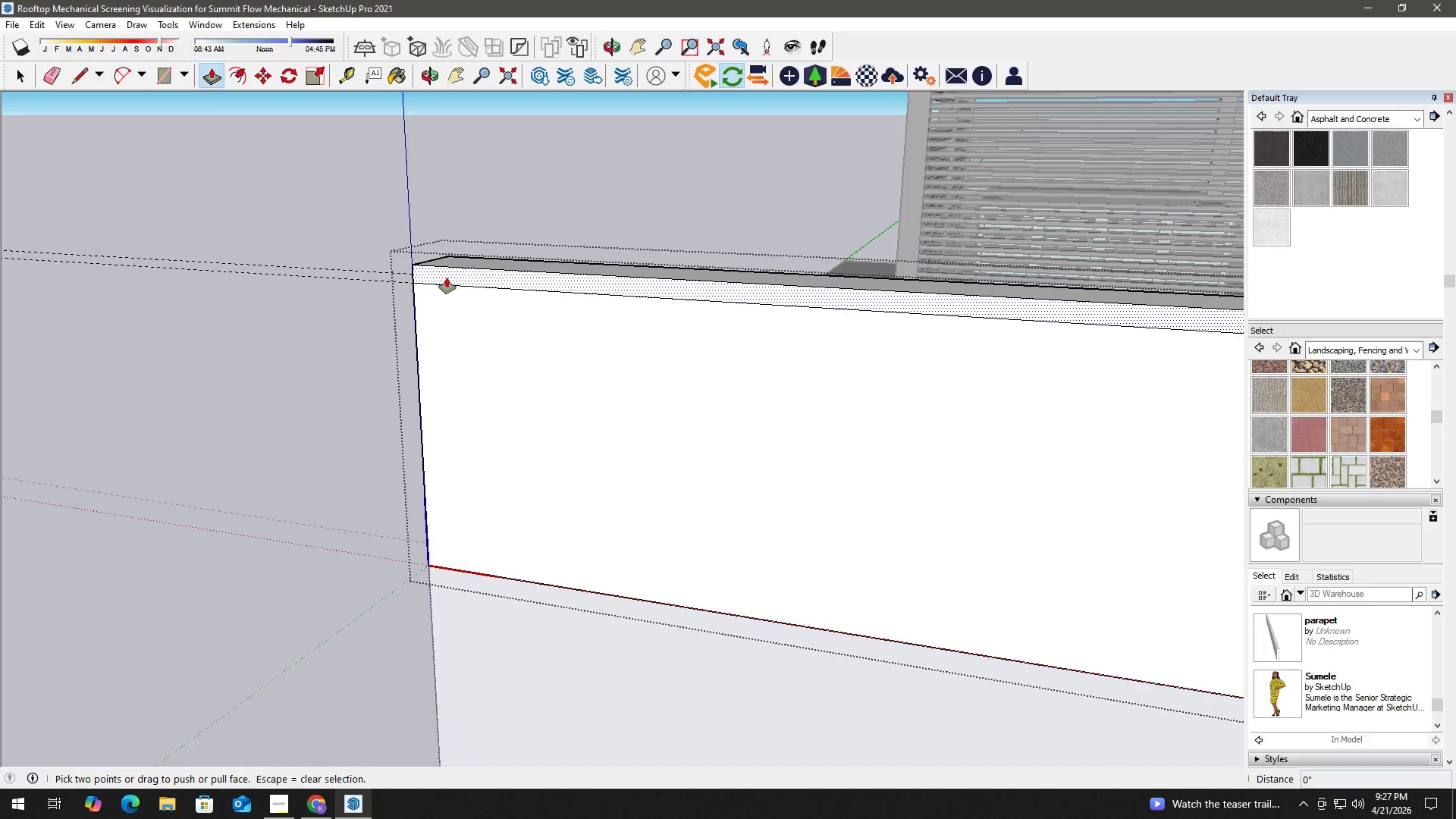 
left_click([447, 278])
 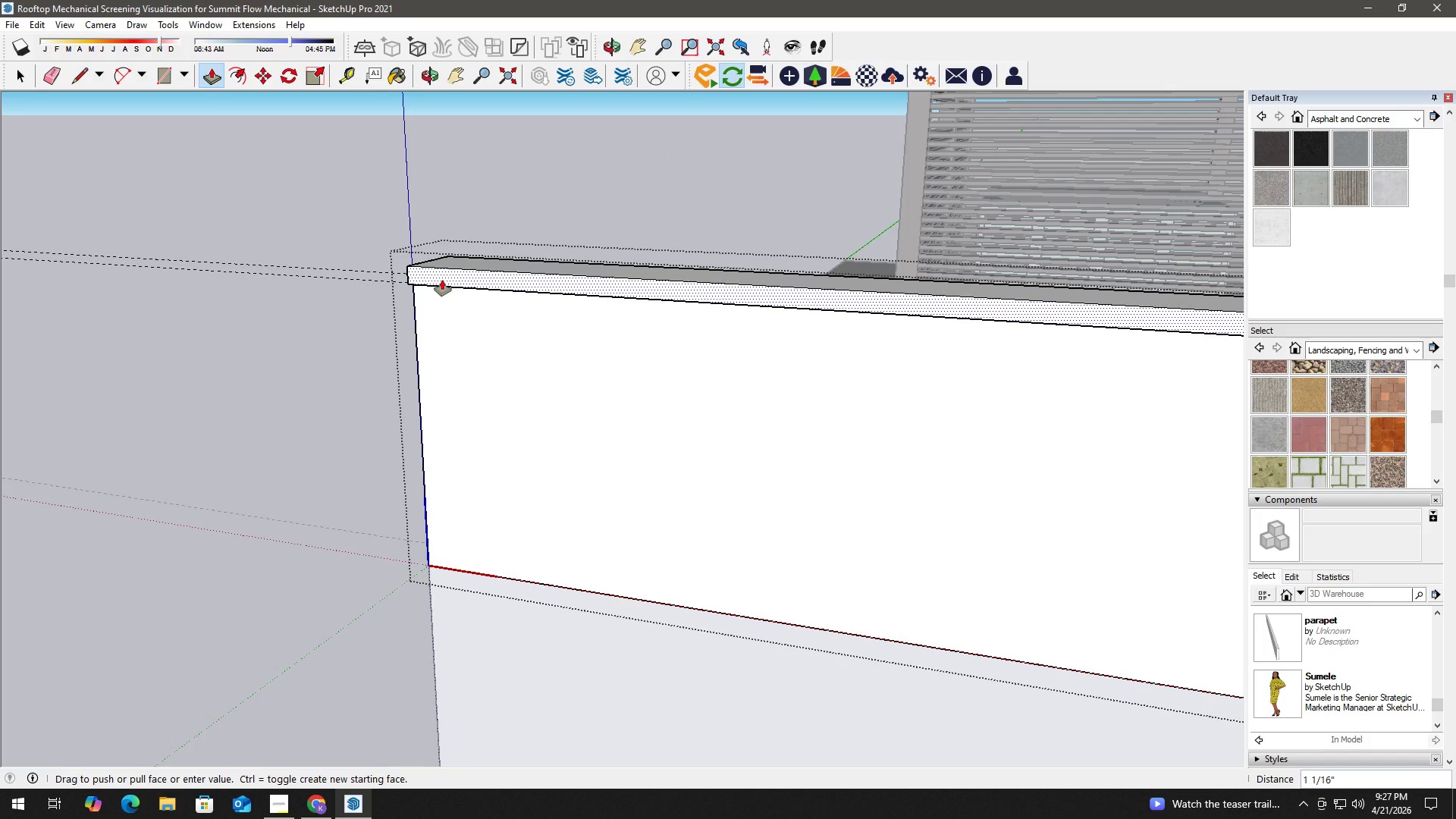 
key(Numpad2)
 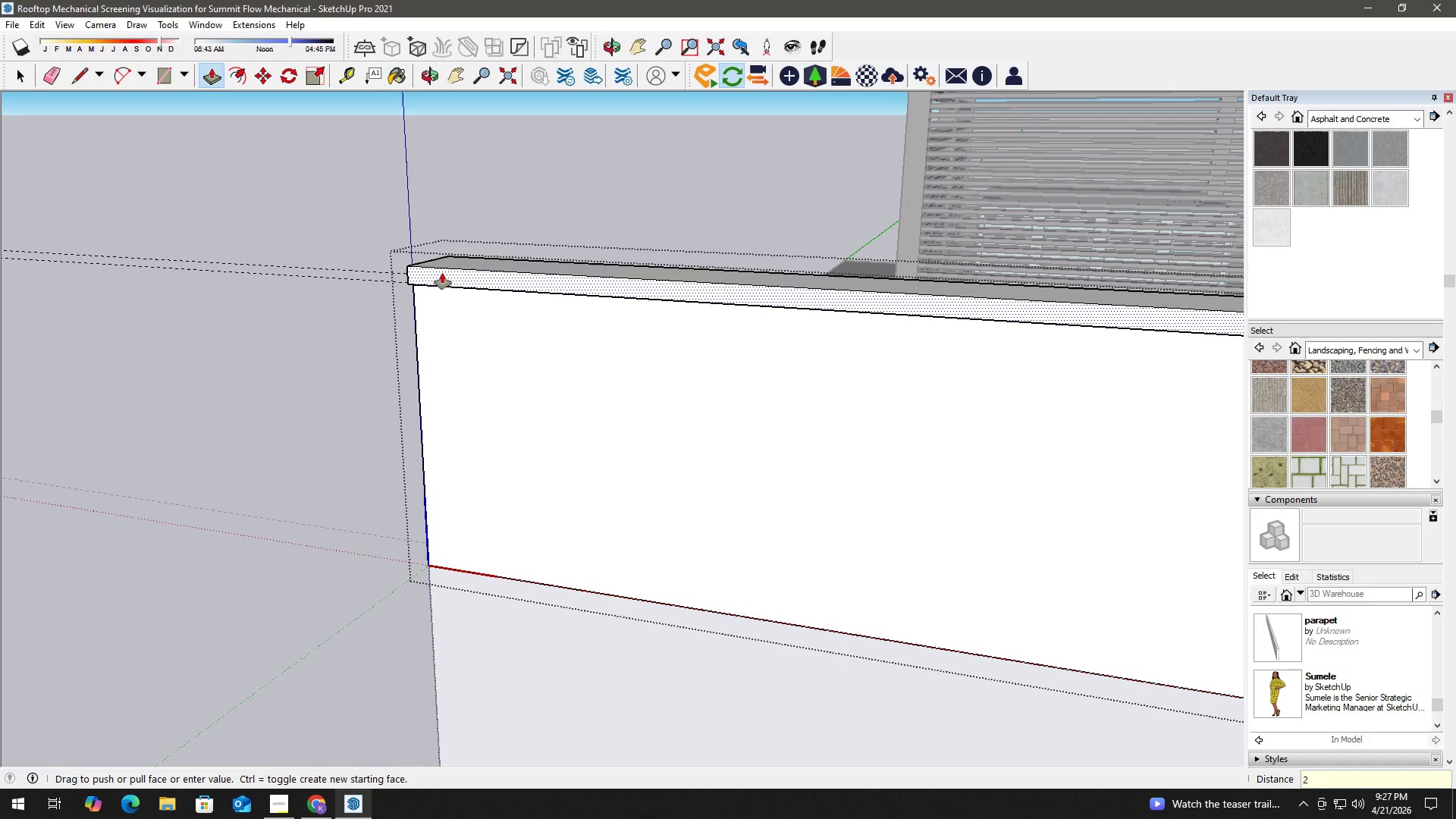 
key(NumpadEnter)
 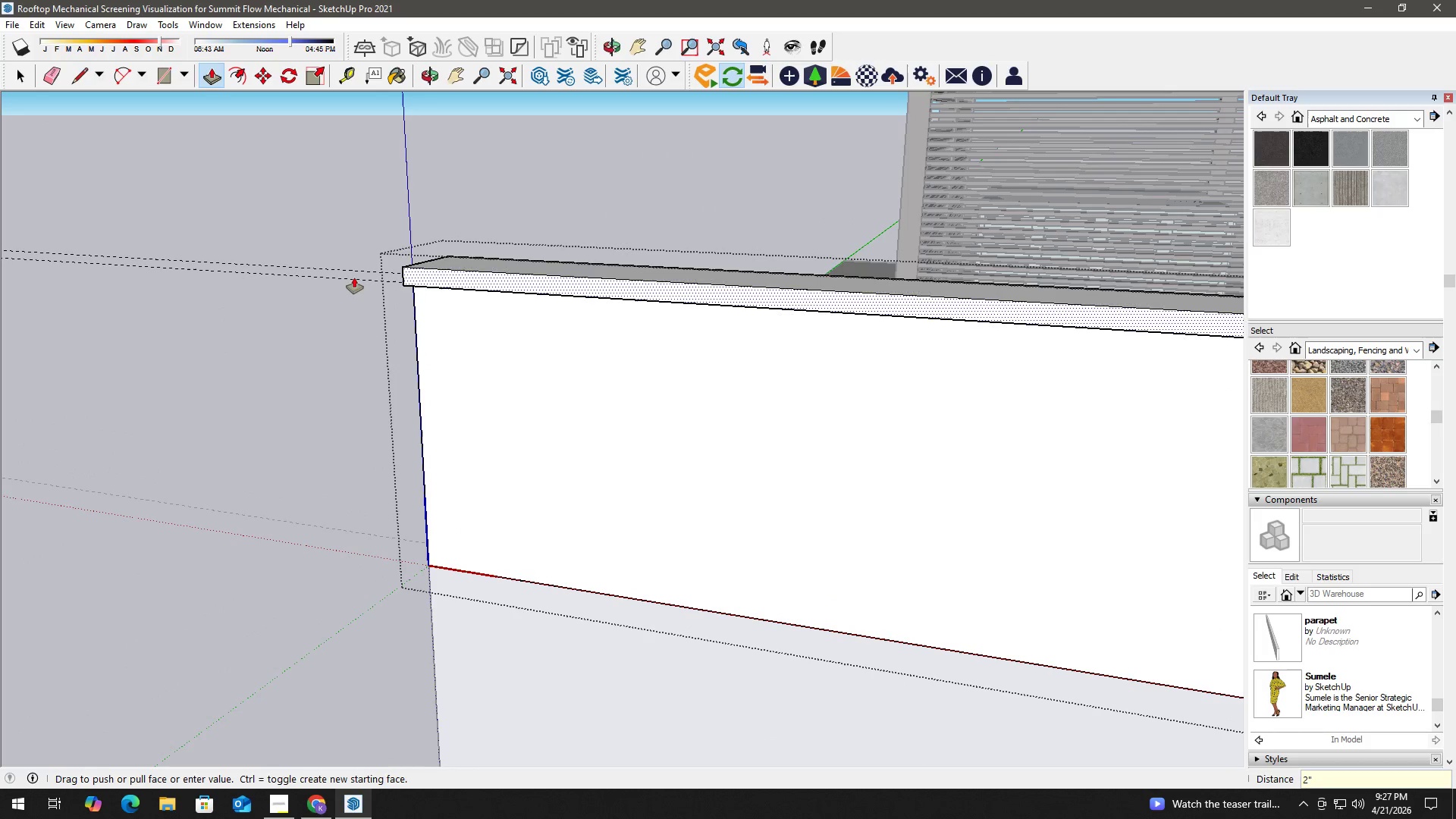 
key(Space)
 